 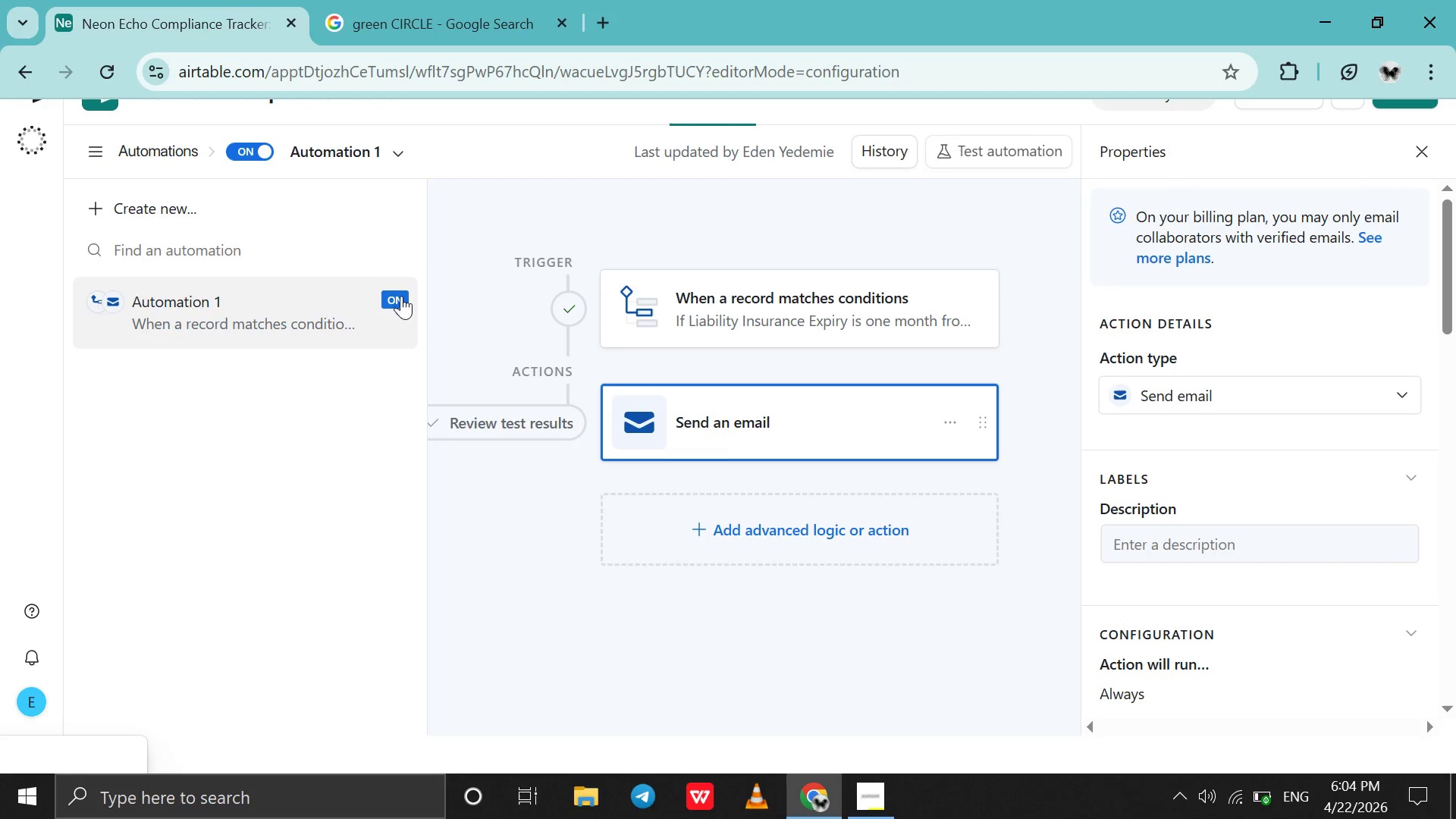 
scroll: coordinate [519, 199], scroll_direction: up, amount: 5.0
 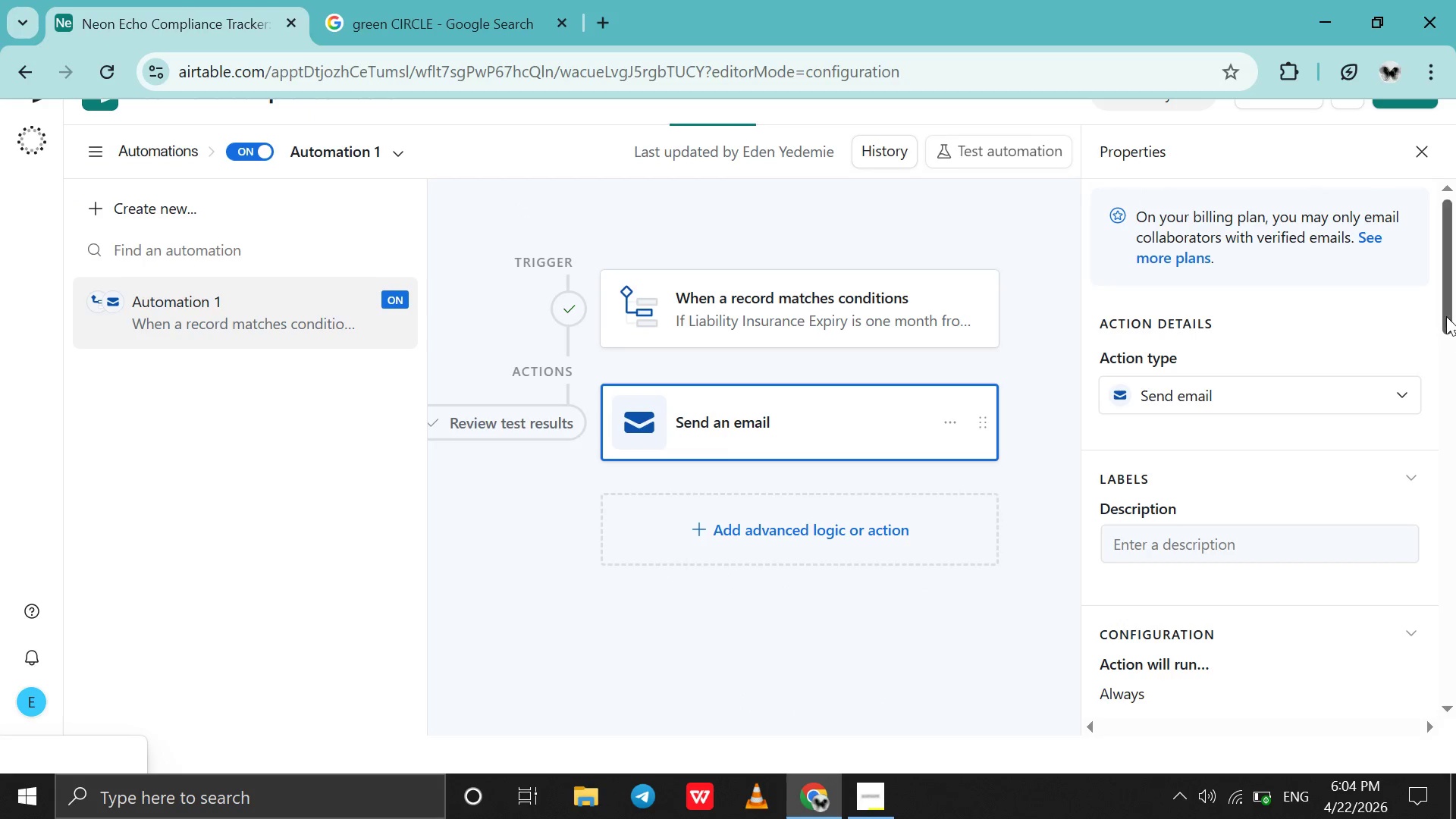 
left_click_drag(start_coordinate=[1445, 312], to_coordinate=[1455, 258])
 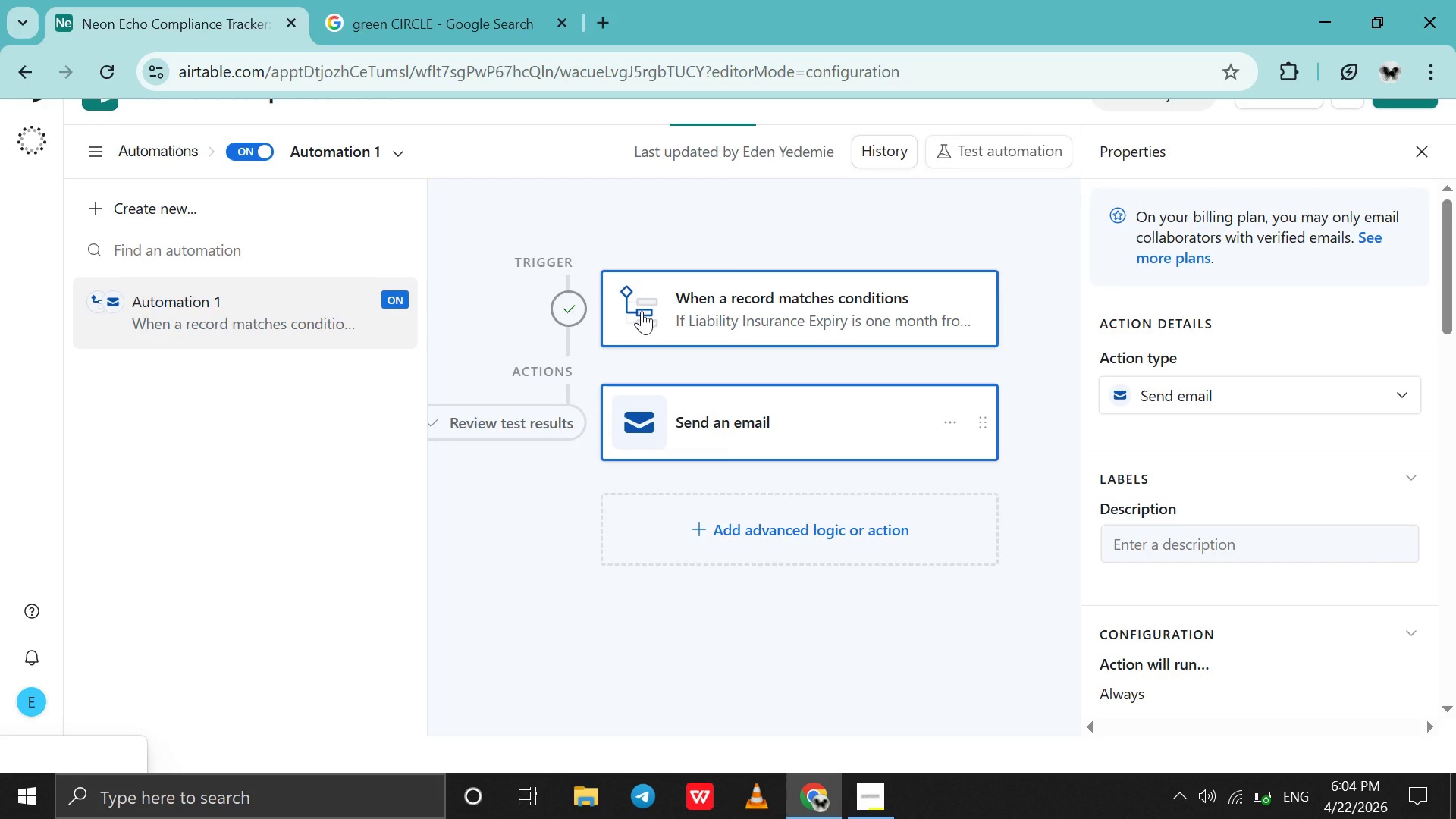 
scroll: coordinate [642, 311], scroll_direction: up, amount: 3.0
 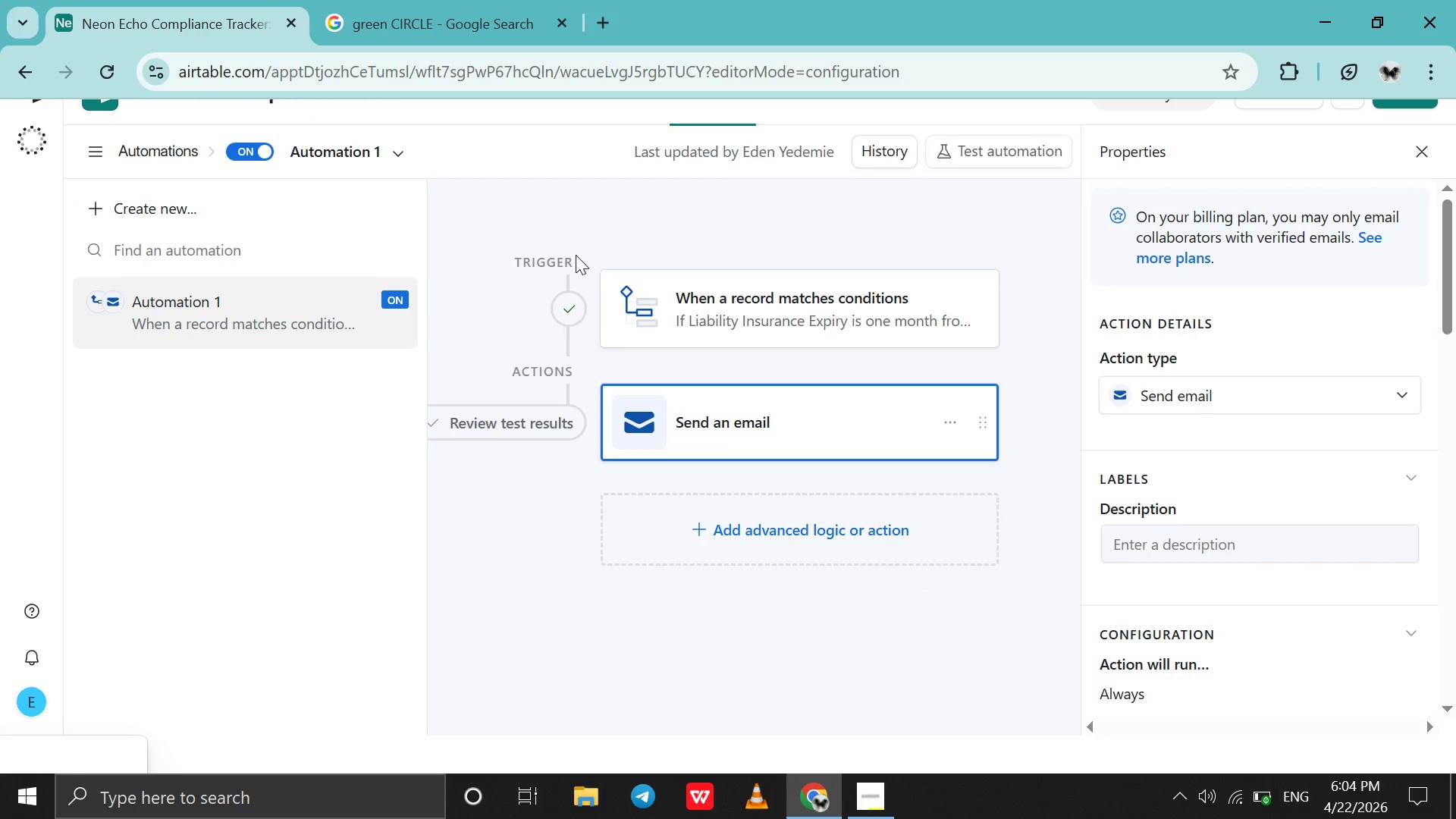 
scroll: coordinate [242, 527], scroll_direction: down, amount: 2.0
 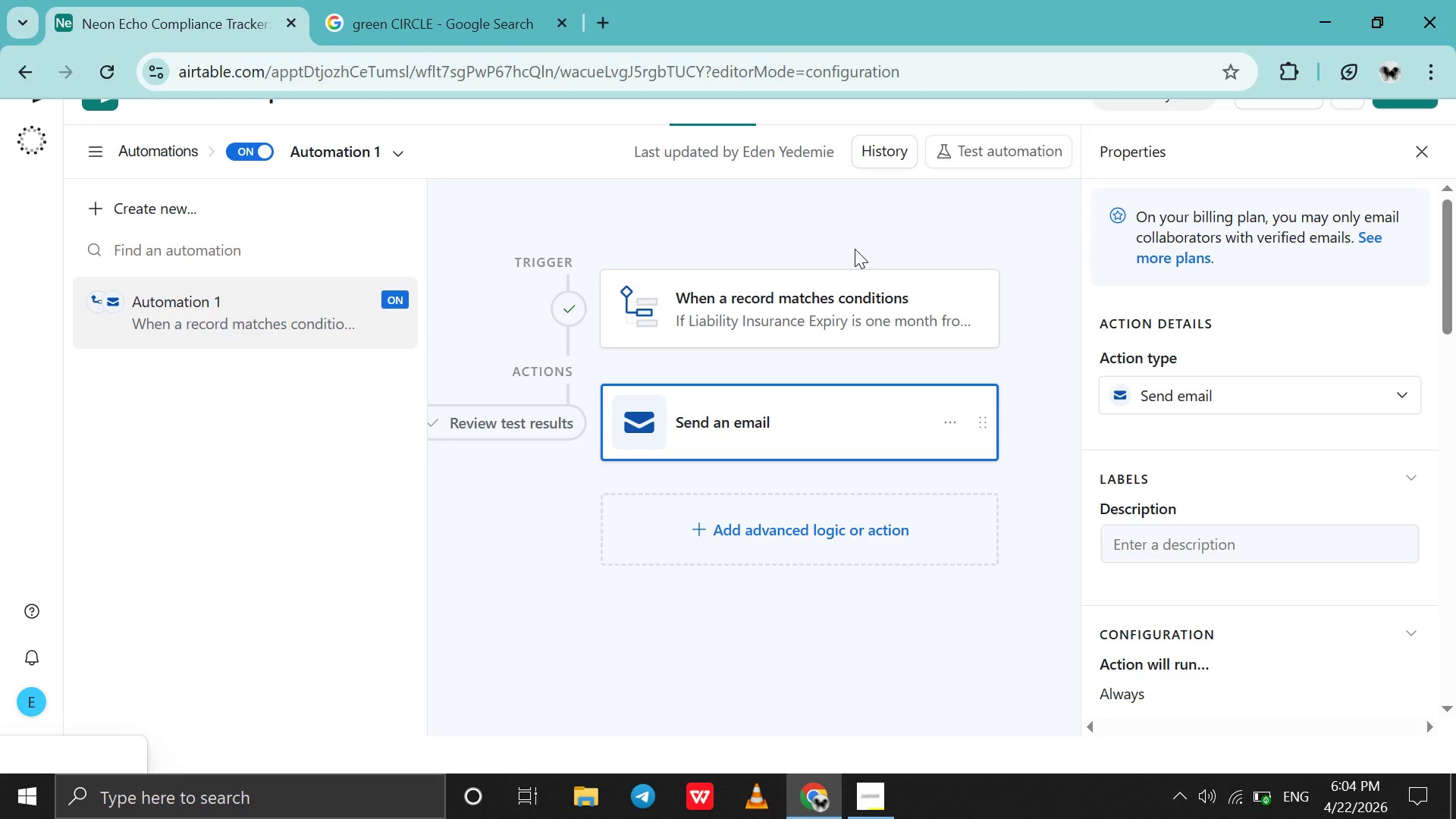 
hold_key(key=ControlLeft, duration=0.31)
 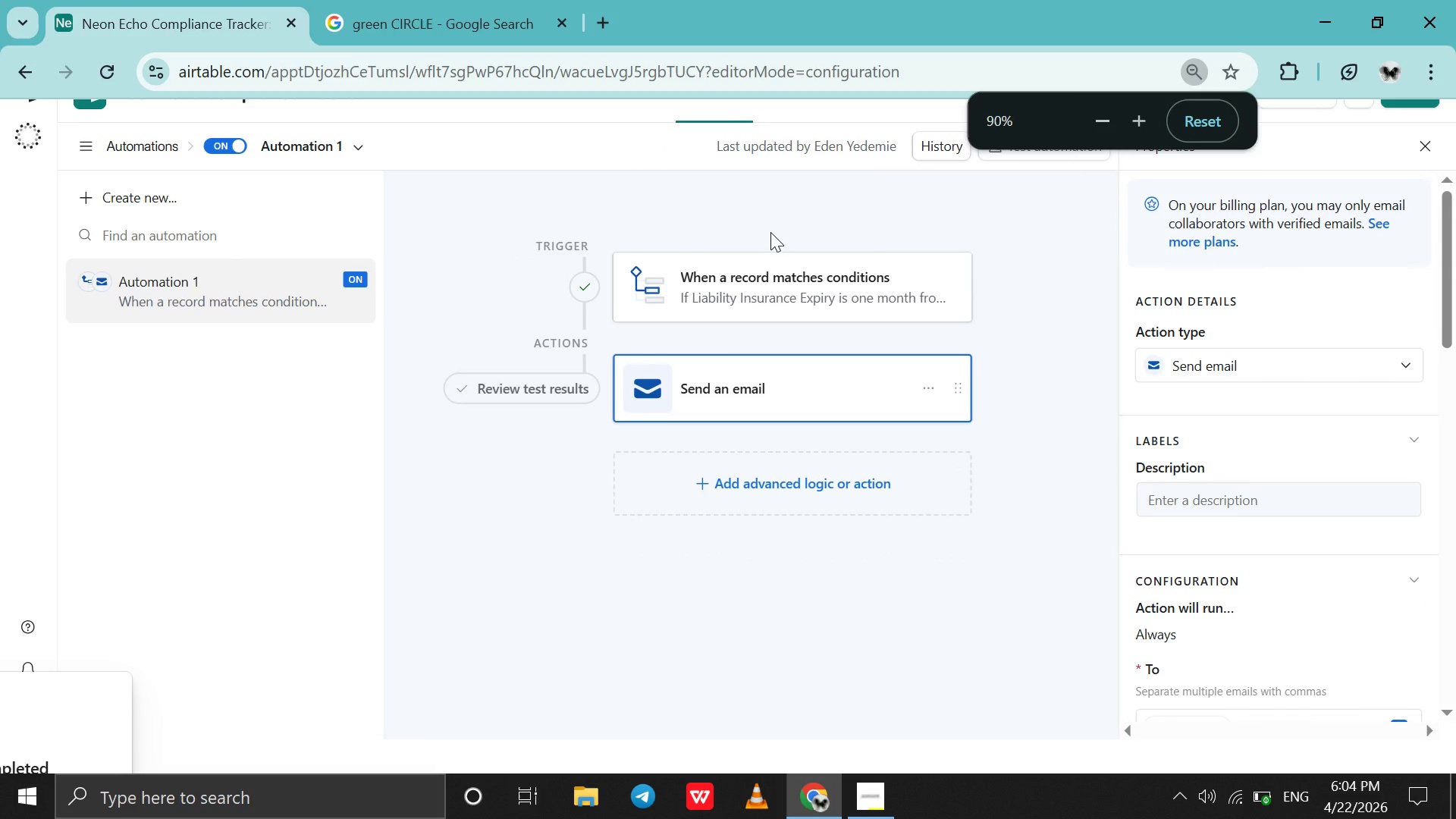 
scroll: coordinate [770, 232], scroll_direction: up, amount: 1.0
 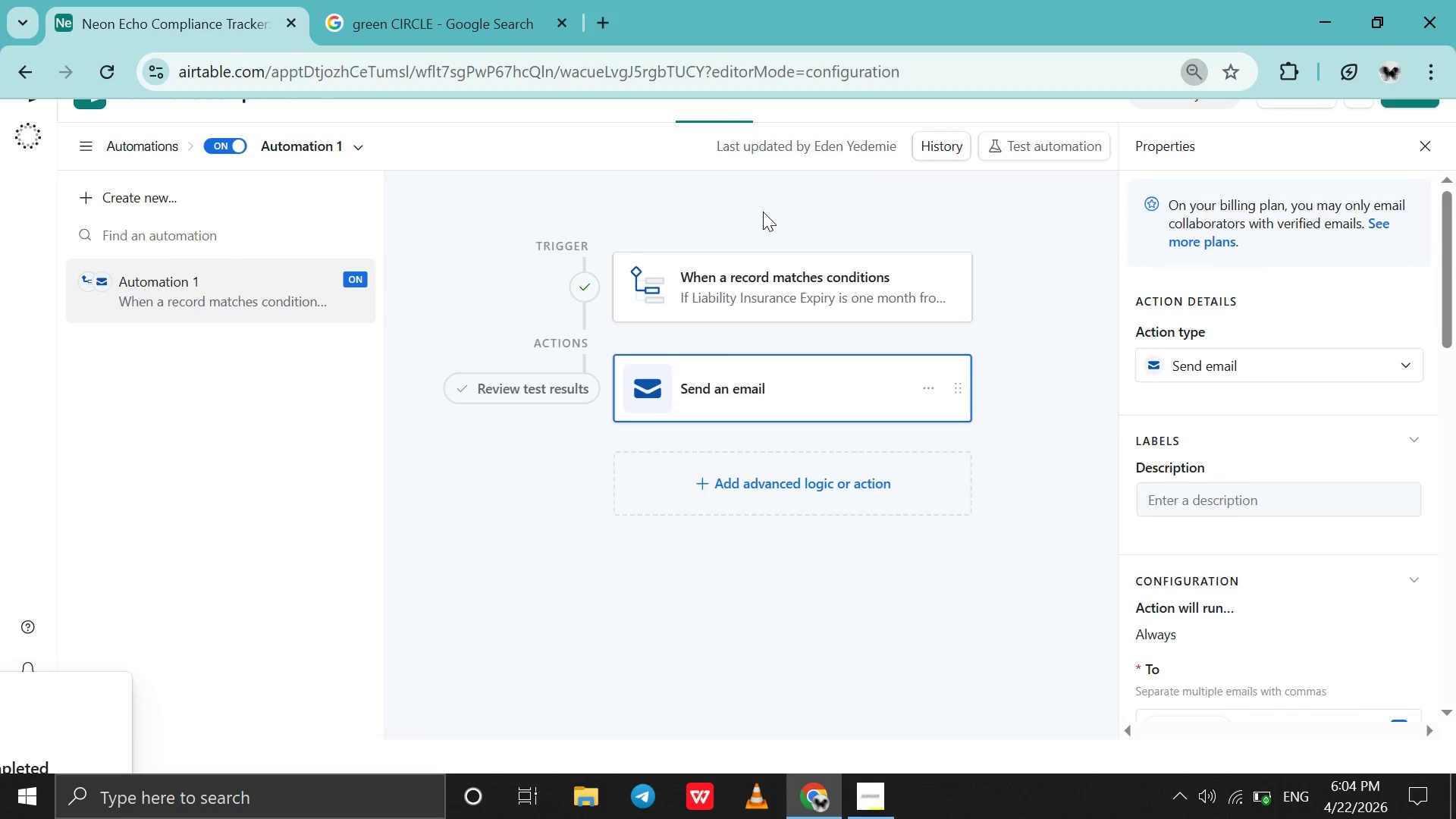 
left_click([763, 212])
 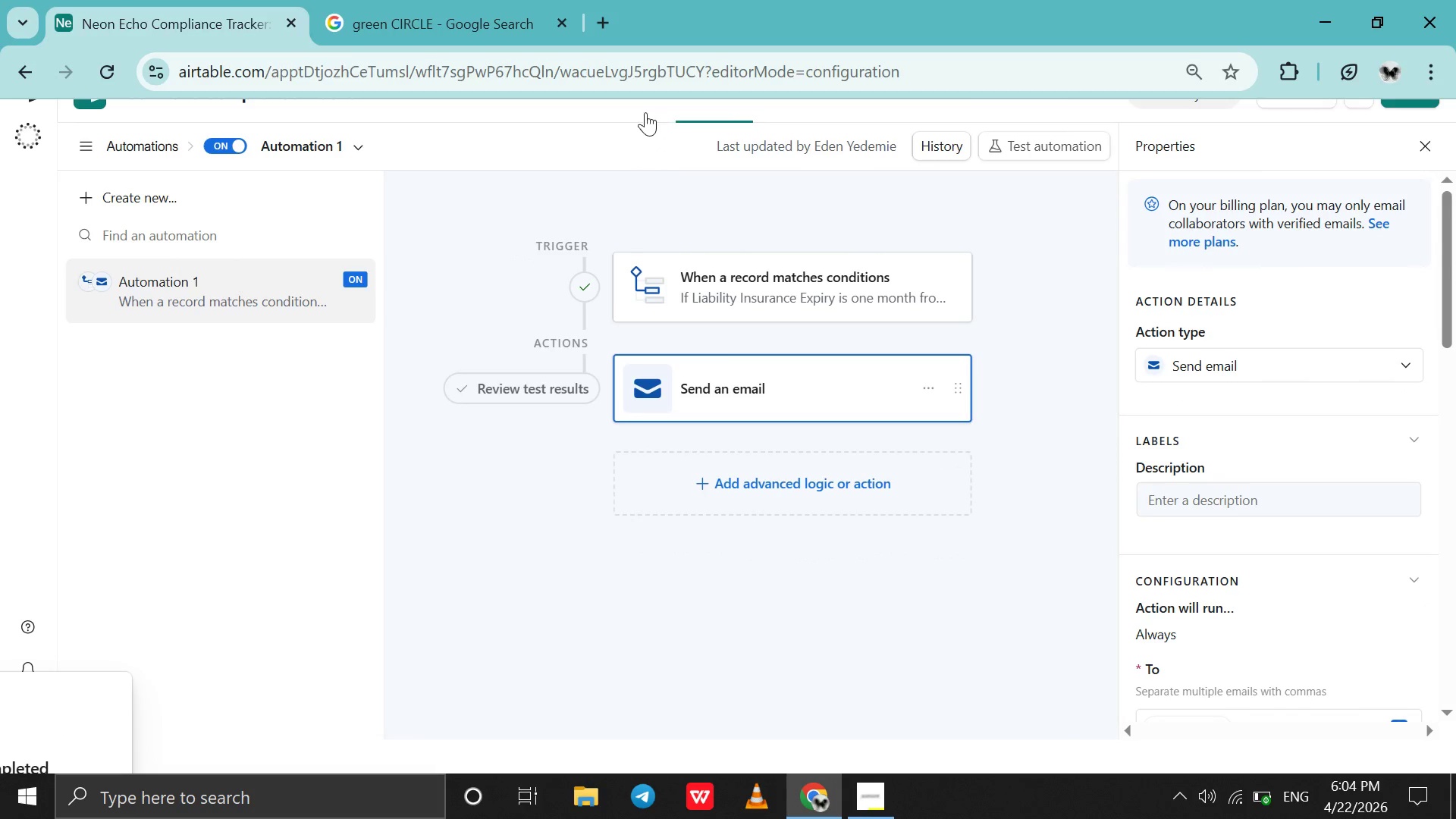 
left_click([644, 112])
 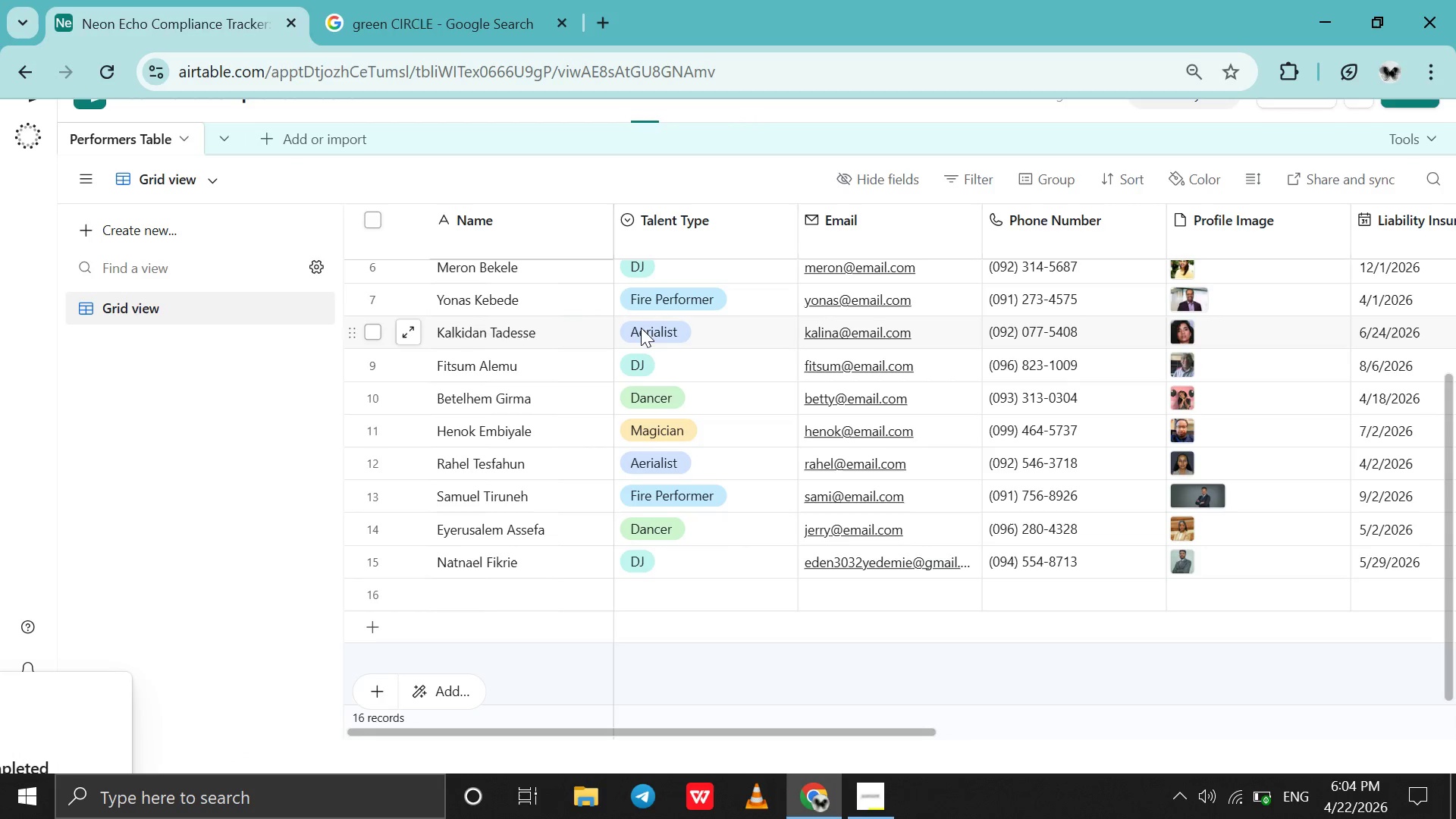 
hold_key(key=ControlLeft, duration=1.25)
 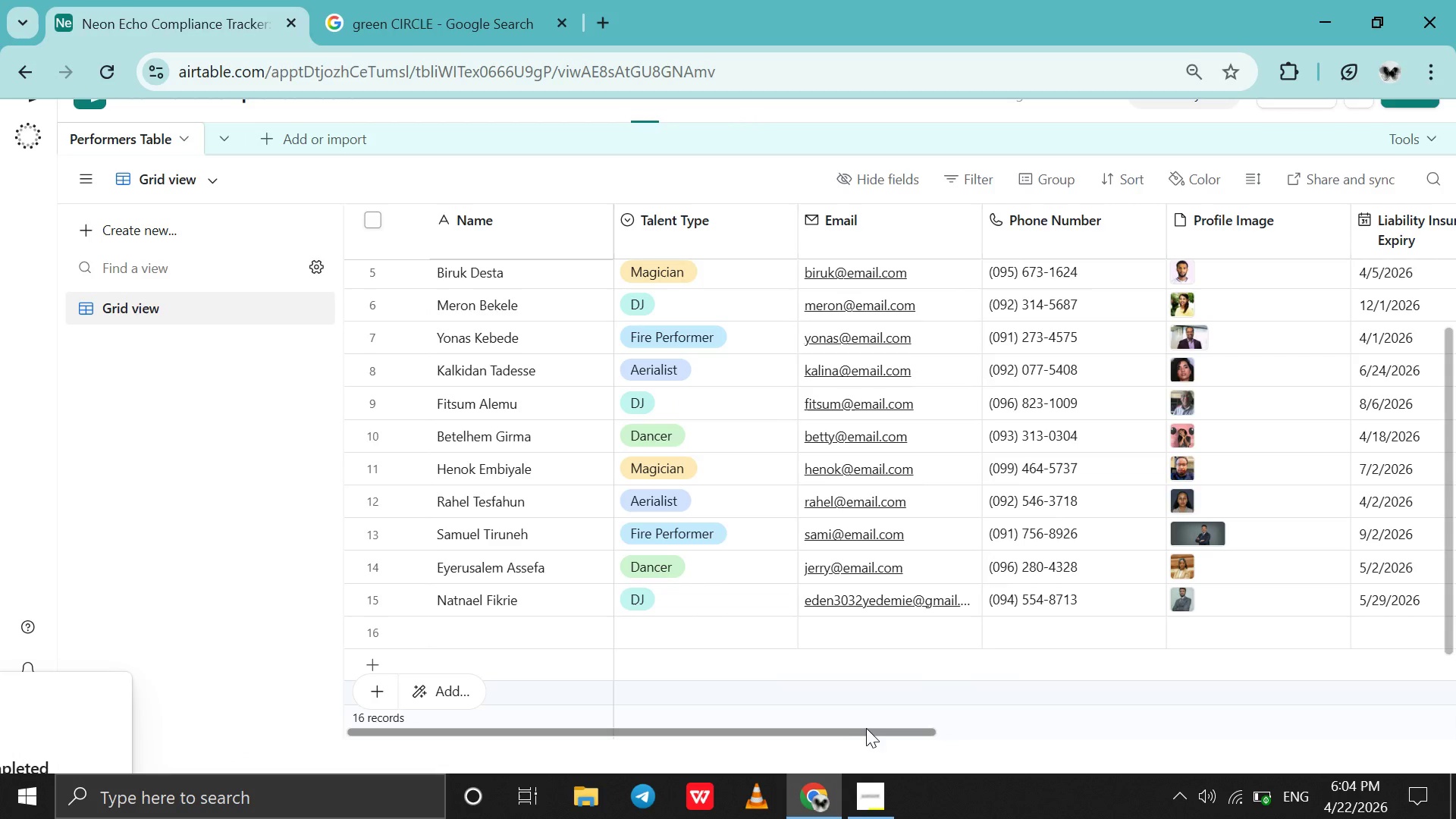 
left_click_drag(start_coordinate=[866, 728], to_coordinate=[1404, 723])
 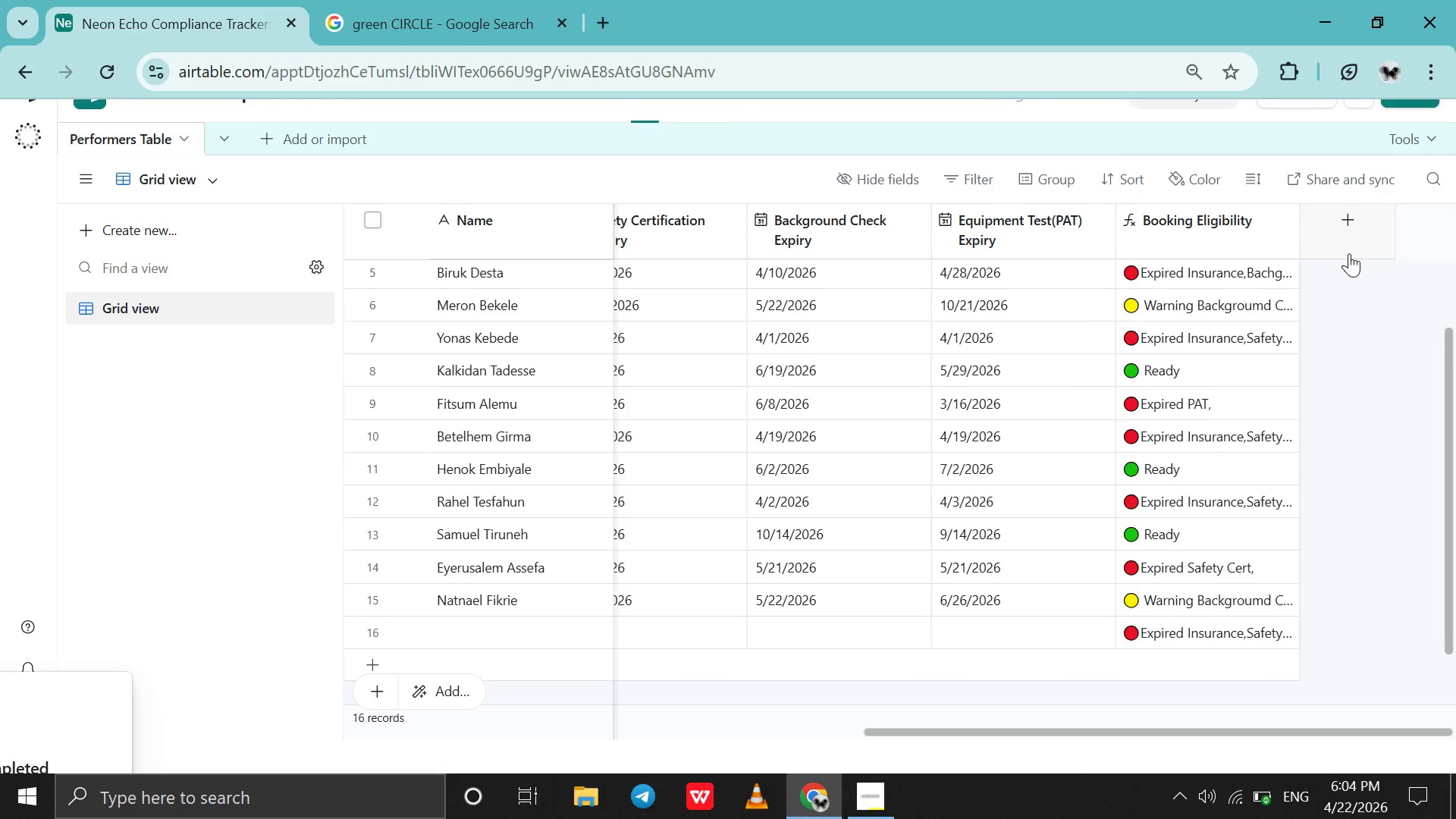 
left_click([1349, 253])
 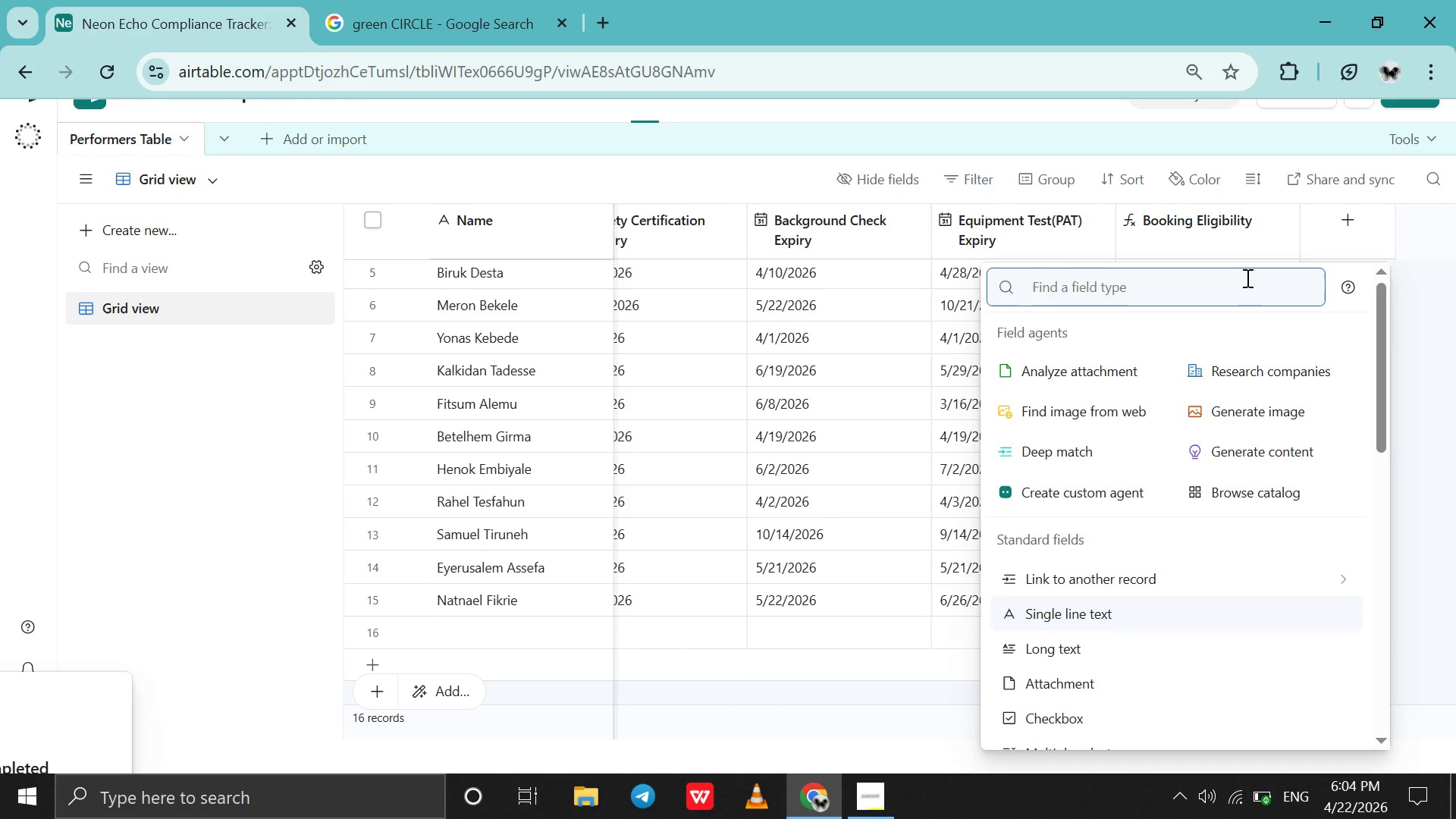 
key(S)
 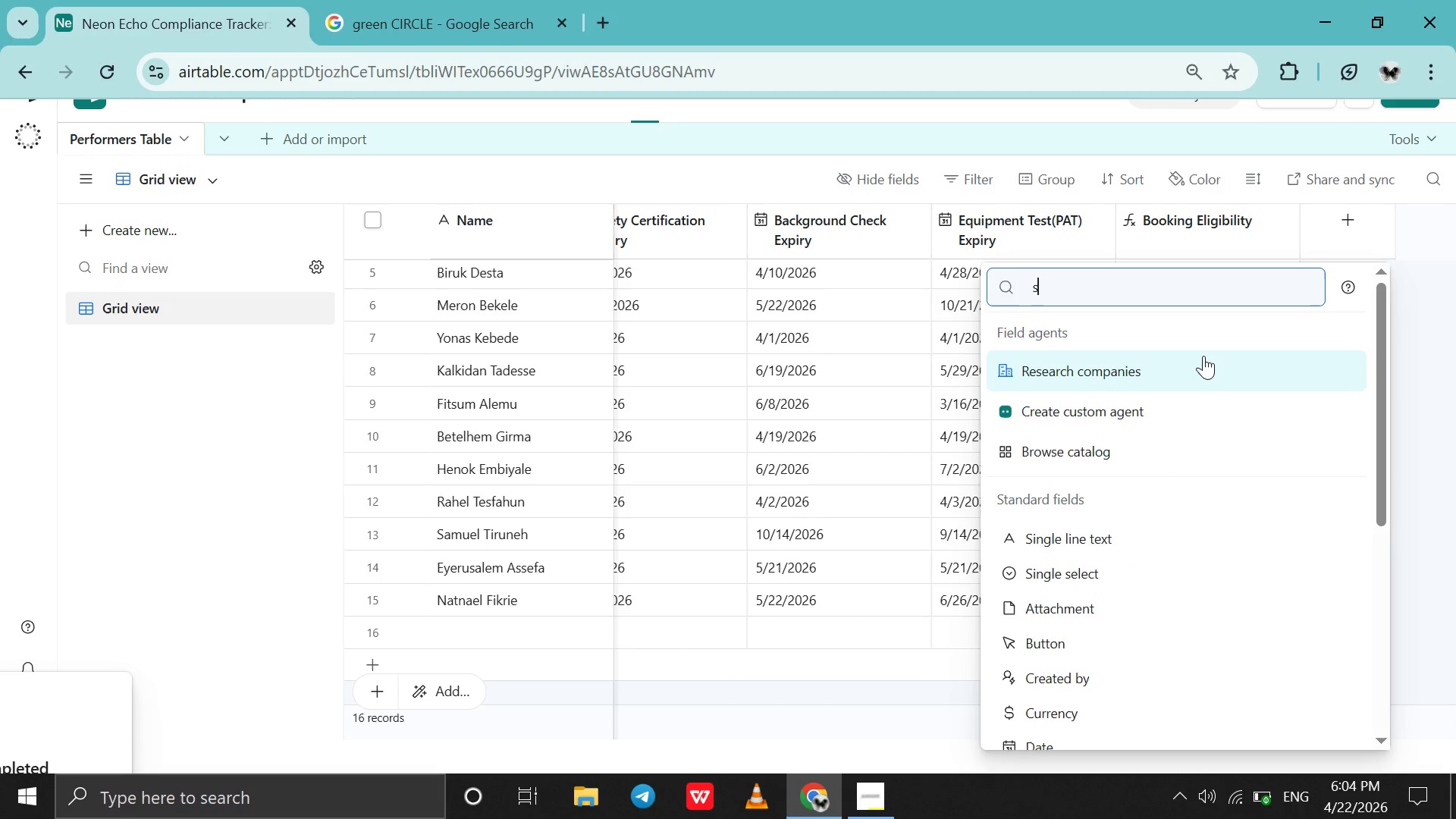 
key(I)
 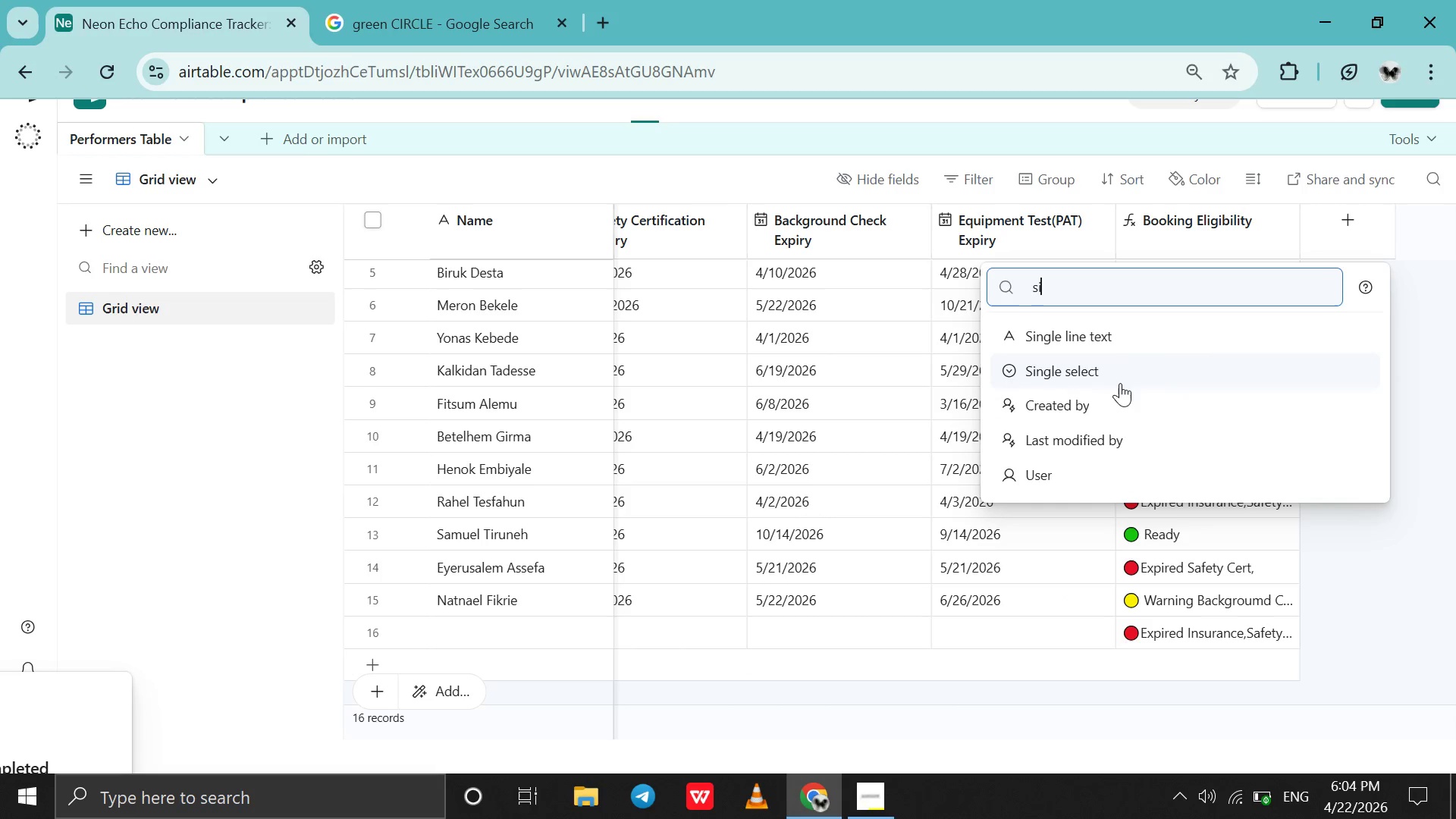 
left_click([1120, 376])
 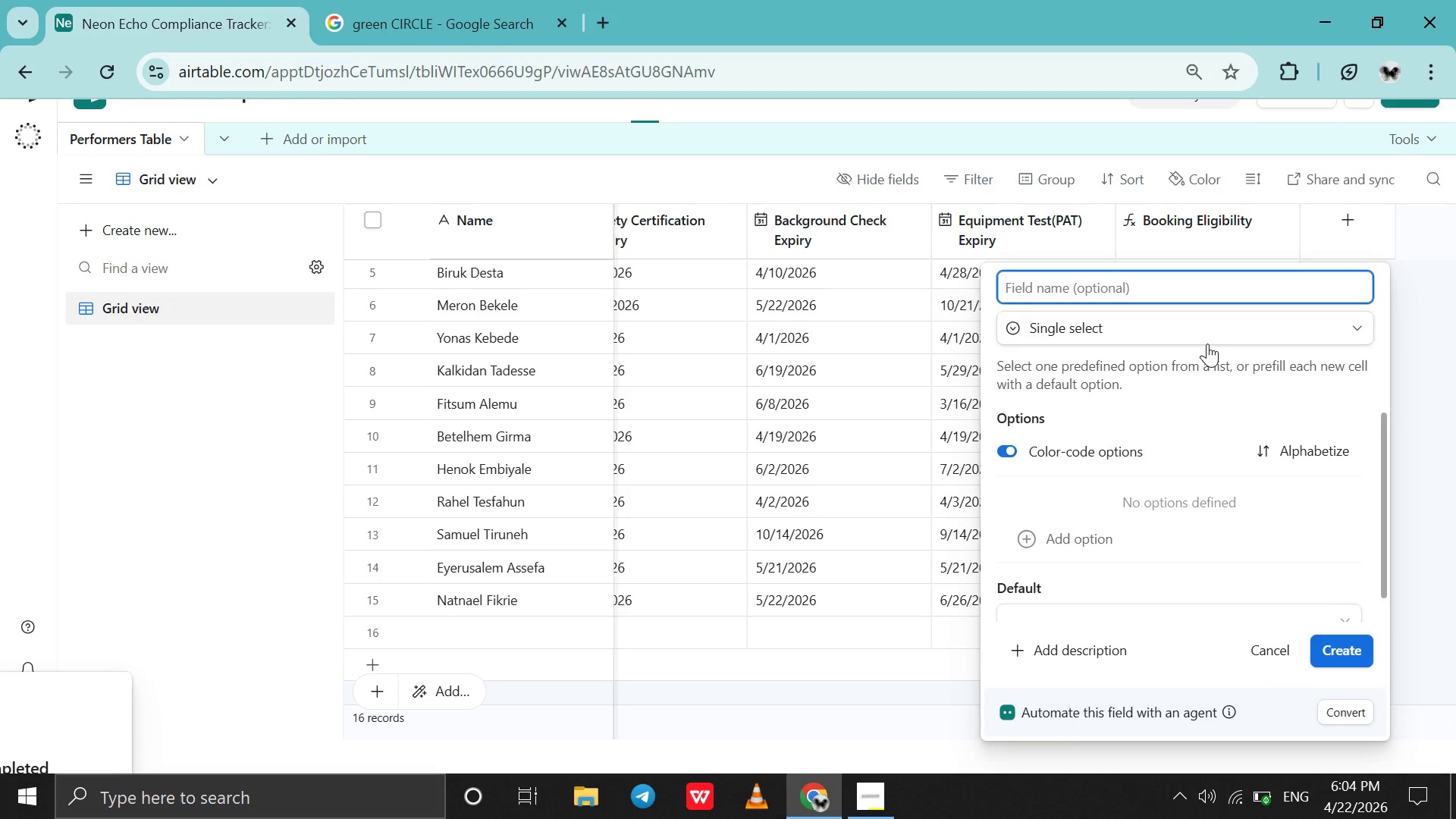 
type(Bloked Status)
 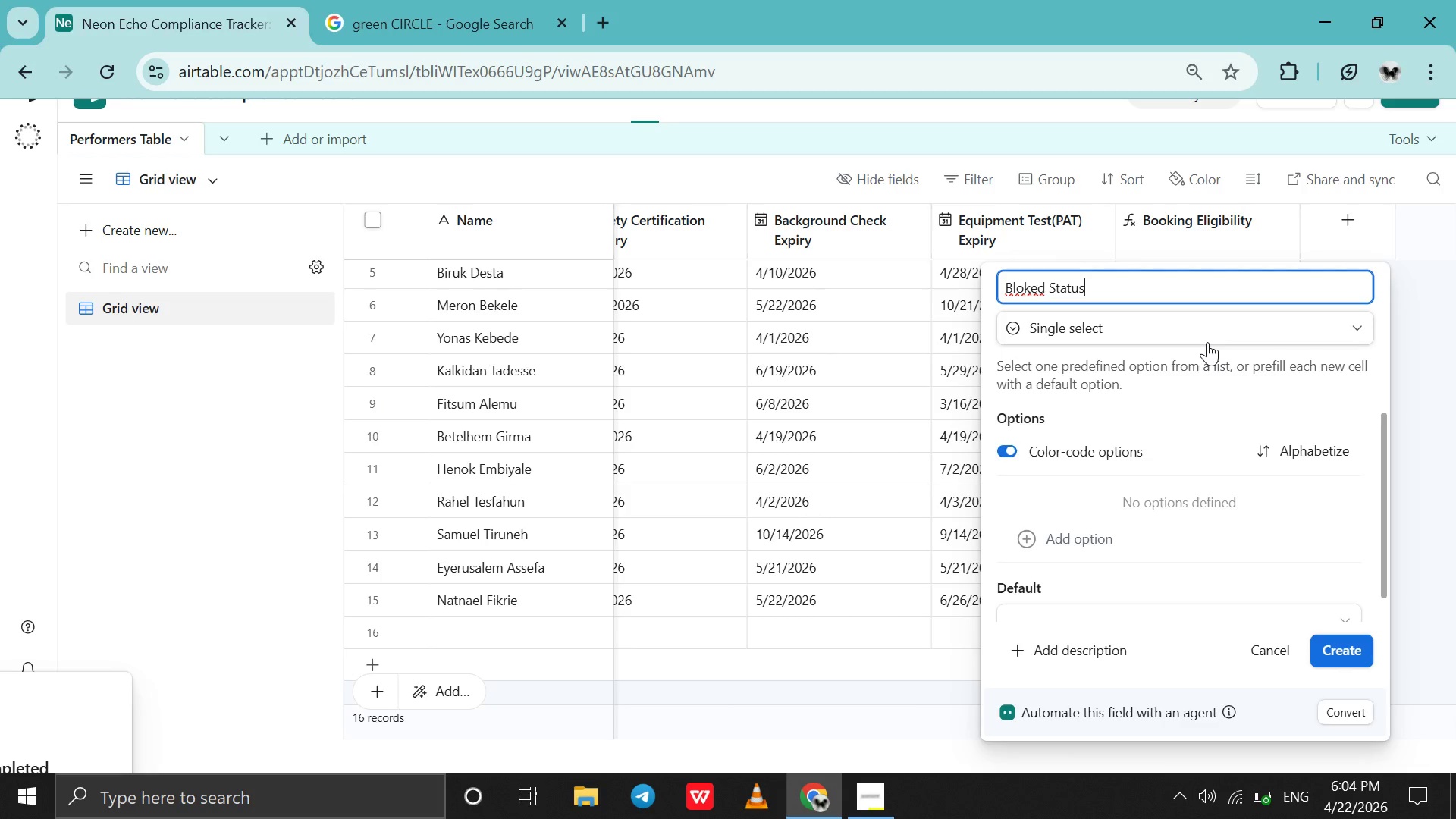 
key(ArrowLeft)
 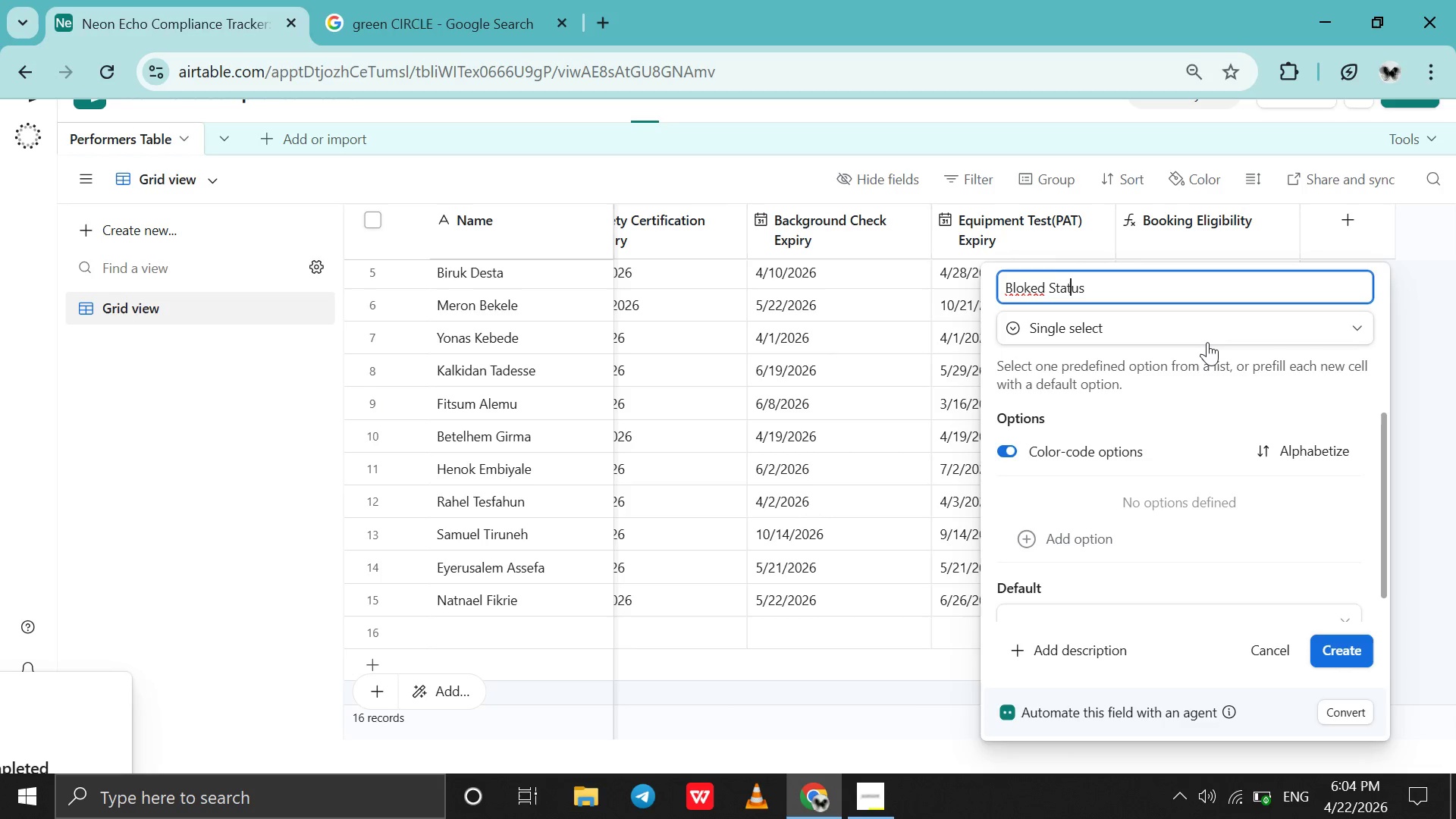 
key(ArrowLeft)
 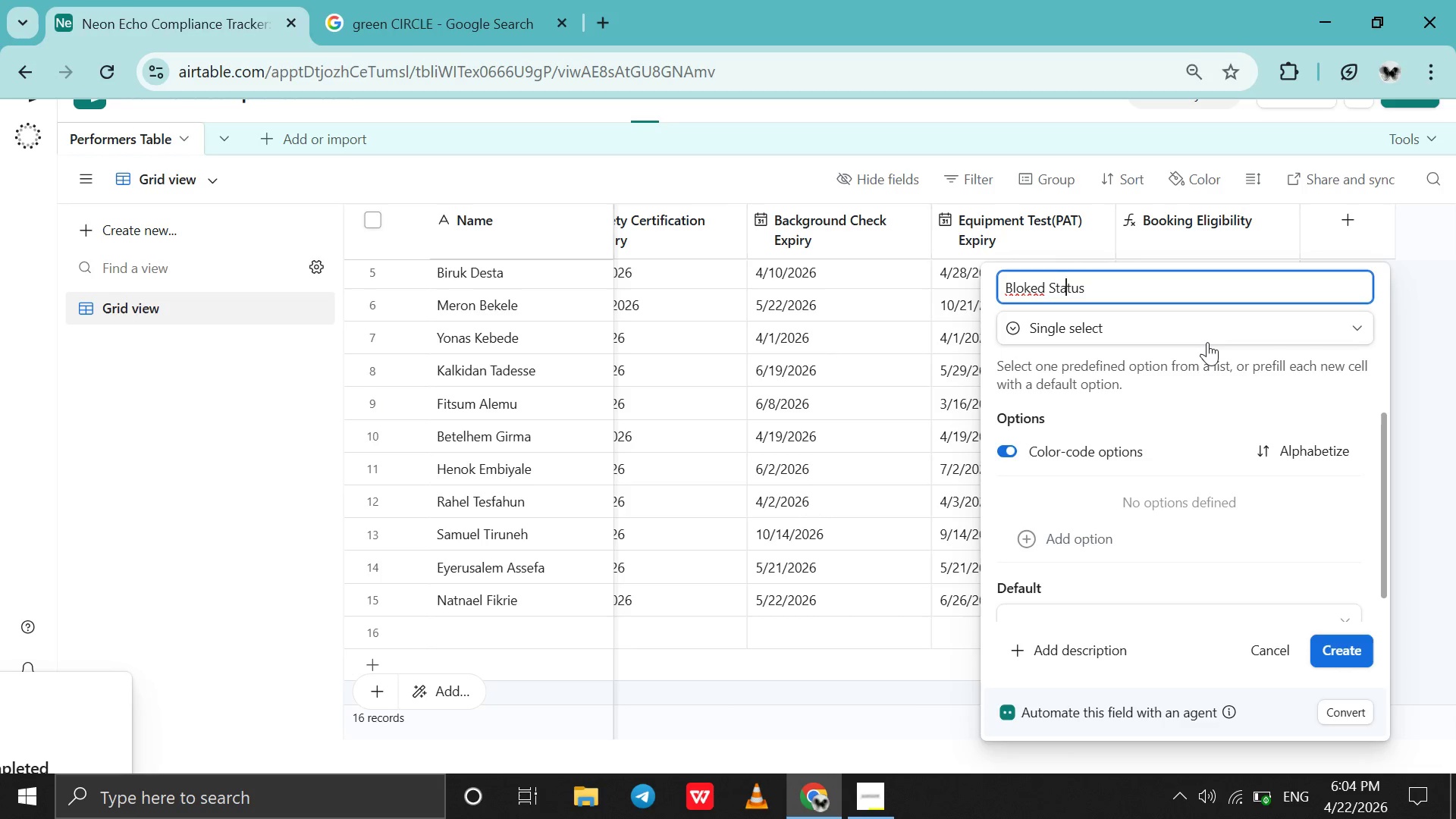 
key(ArrowLeft)
 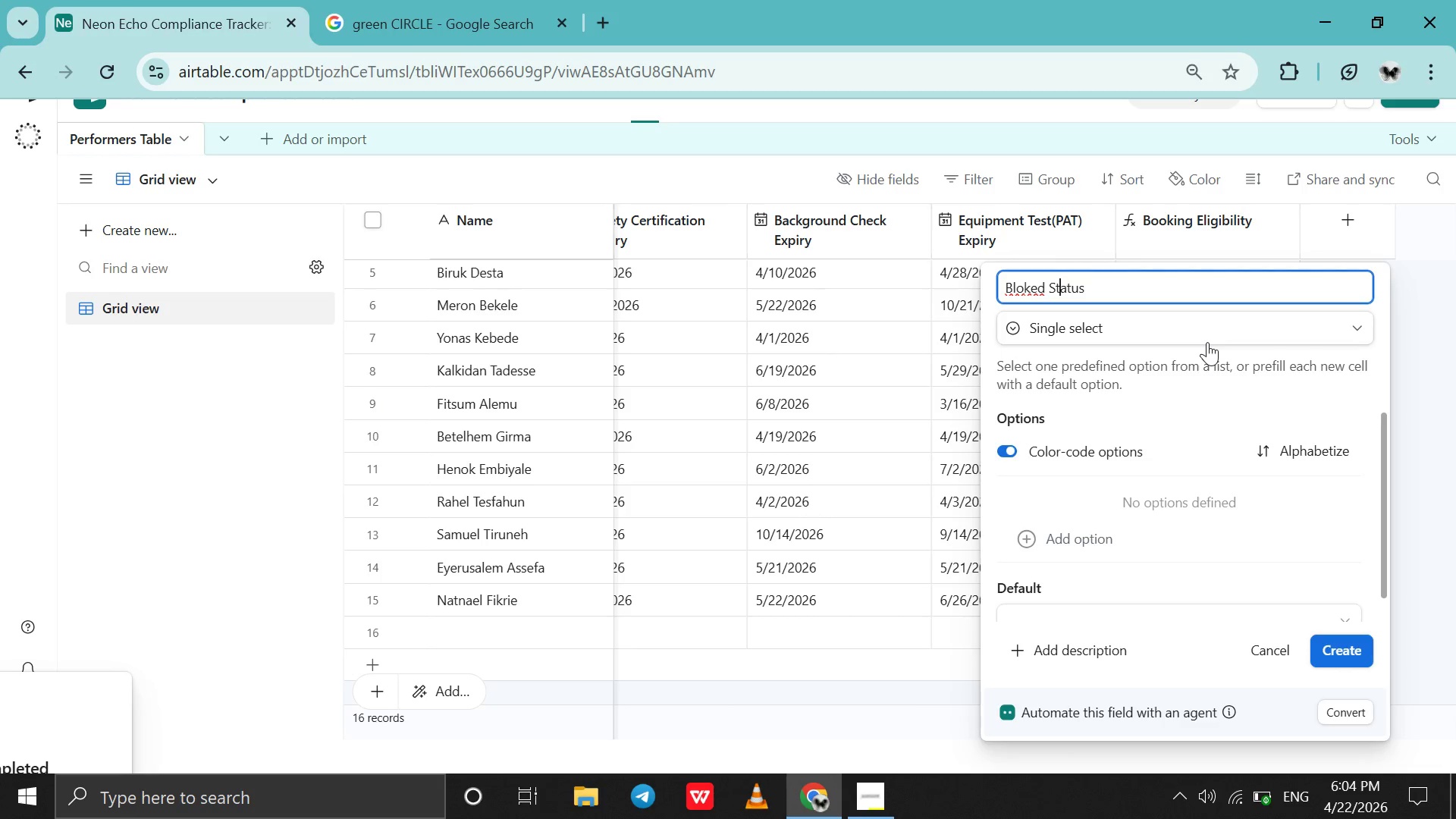 
key(ArrowLeft)
 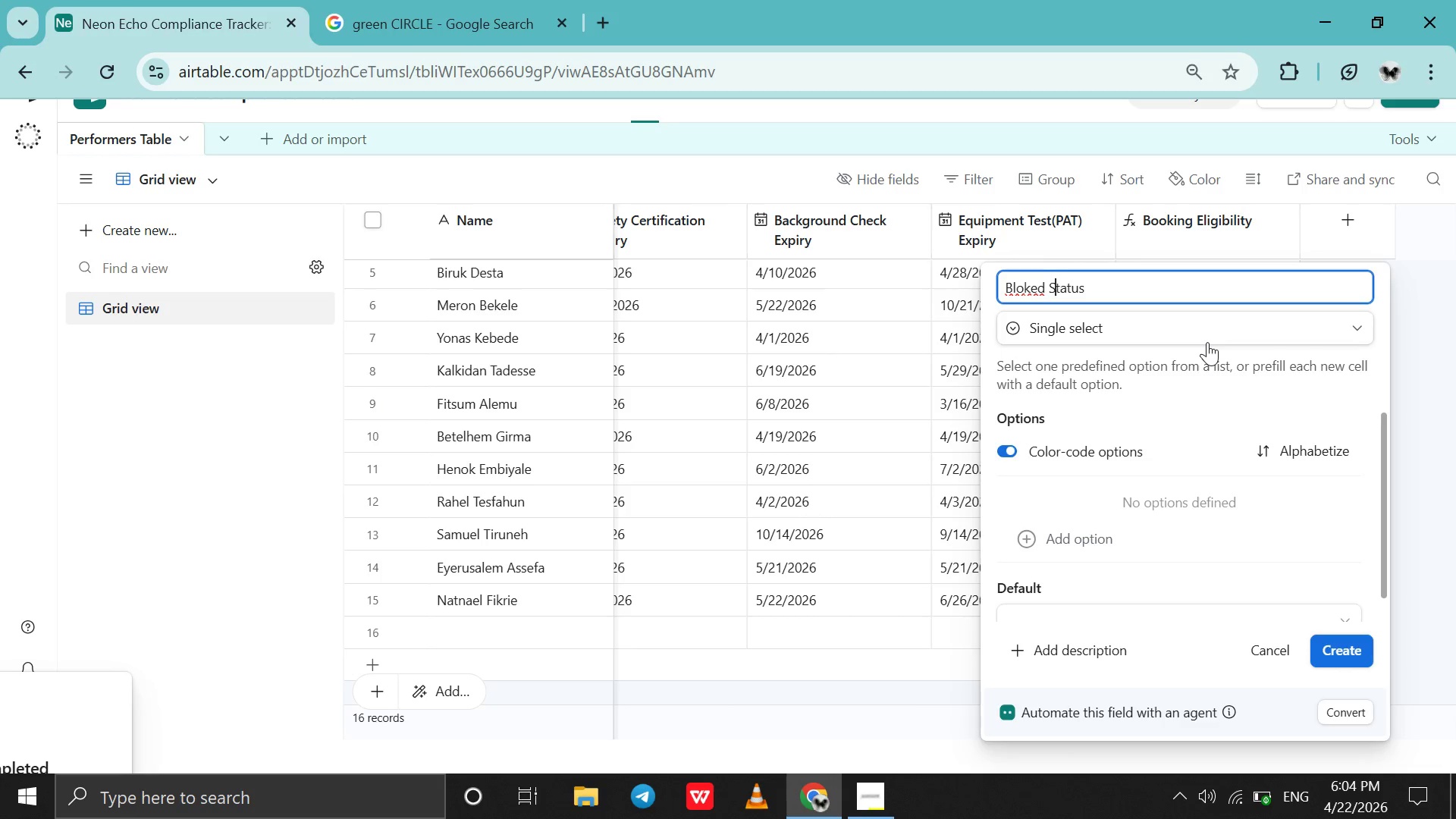 
key(ArrowLeft)
 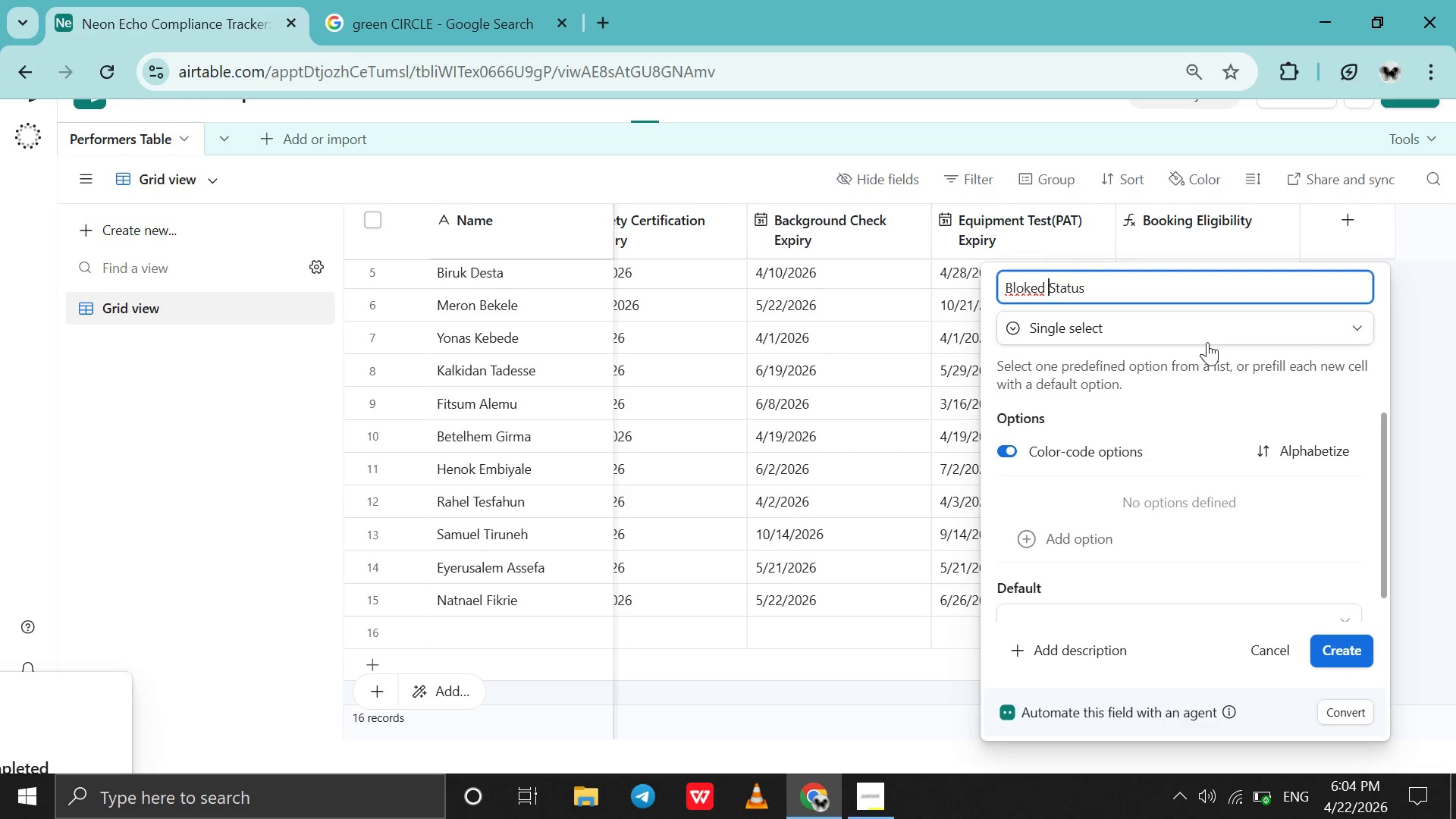 
key(ArrowLeft)
 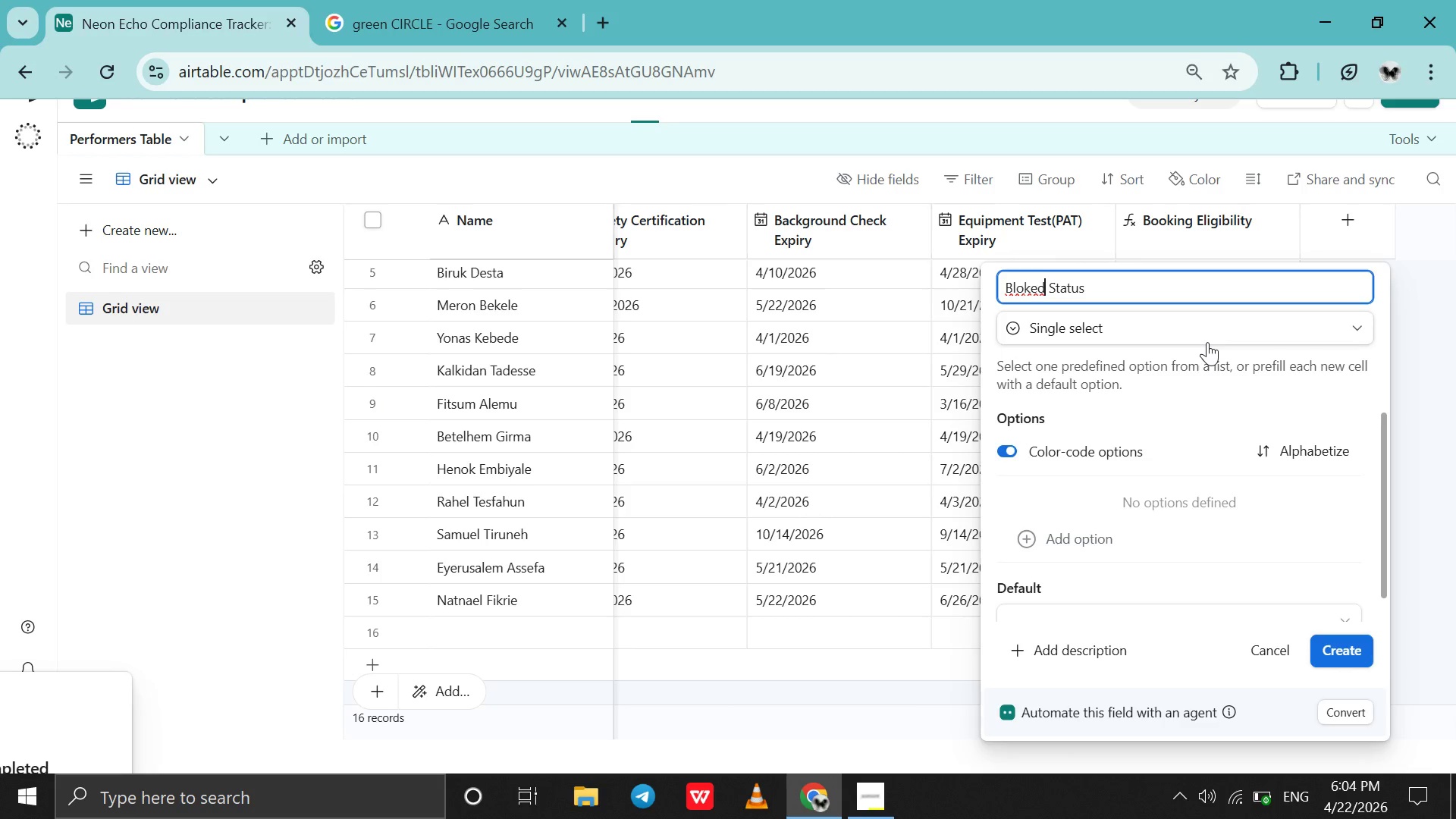 
key(ArrowLeft)
 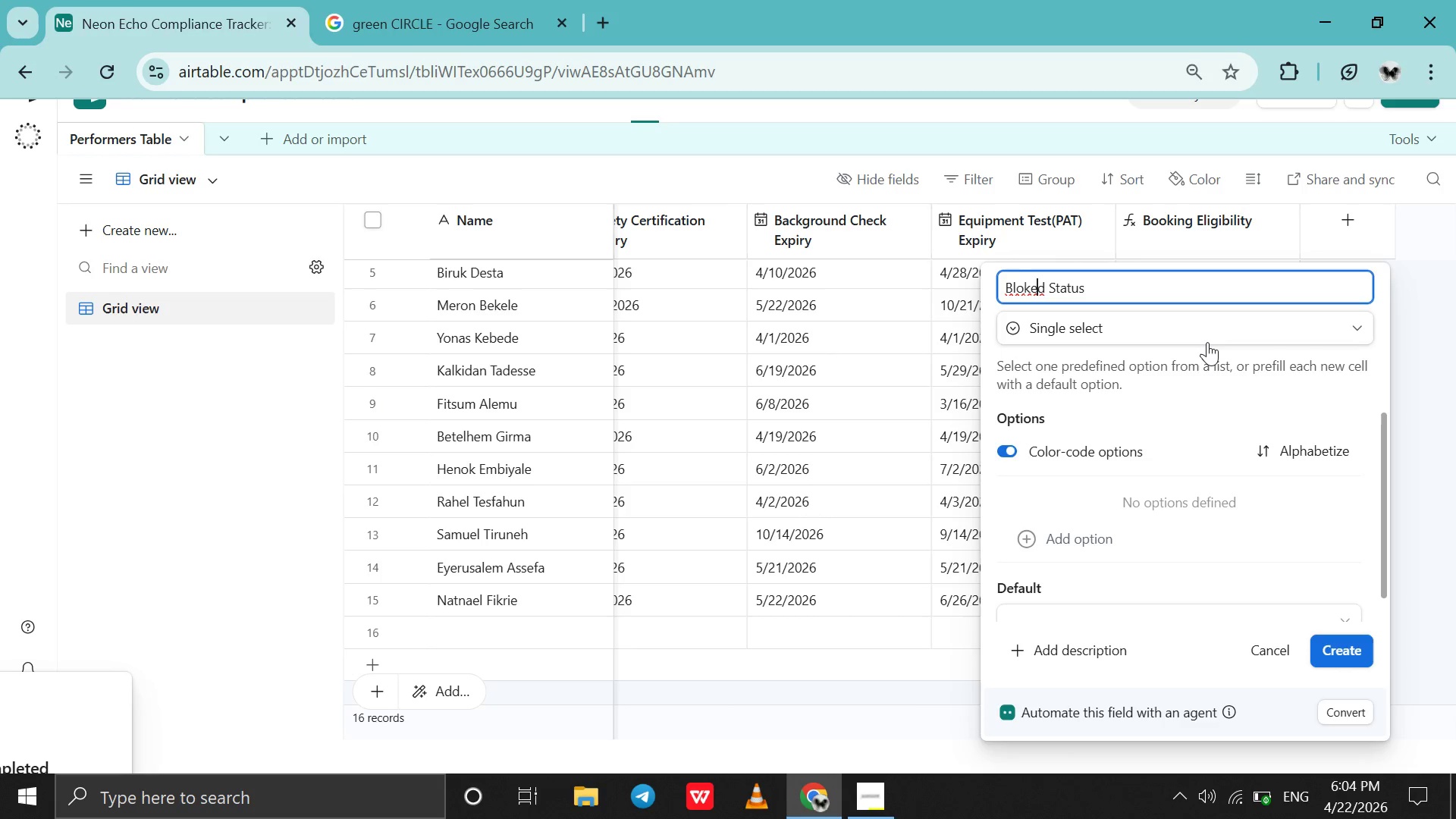 
key(ArrowLeft)
 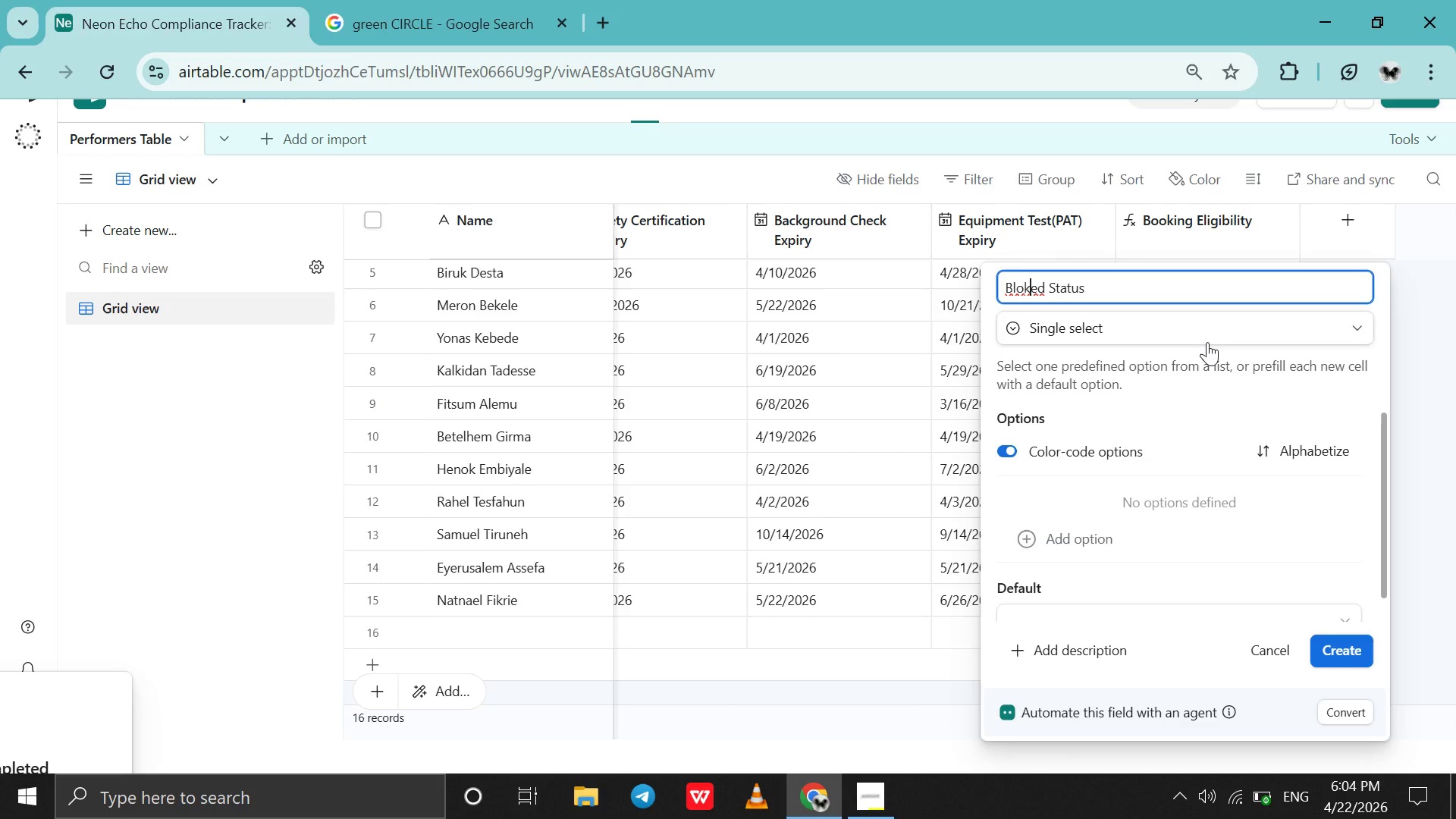 
key(ArrowLeft)
 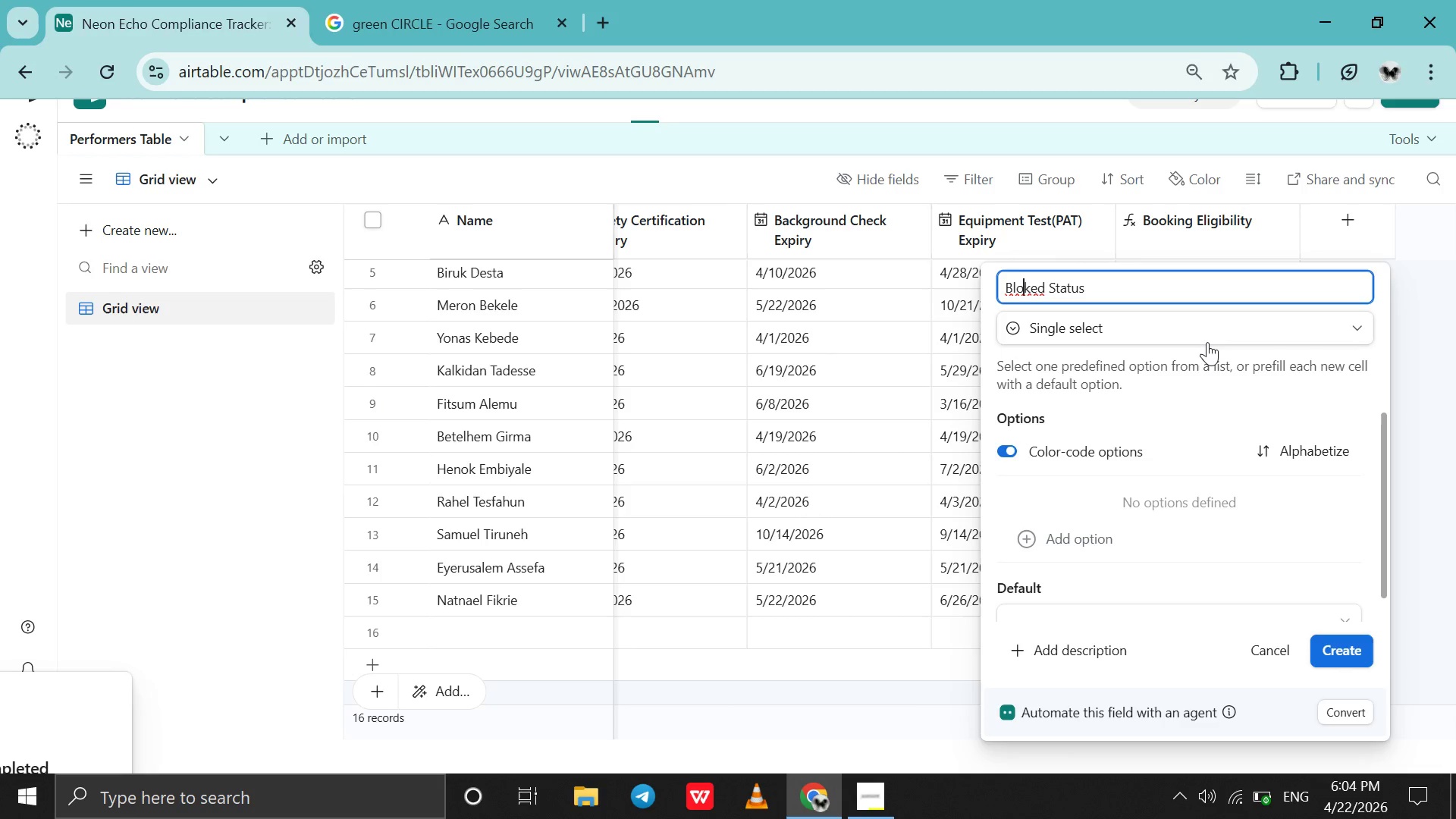 
key(ArrowLeft)
 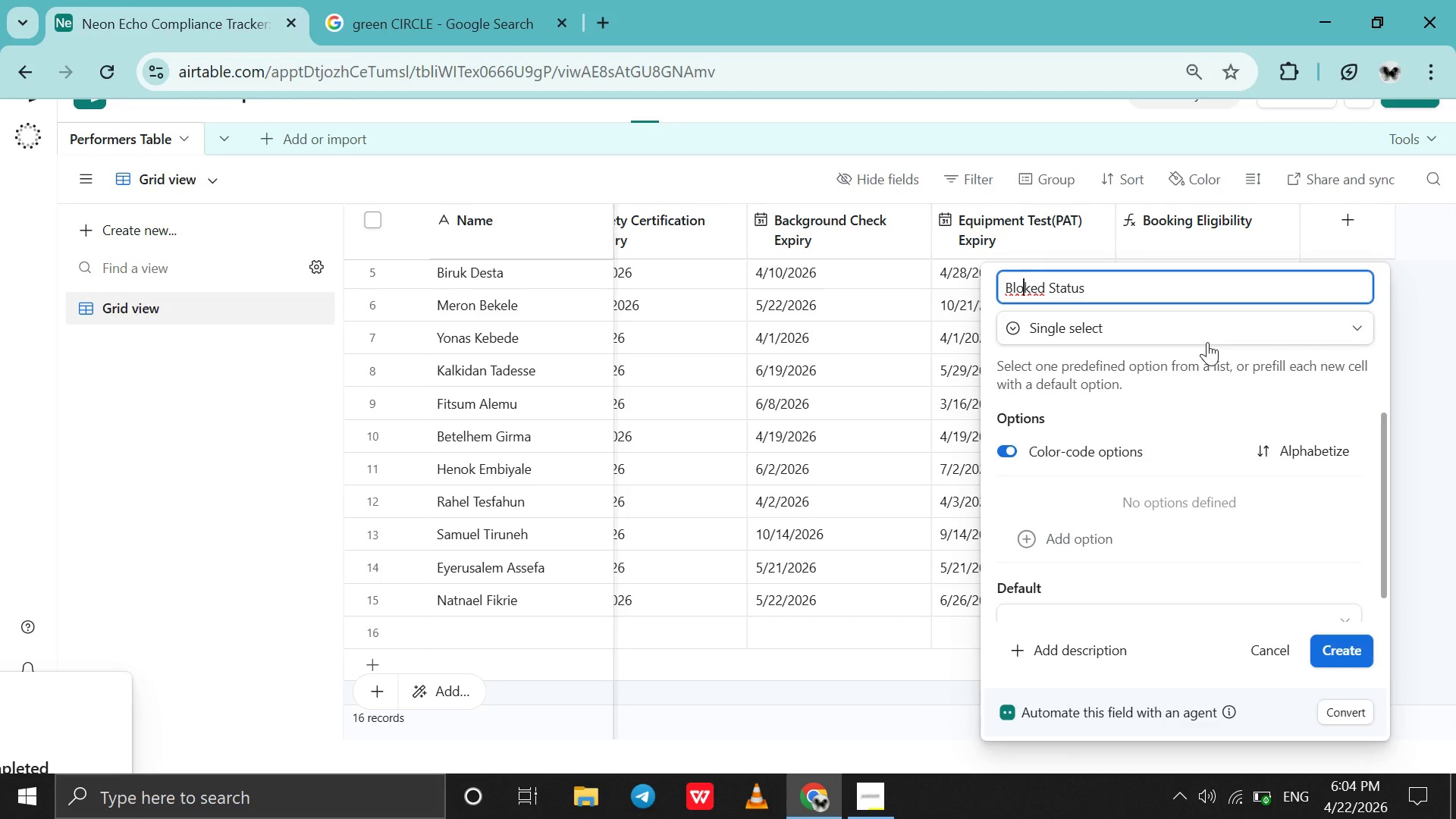 
key(C)
 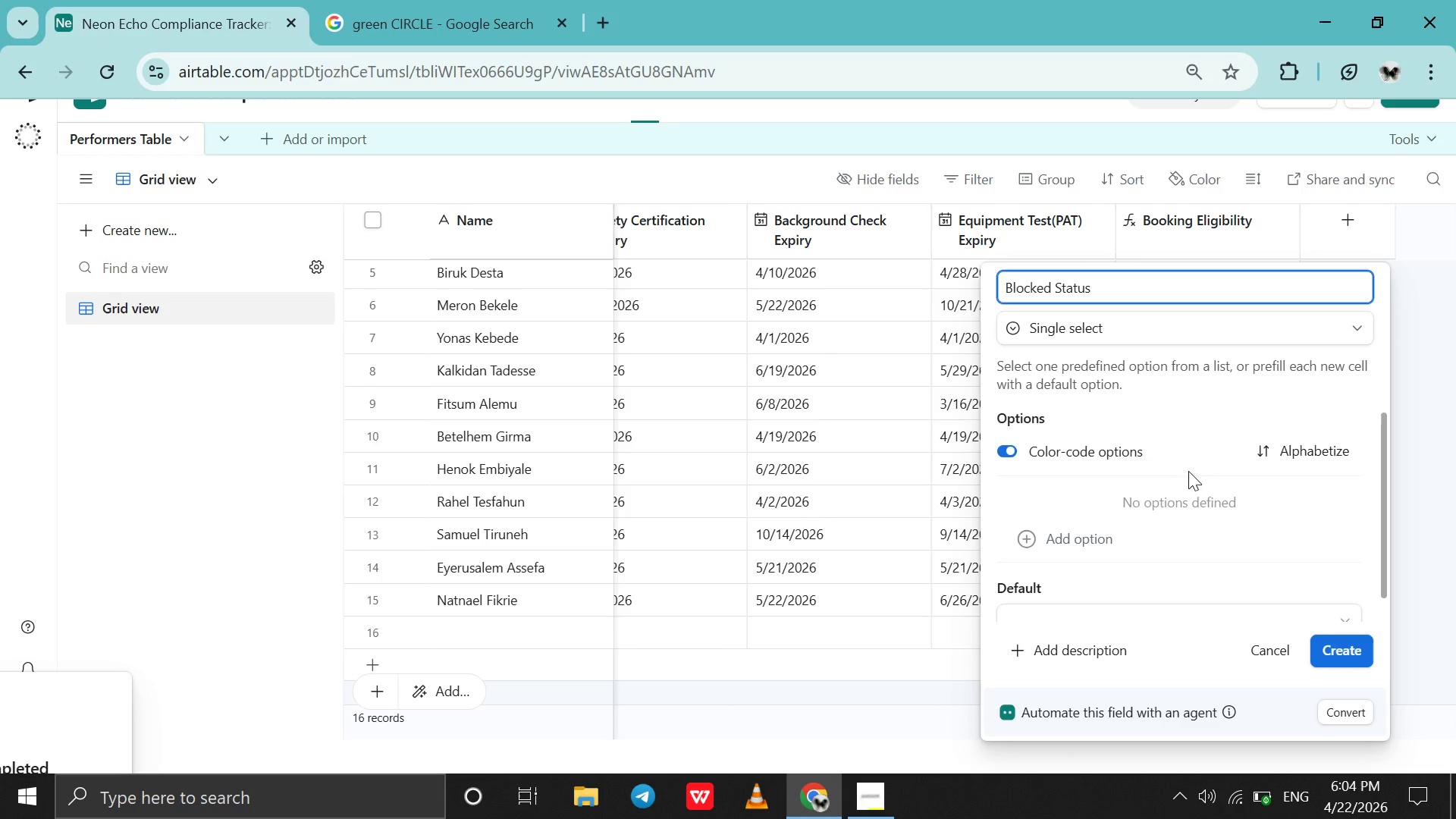 
wait(5.23)
 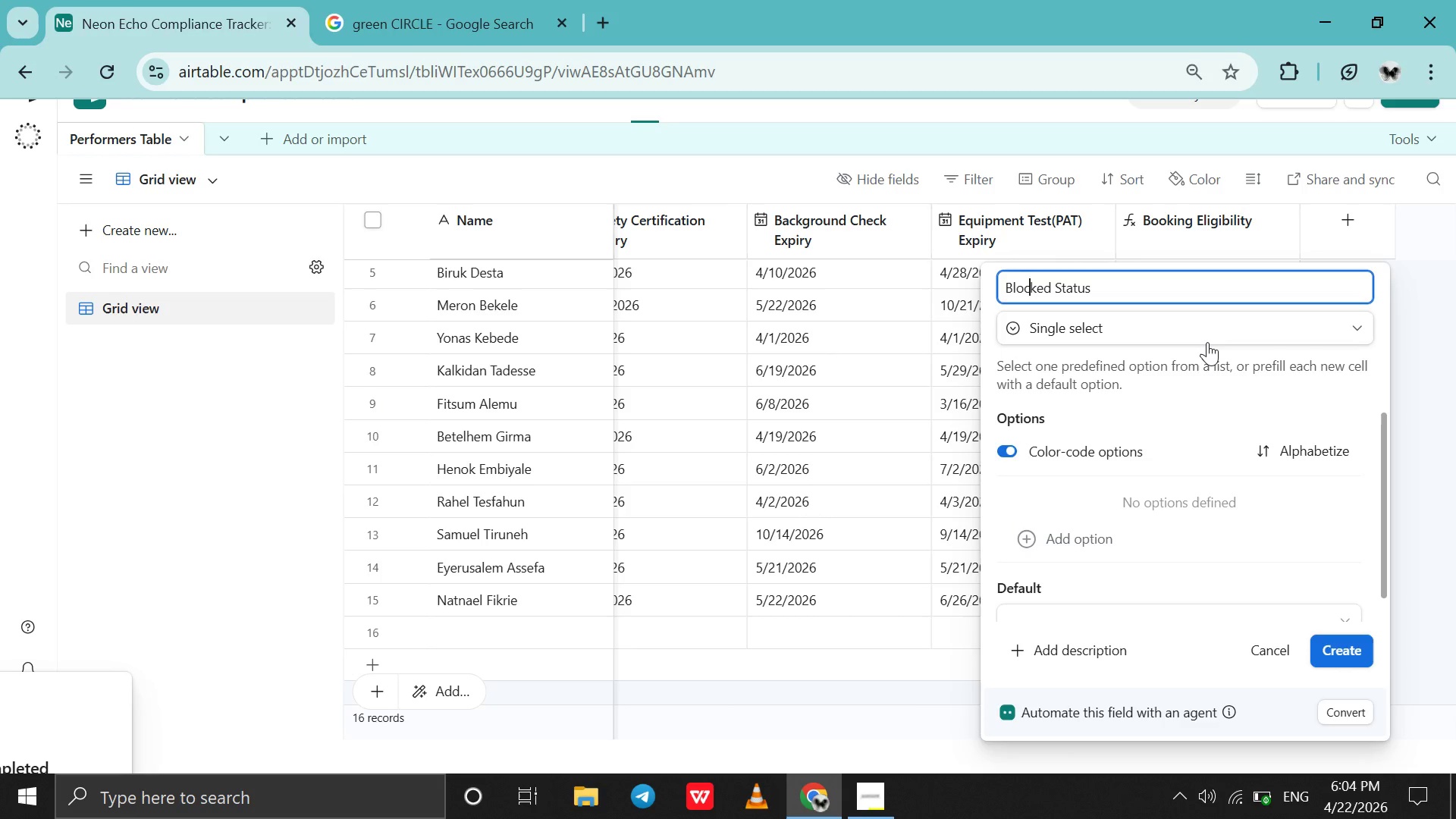 
left_click([1194, 530])
 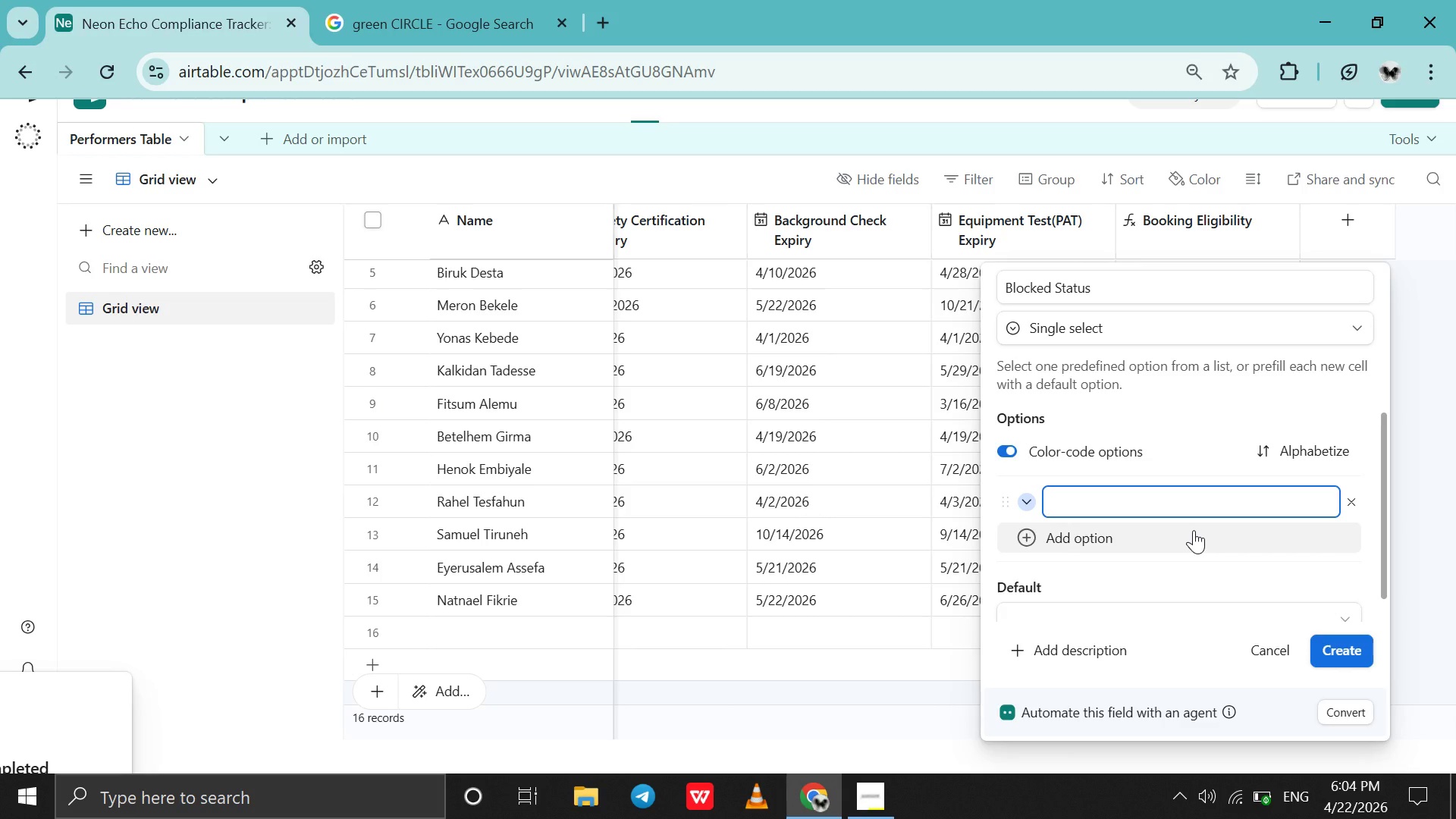 
type(Active)
 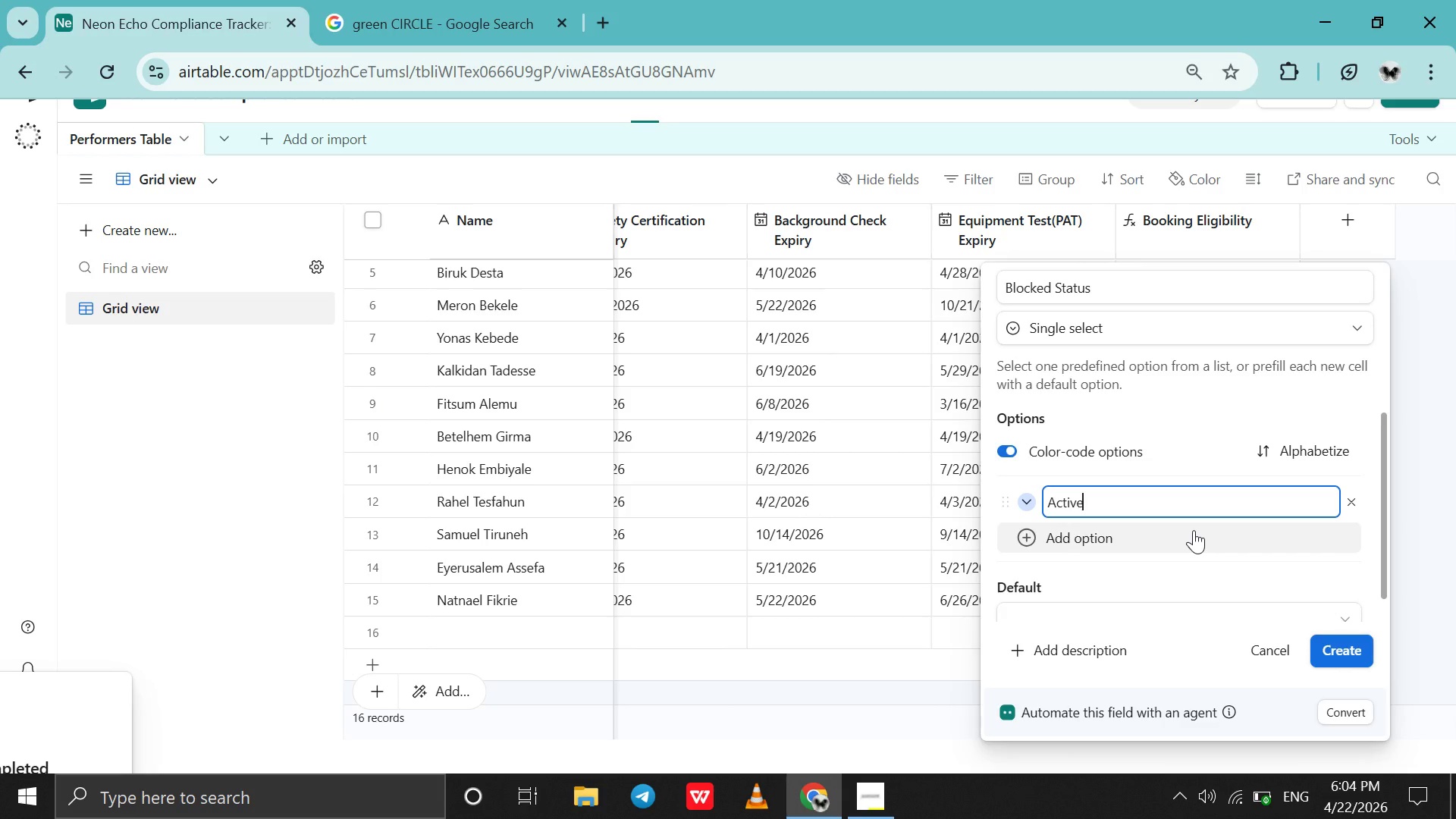 
key(Shift+Enter)
 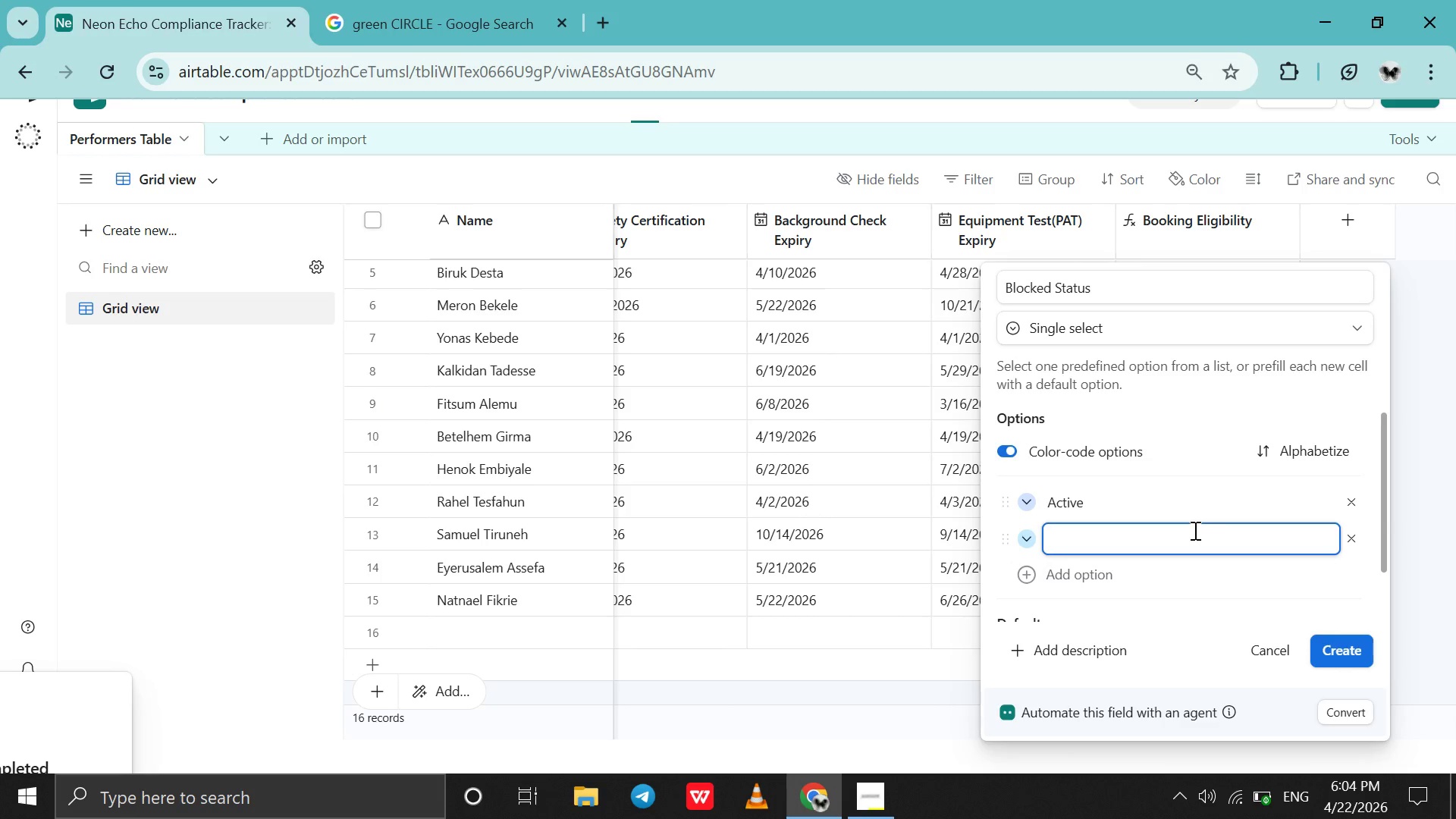 
type(Blocked)
 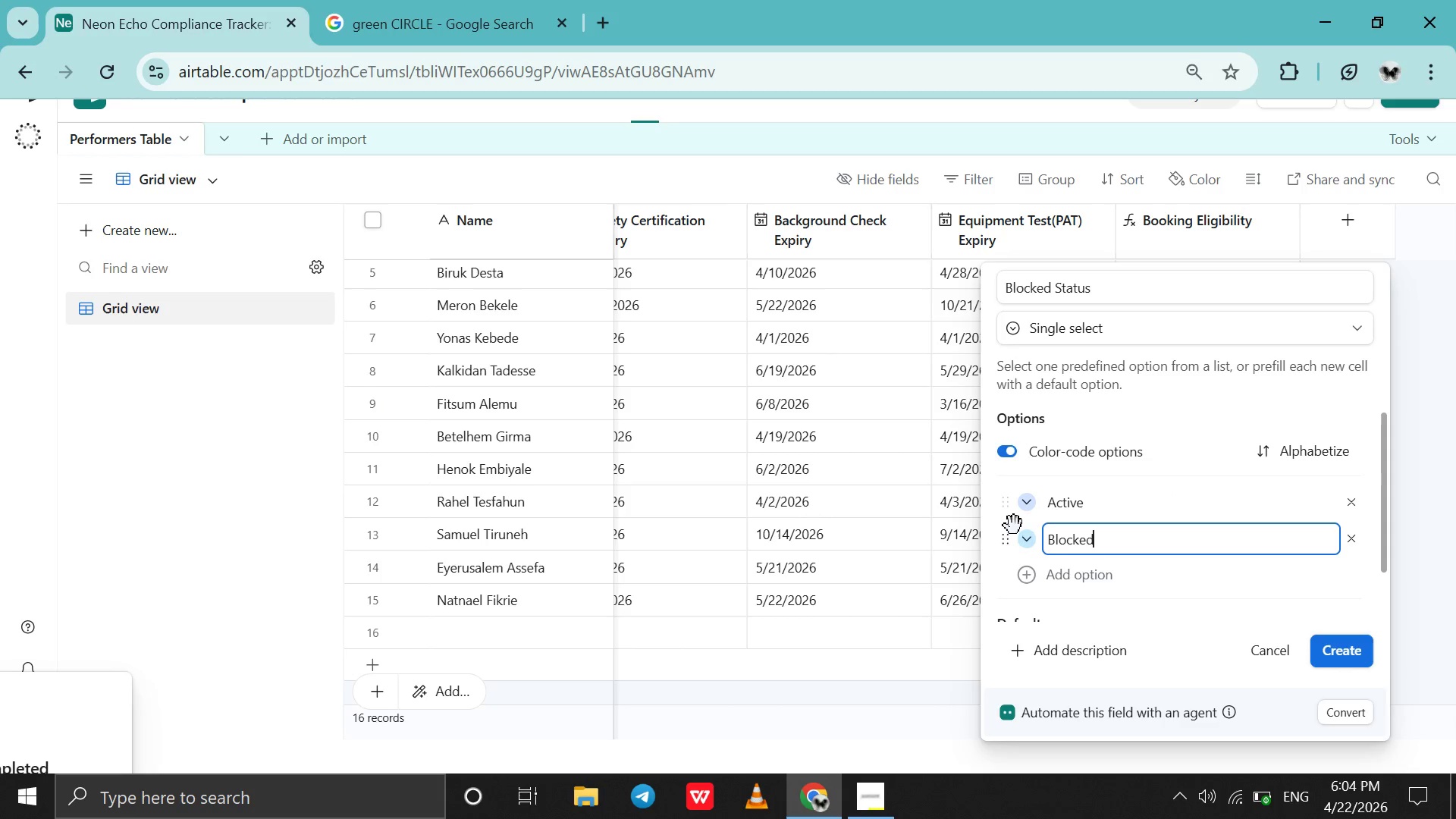 
mouse_move([1023, 554])
 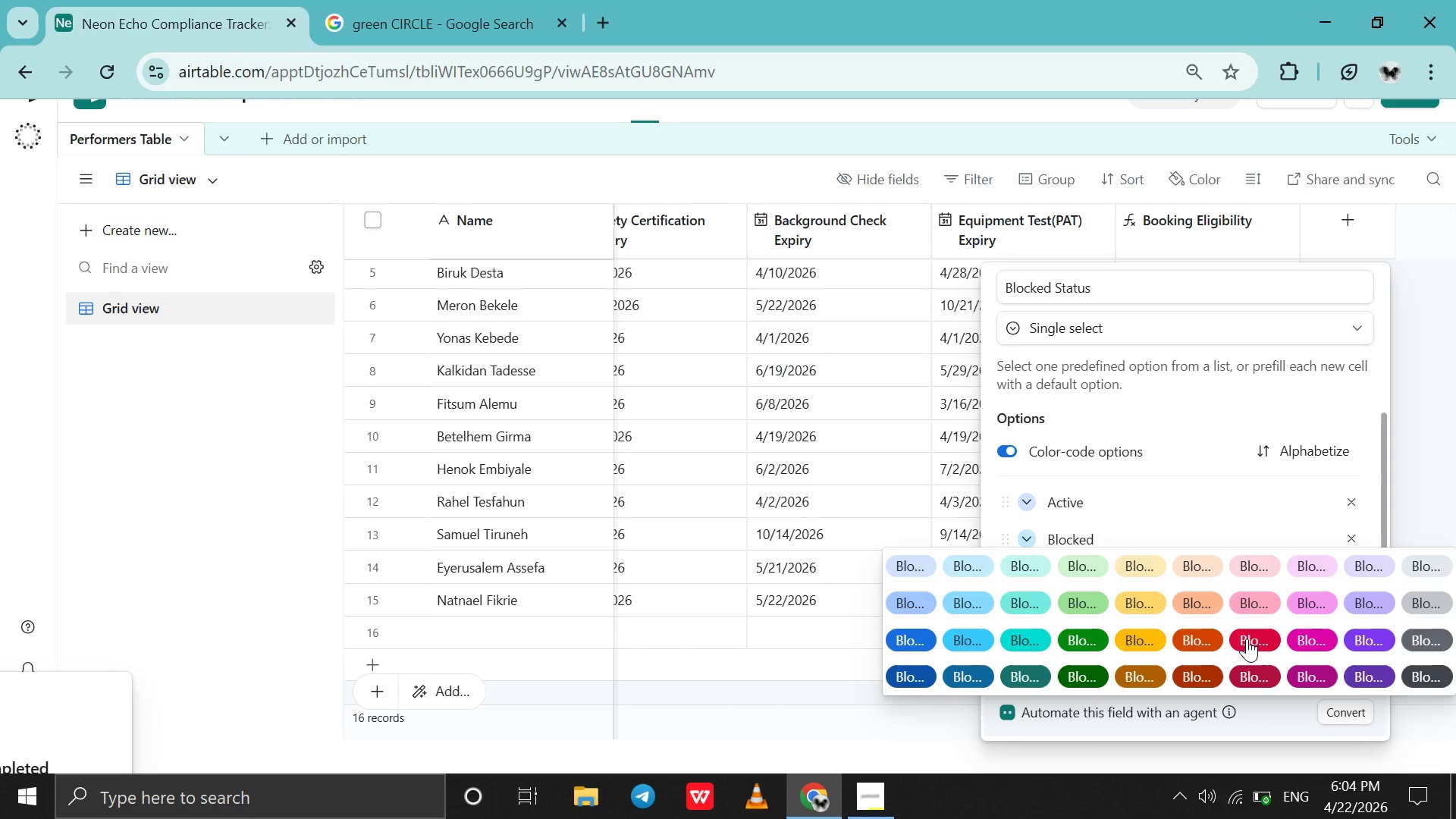 
left_click([1251, 639])
 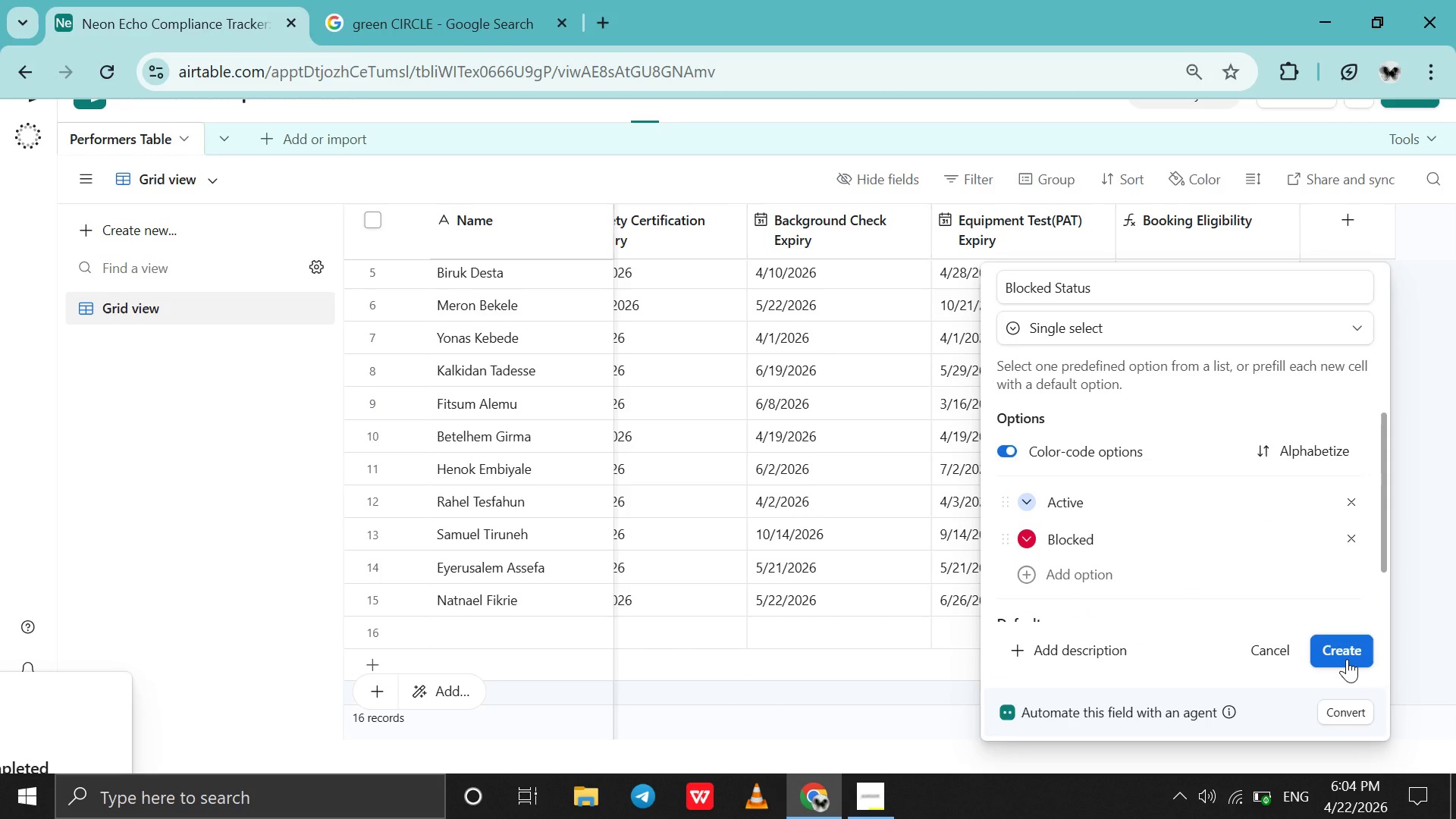 
left_click([1347, 659])
 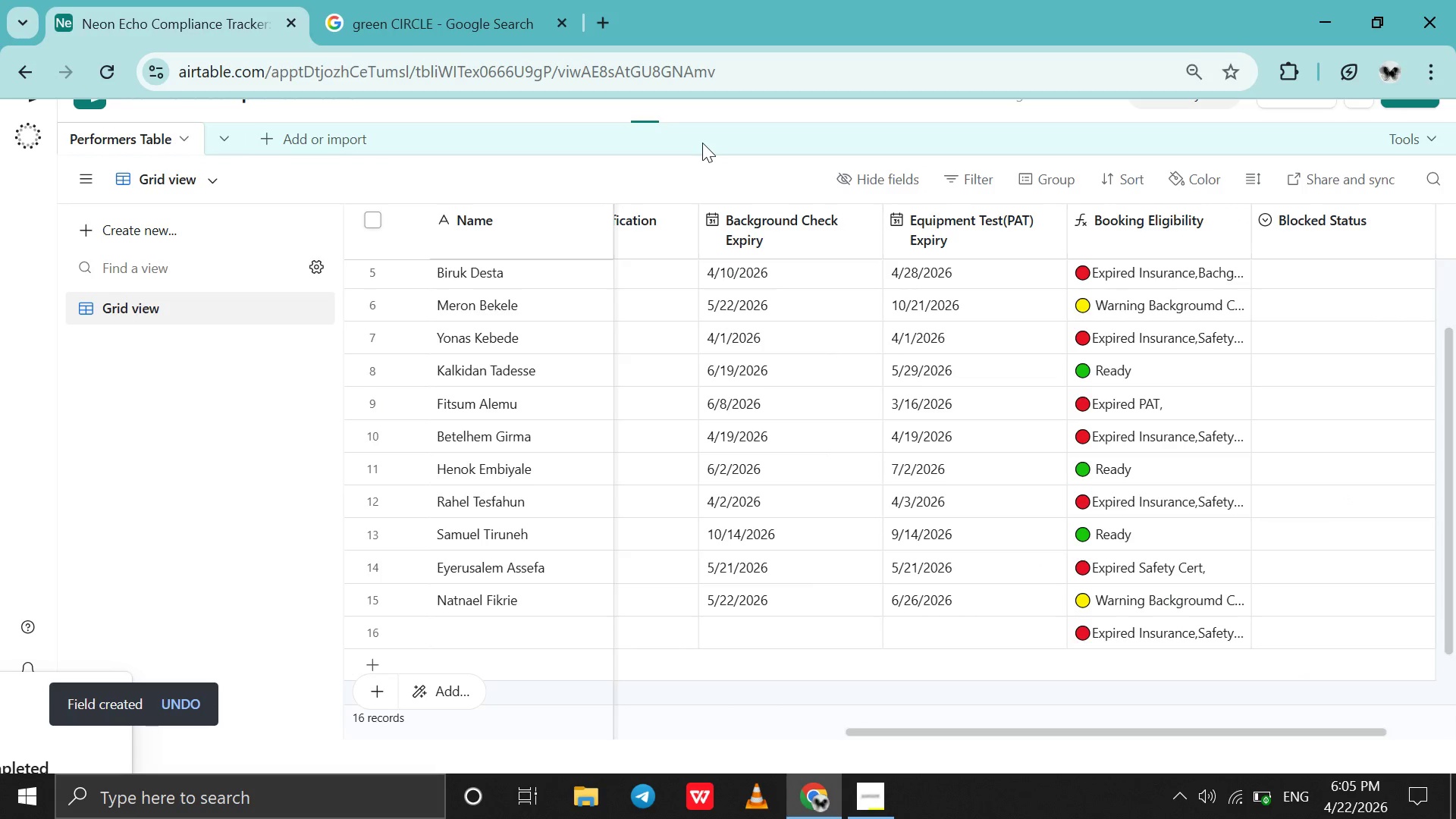 
left_click([705, 119])
 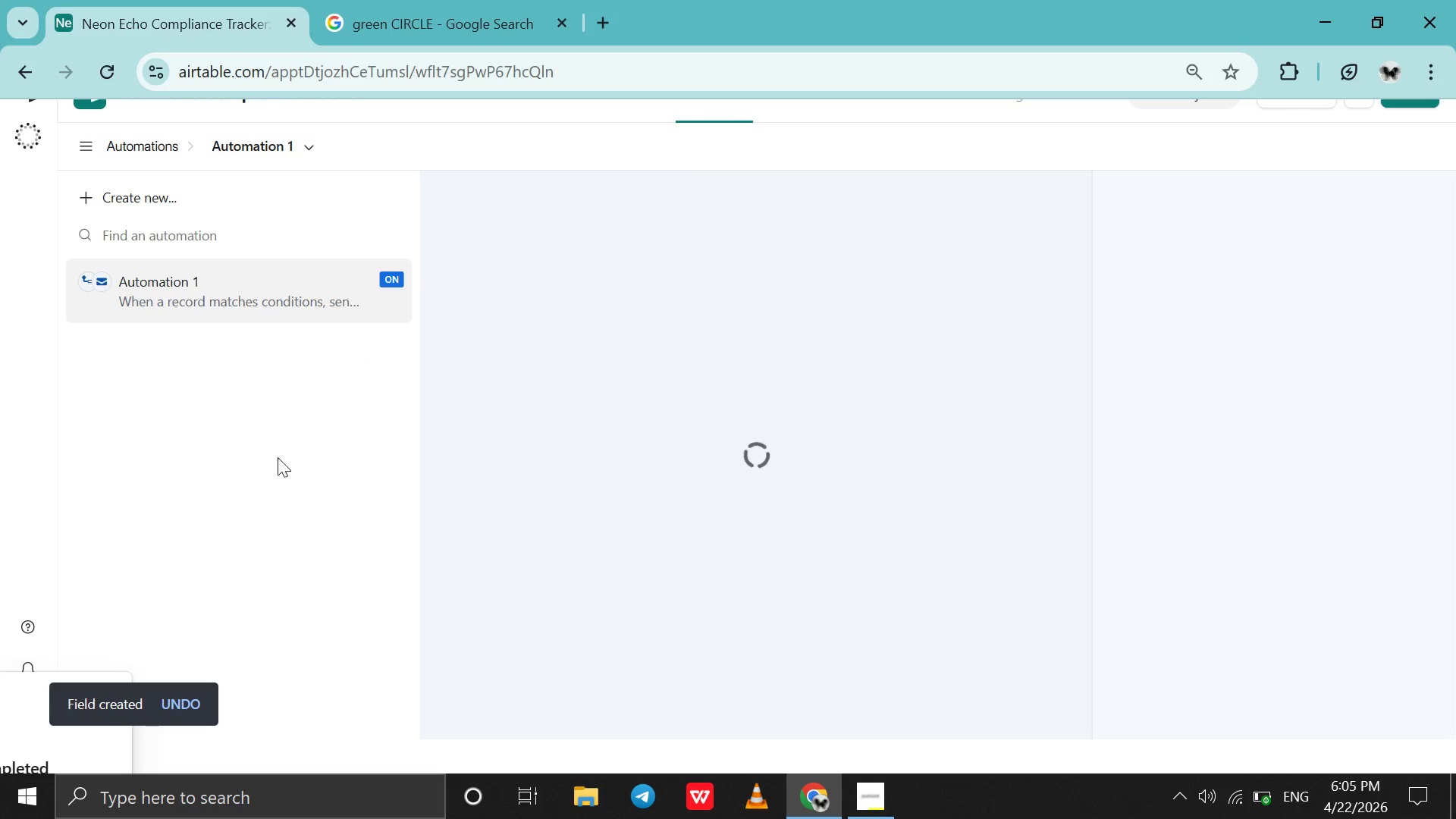 
scroll: coordinate [262, 499], scroll_direction: up, amount: 1.0
 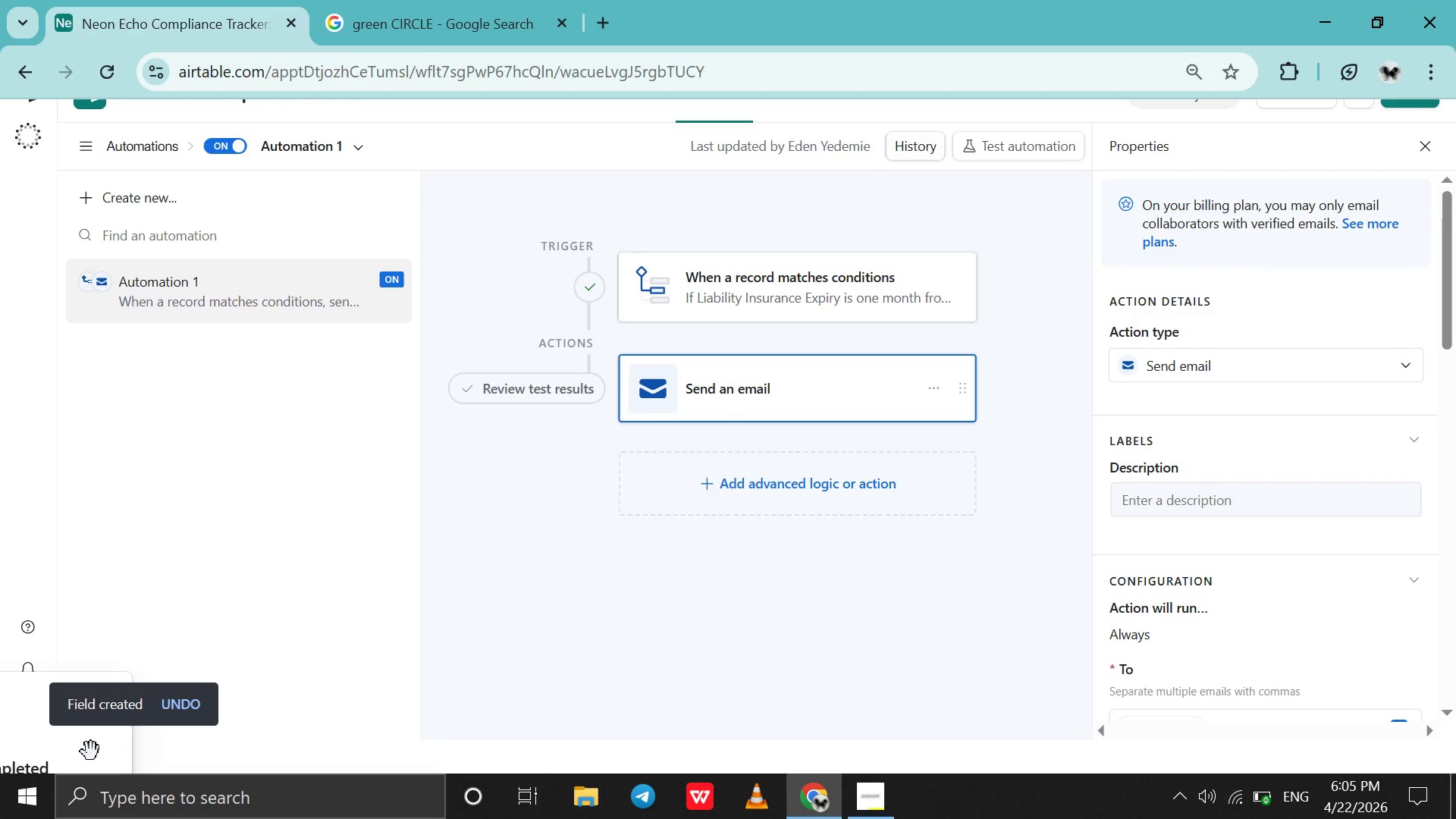 
left_click_drag(start_coordinate=[102, 757], to_coordinate=[0, 321])
 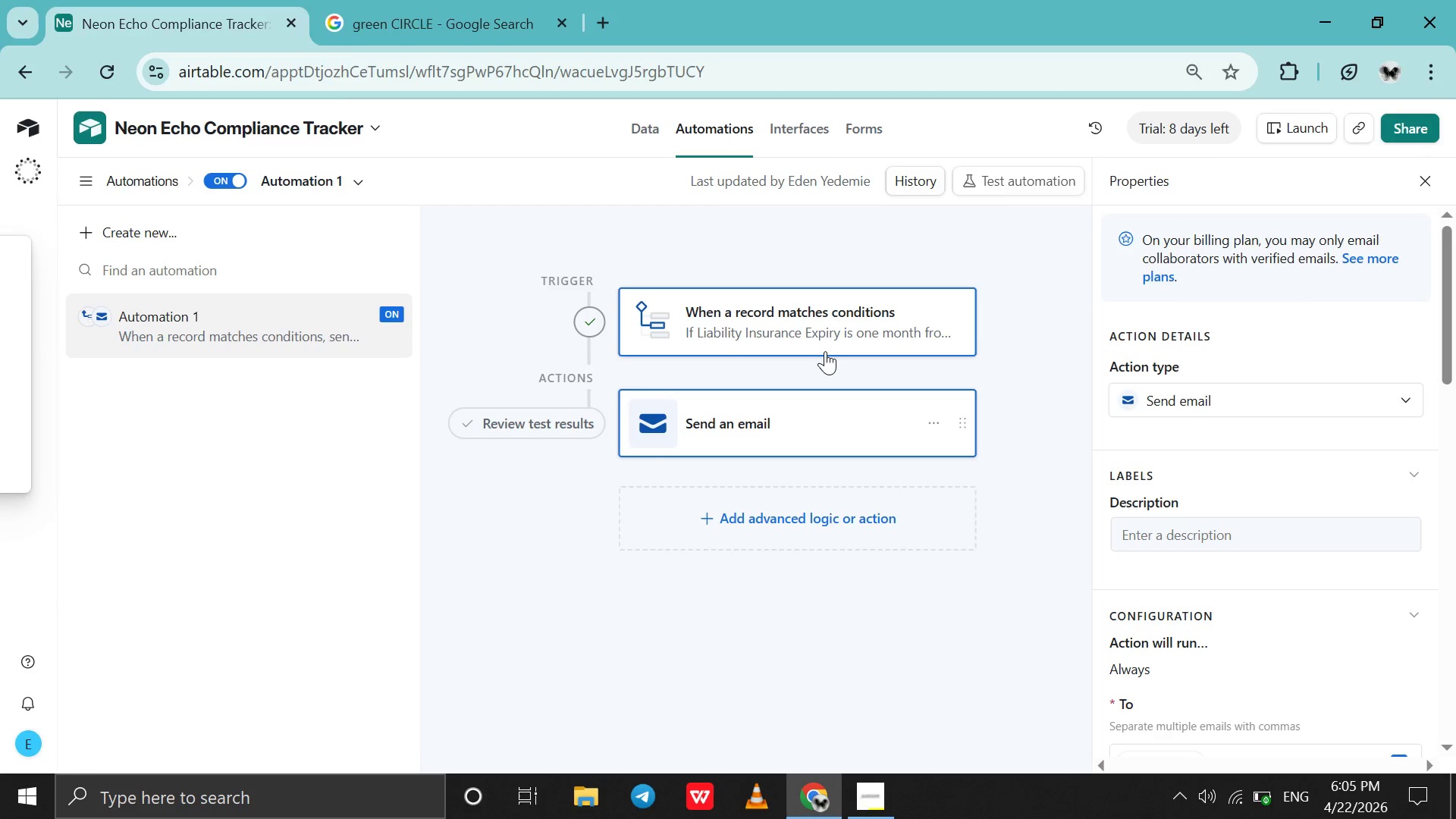 
left_click([825, 351])
 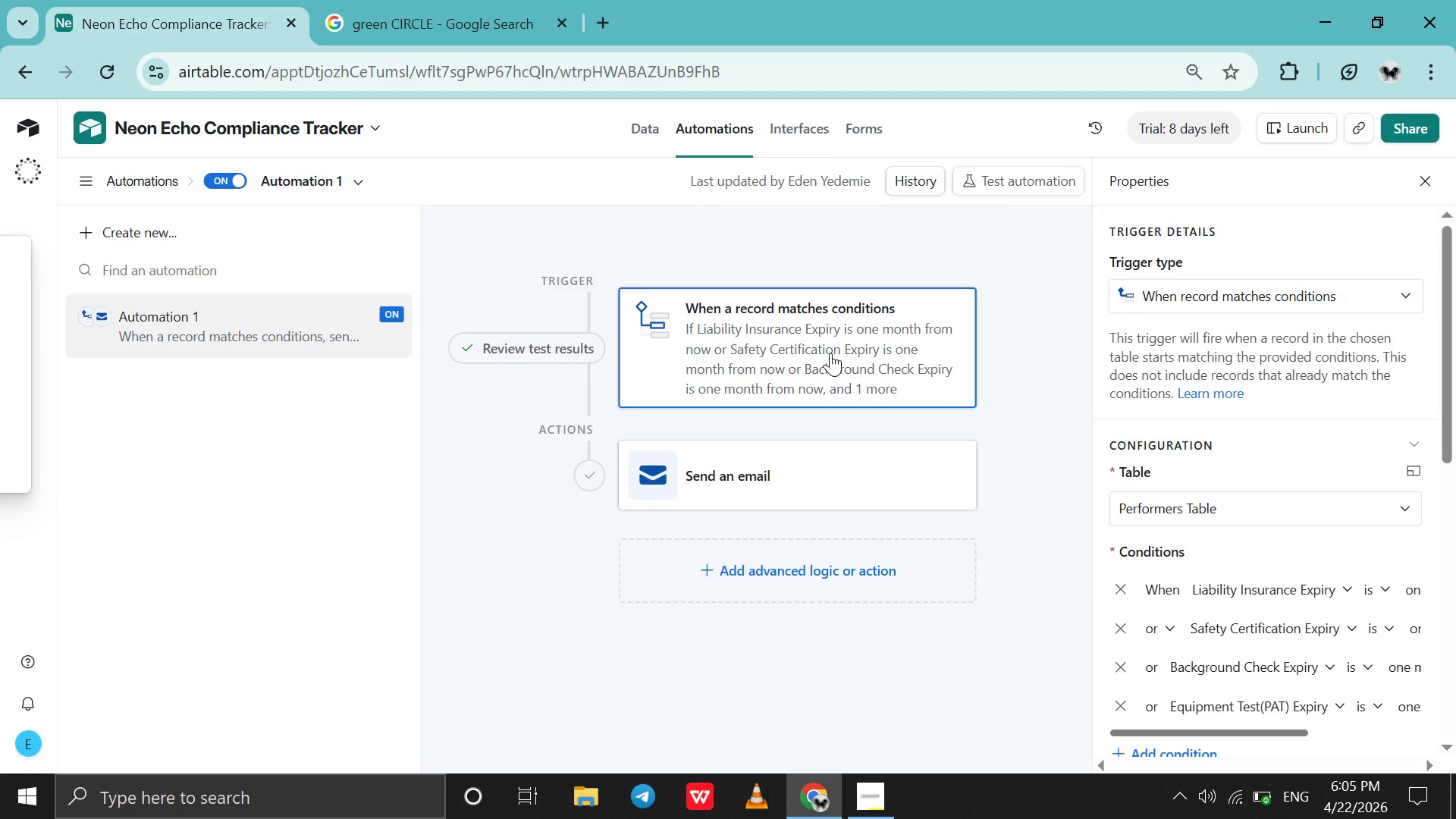 
hold_key(key=Z, duration=0.56)
 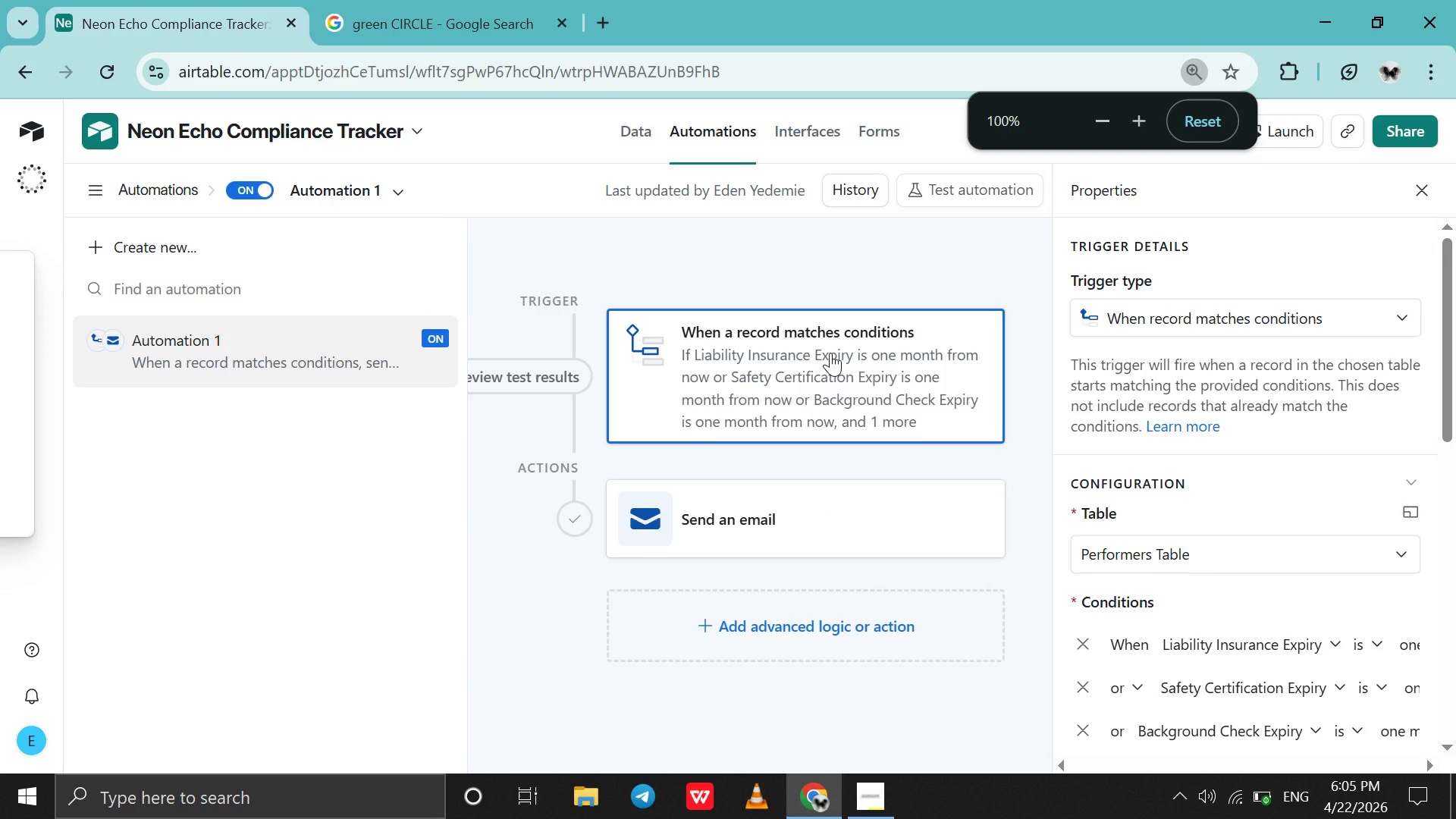 
key(Control+Equal)
 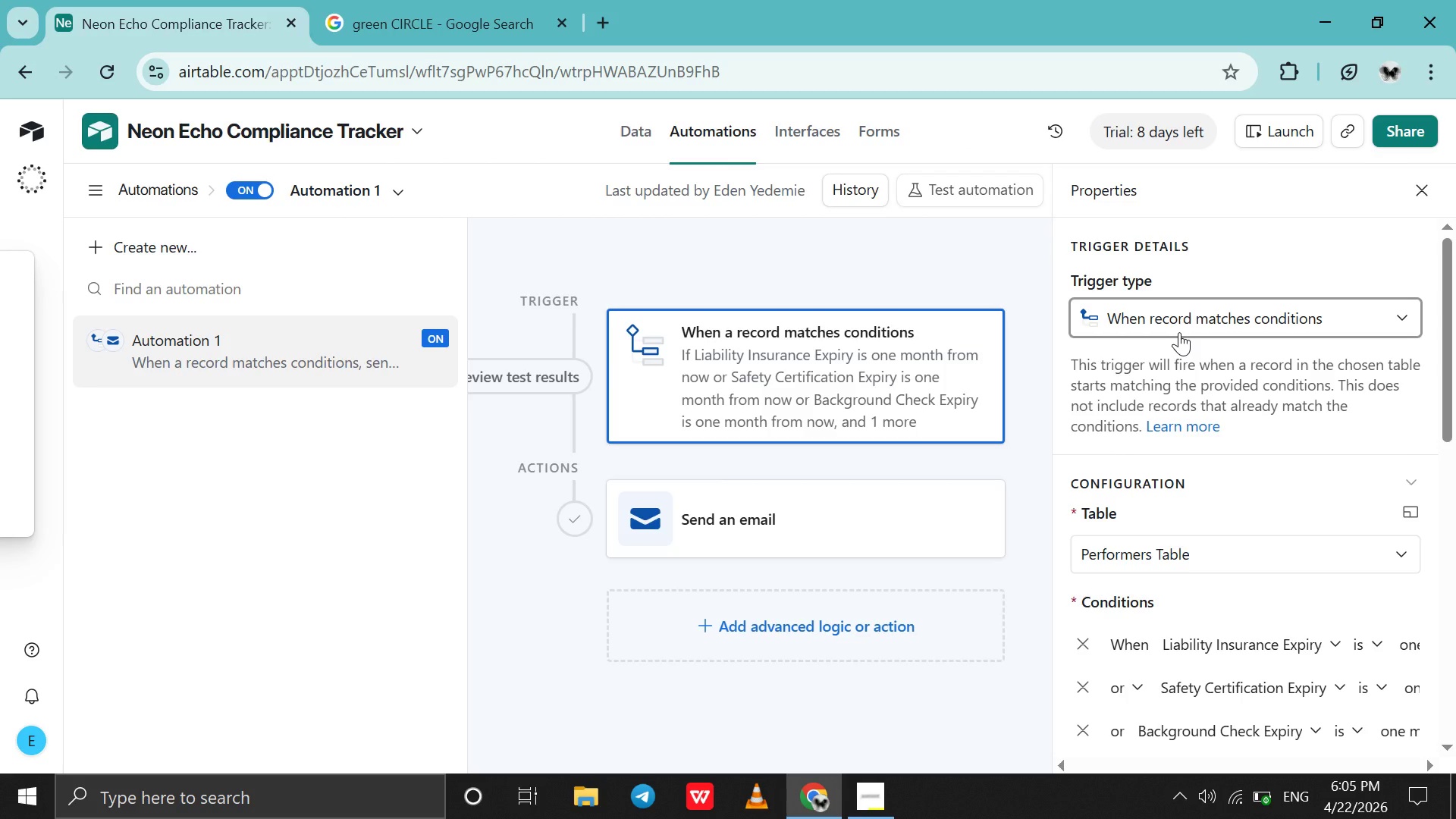 
wait(9.75)
 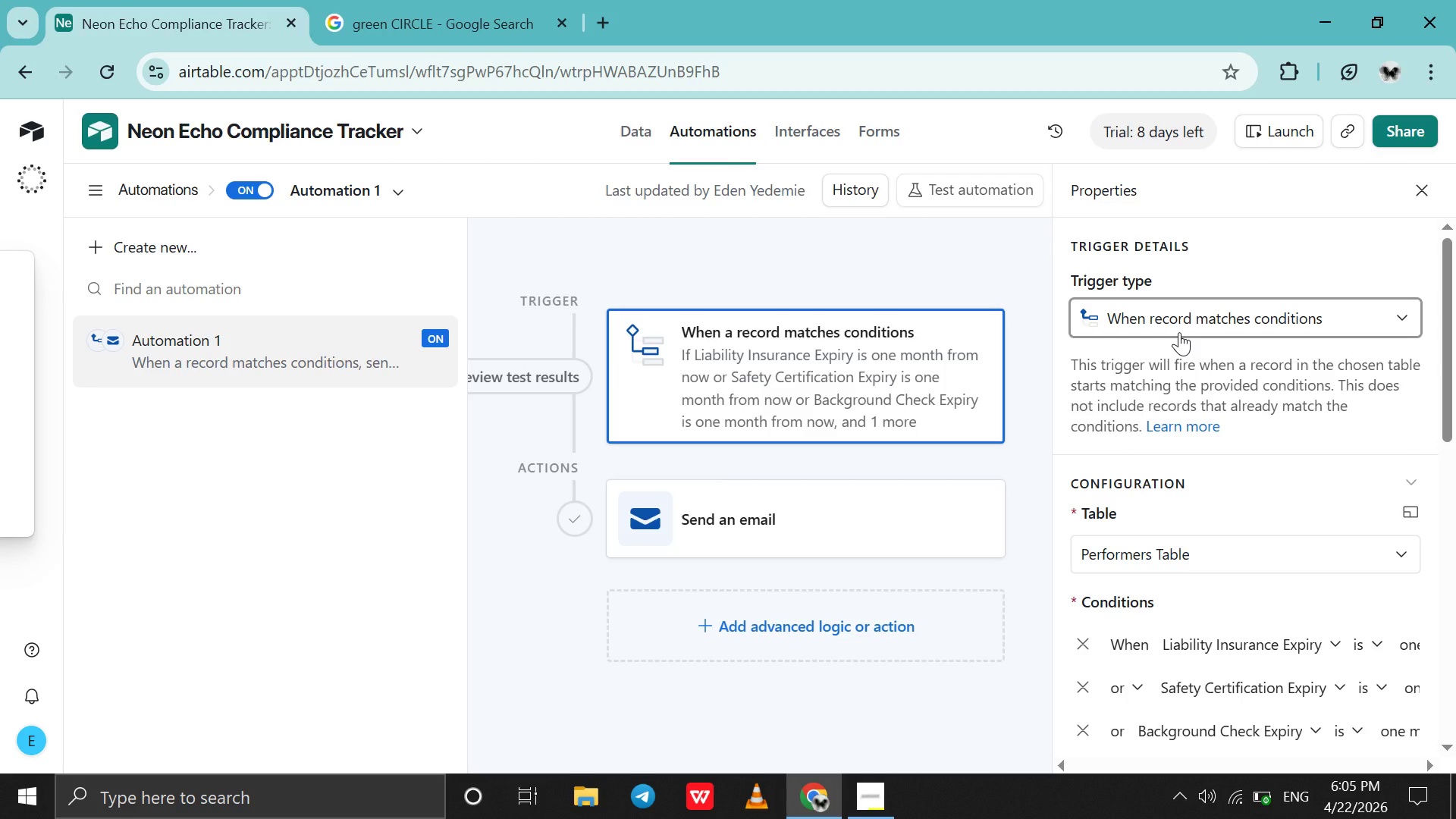 
left_click([1260, 545])
 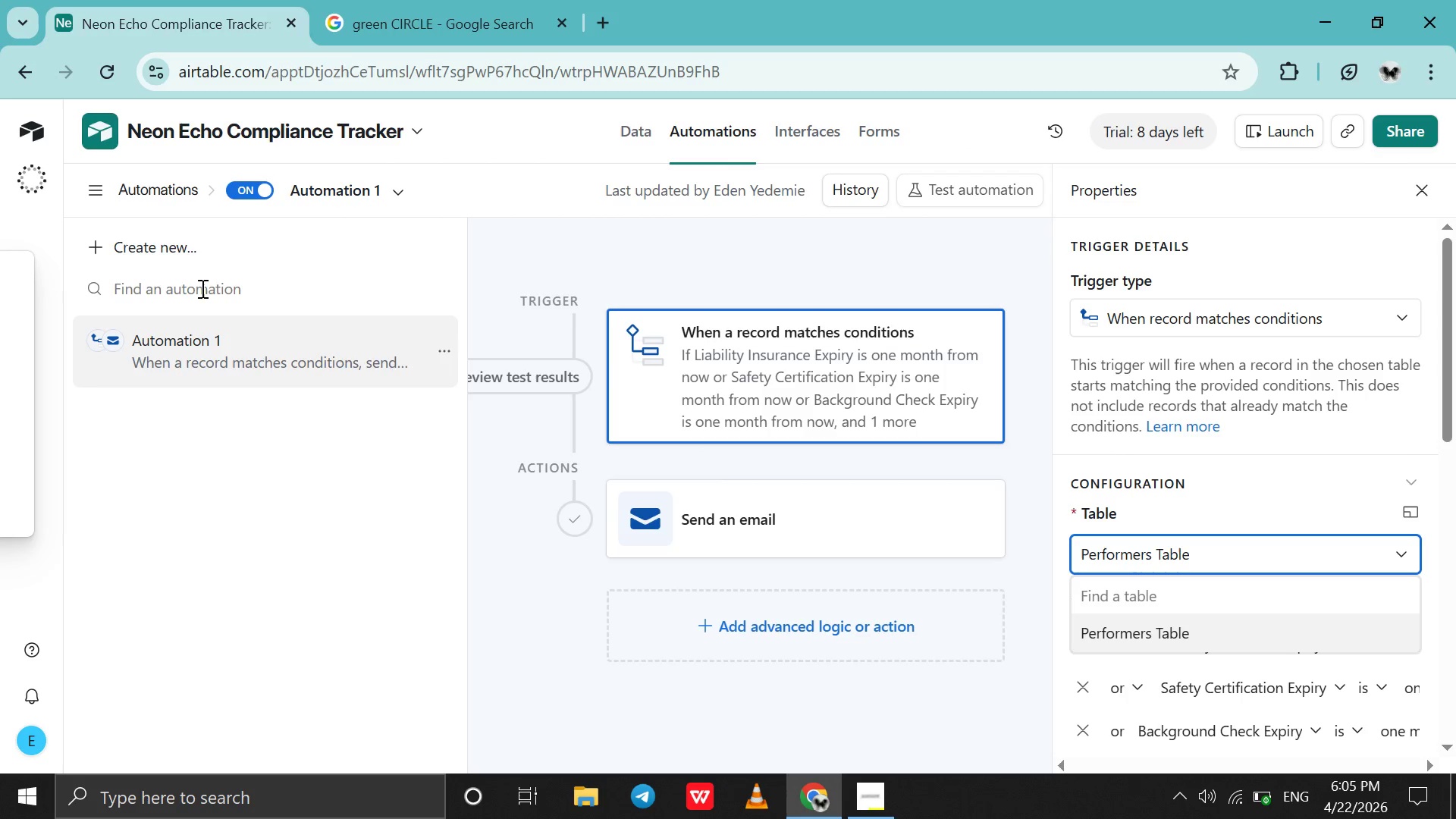 
left_click([196, 258])
 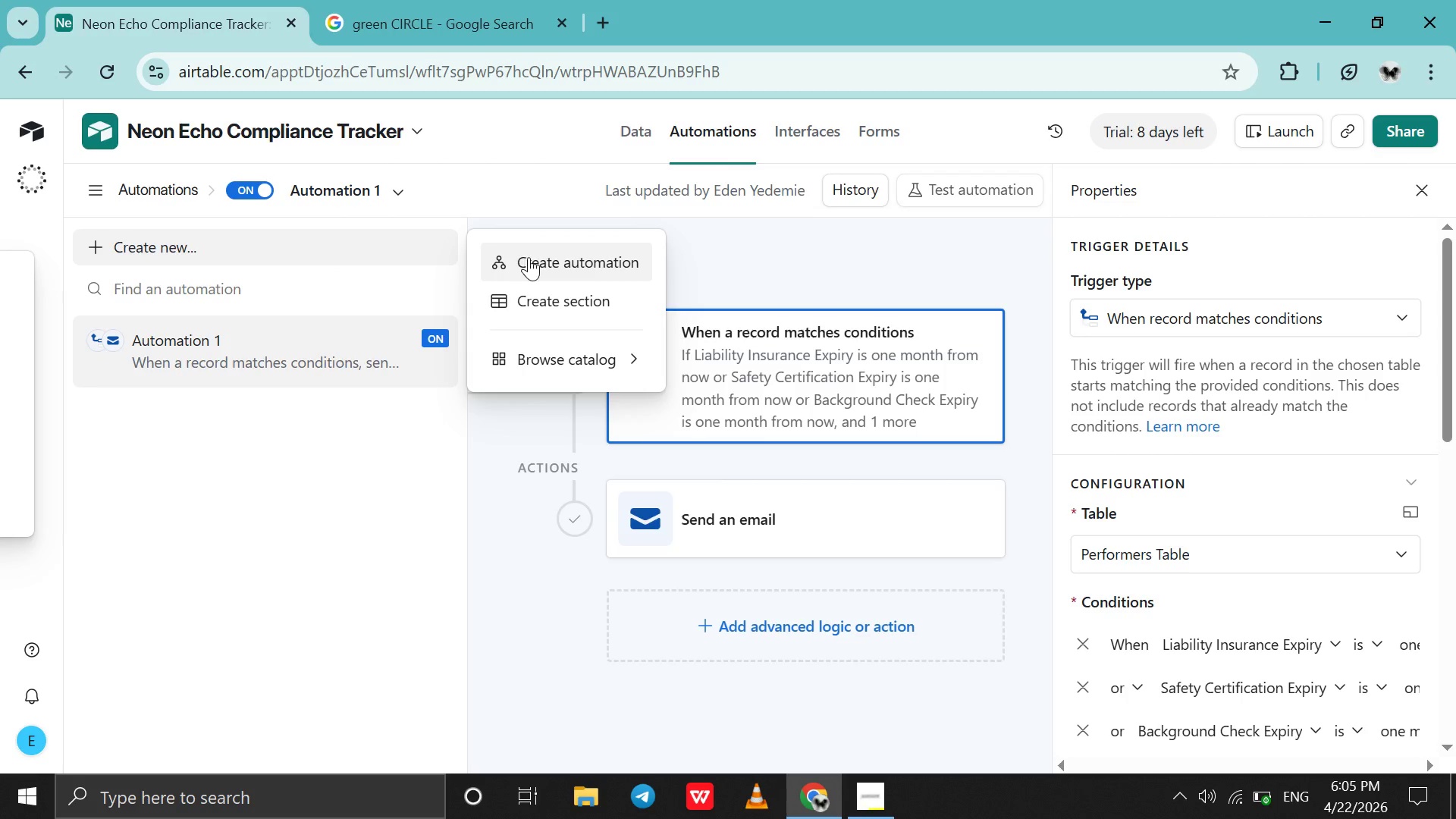 
left_click([529, 257])
 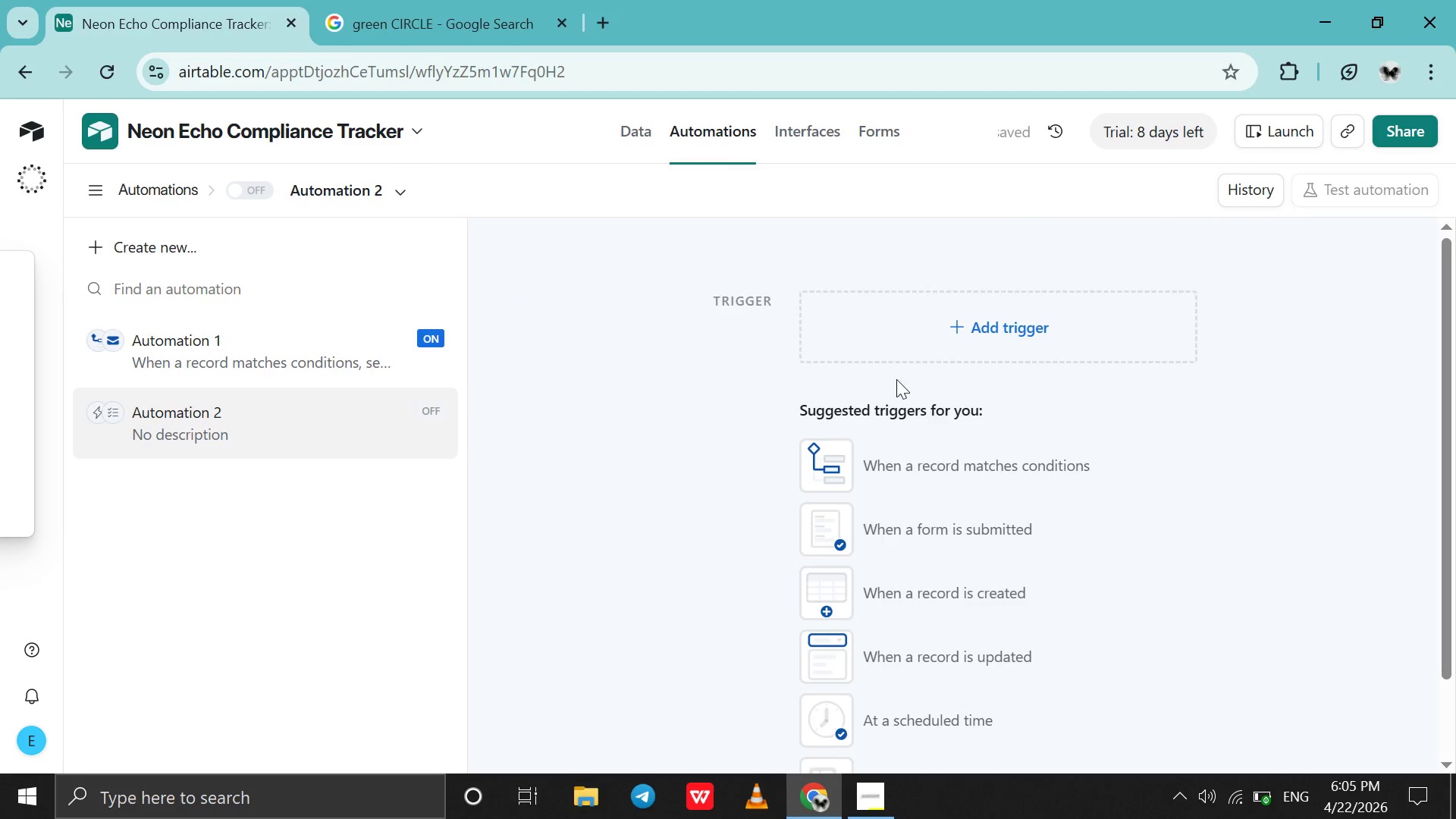 
left_click([943, 331])
 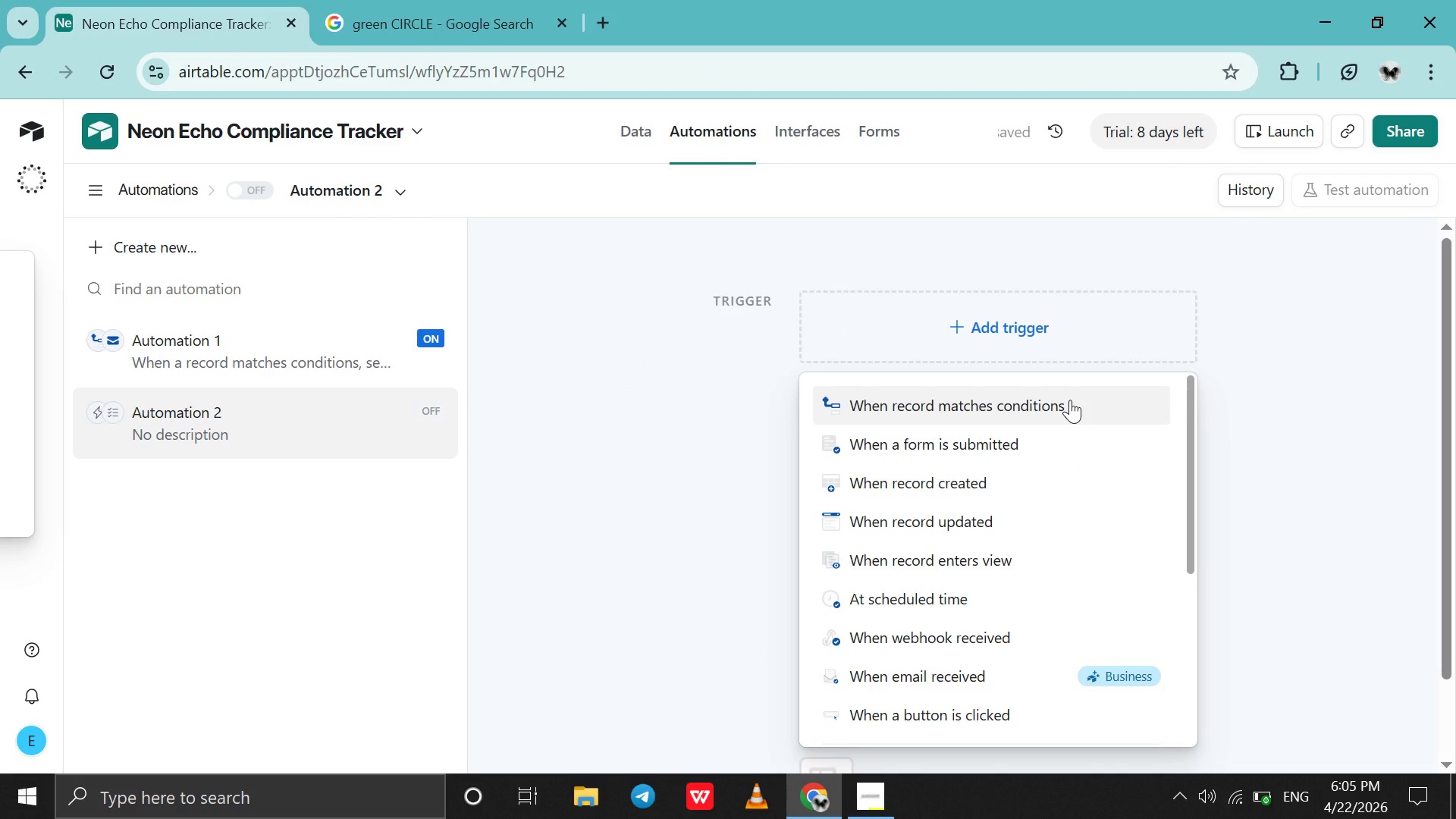 
left_click([1070, 400])
 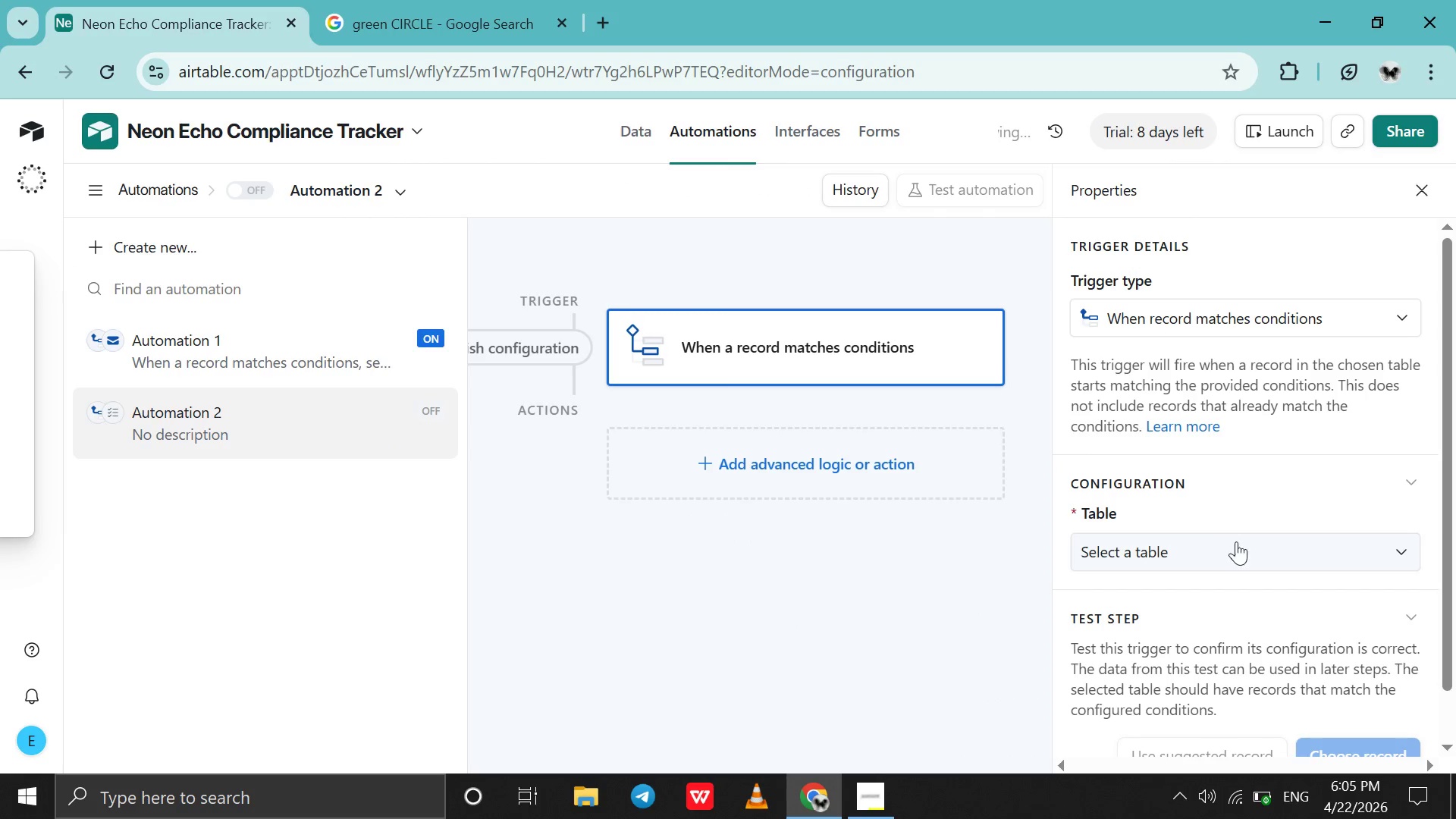 
left_click([1235, 550])
 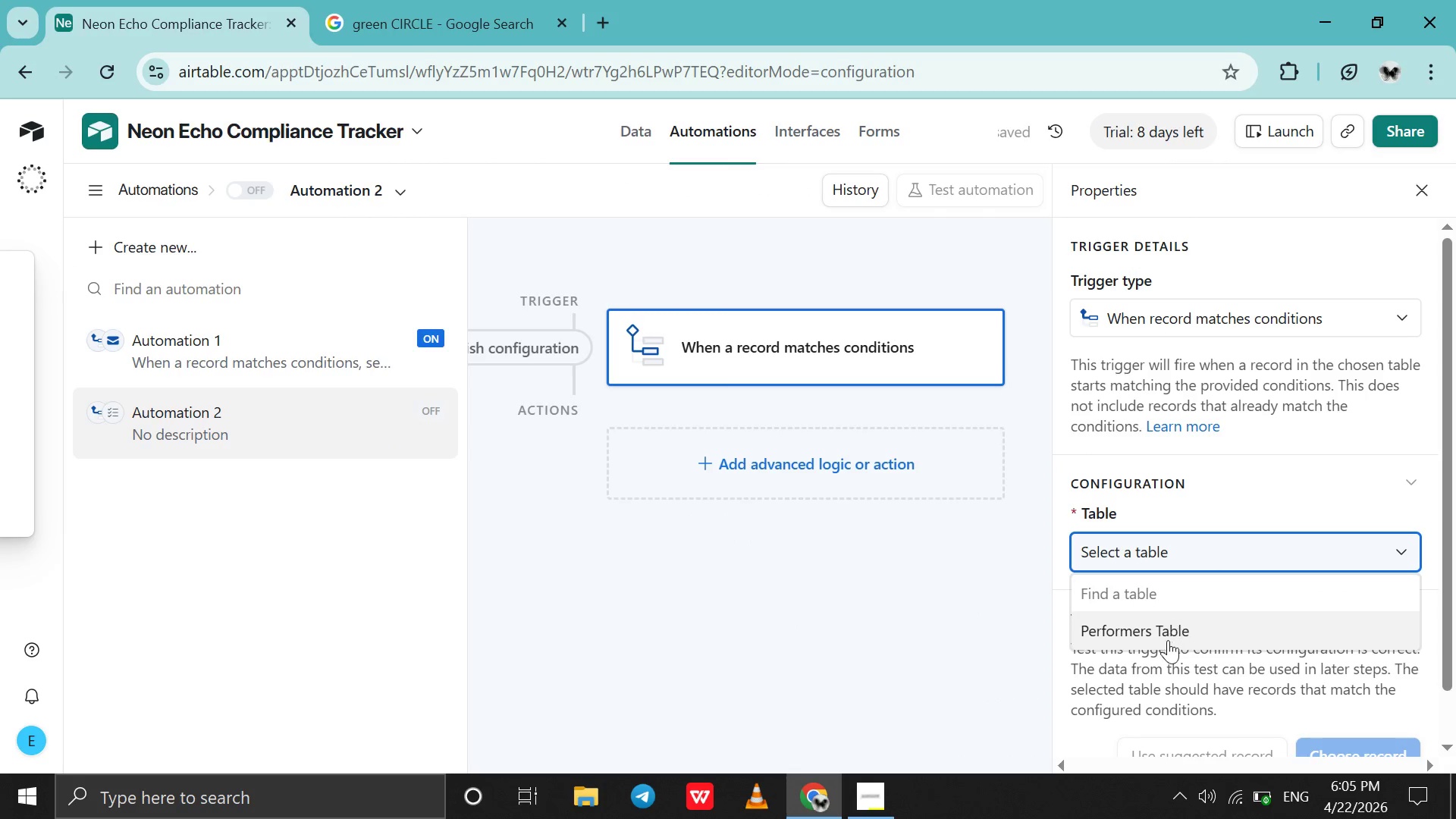 
left_click([1168, 640])
 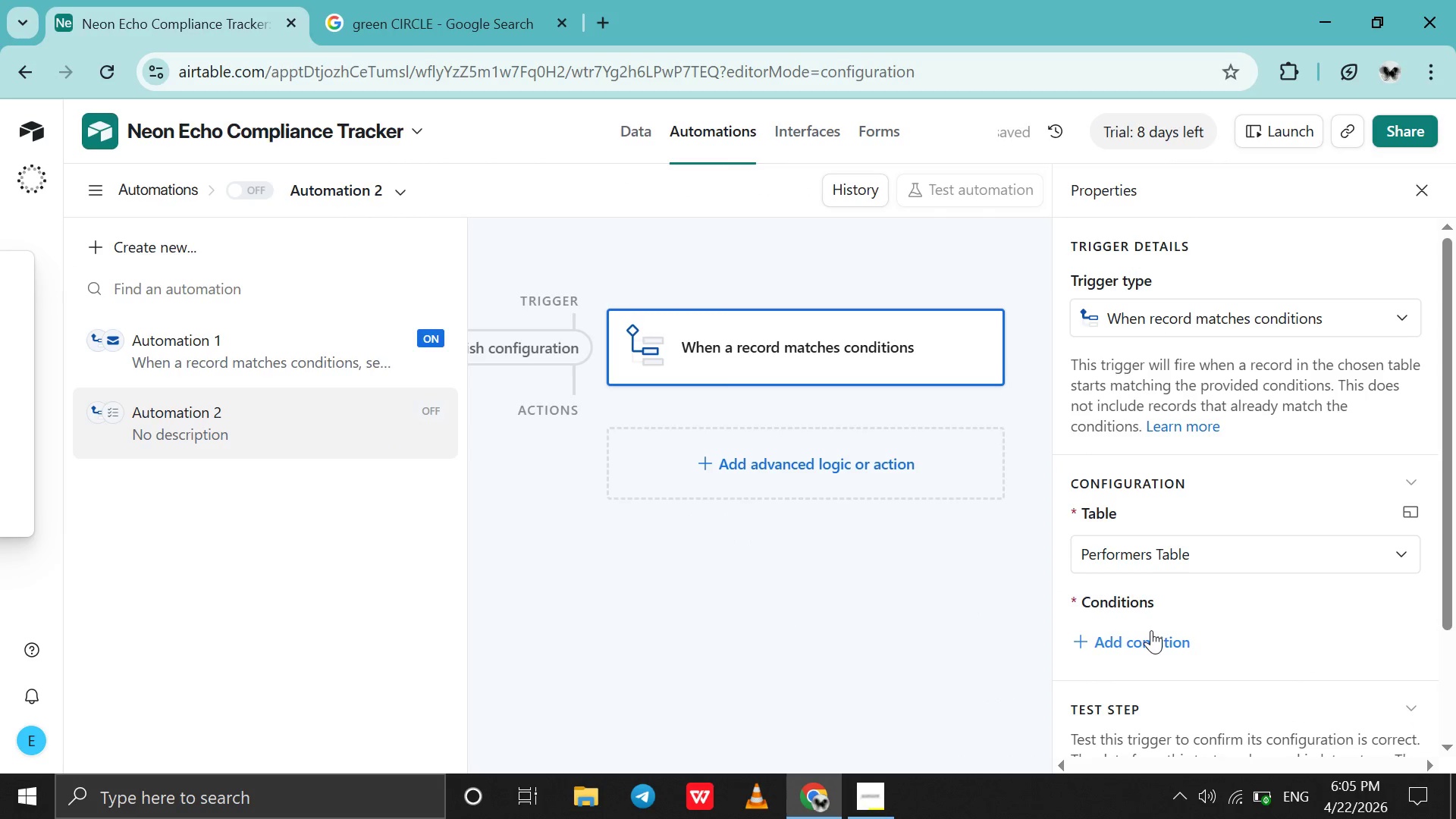 
left_click([1151, 630])
 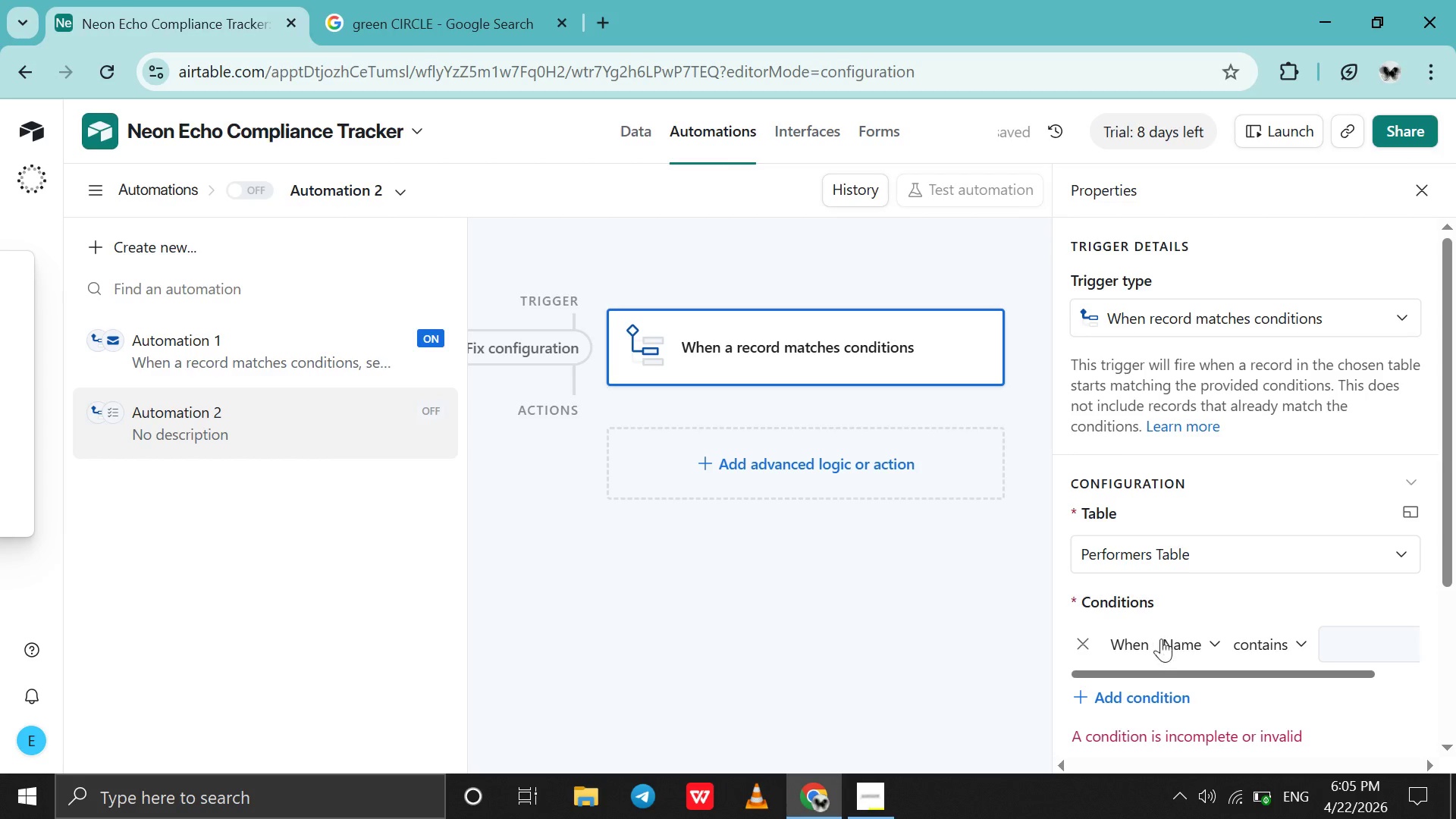 
left_click([1197, 629])
 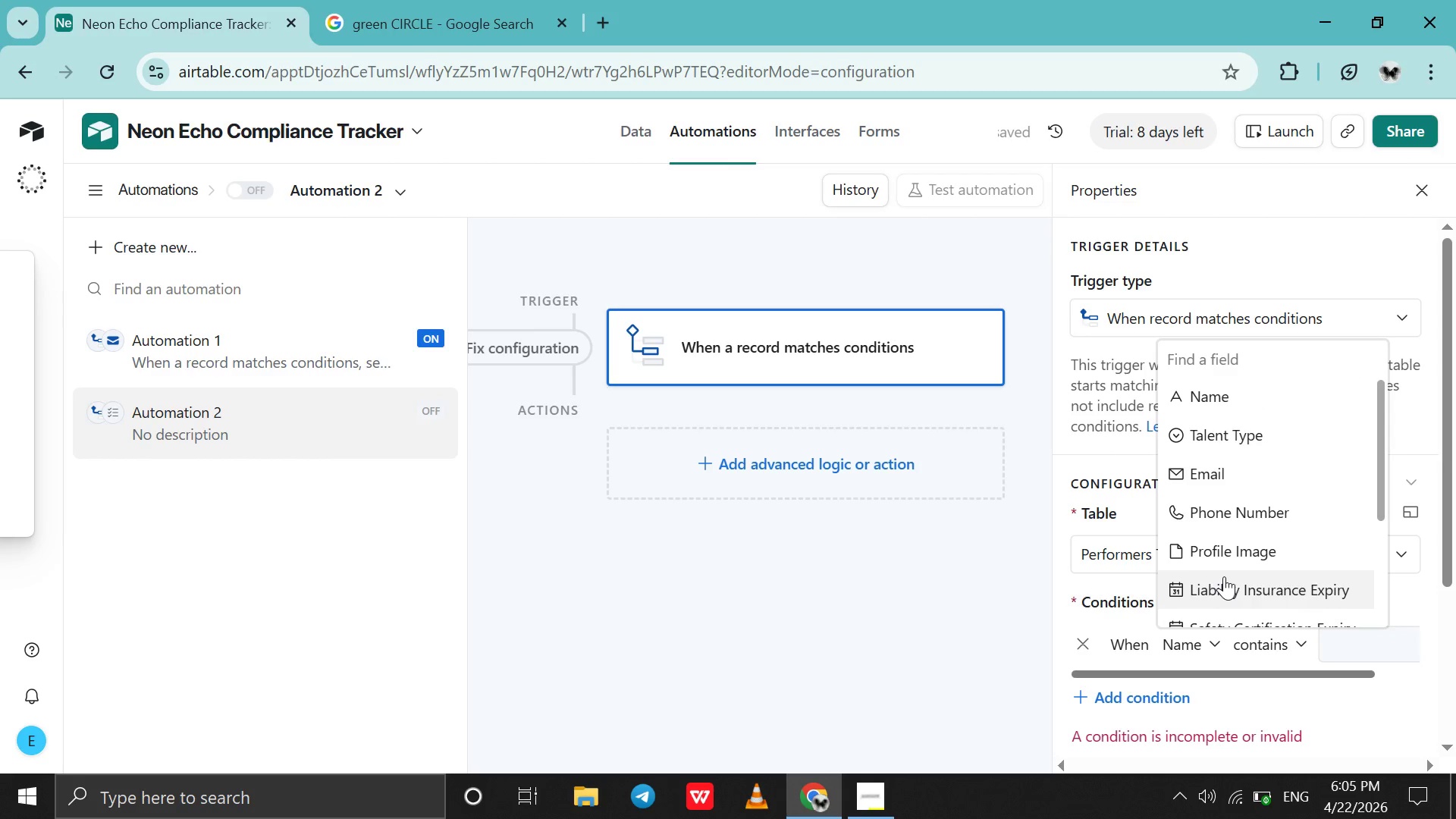 
scroll: coordinate [1224, 576], scroll_direction: none, amount: 0.0
 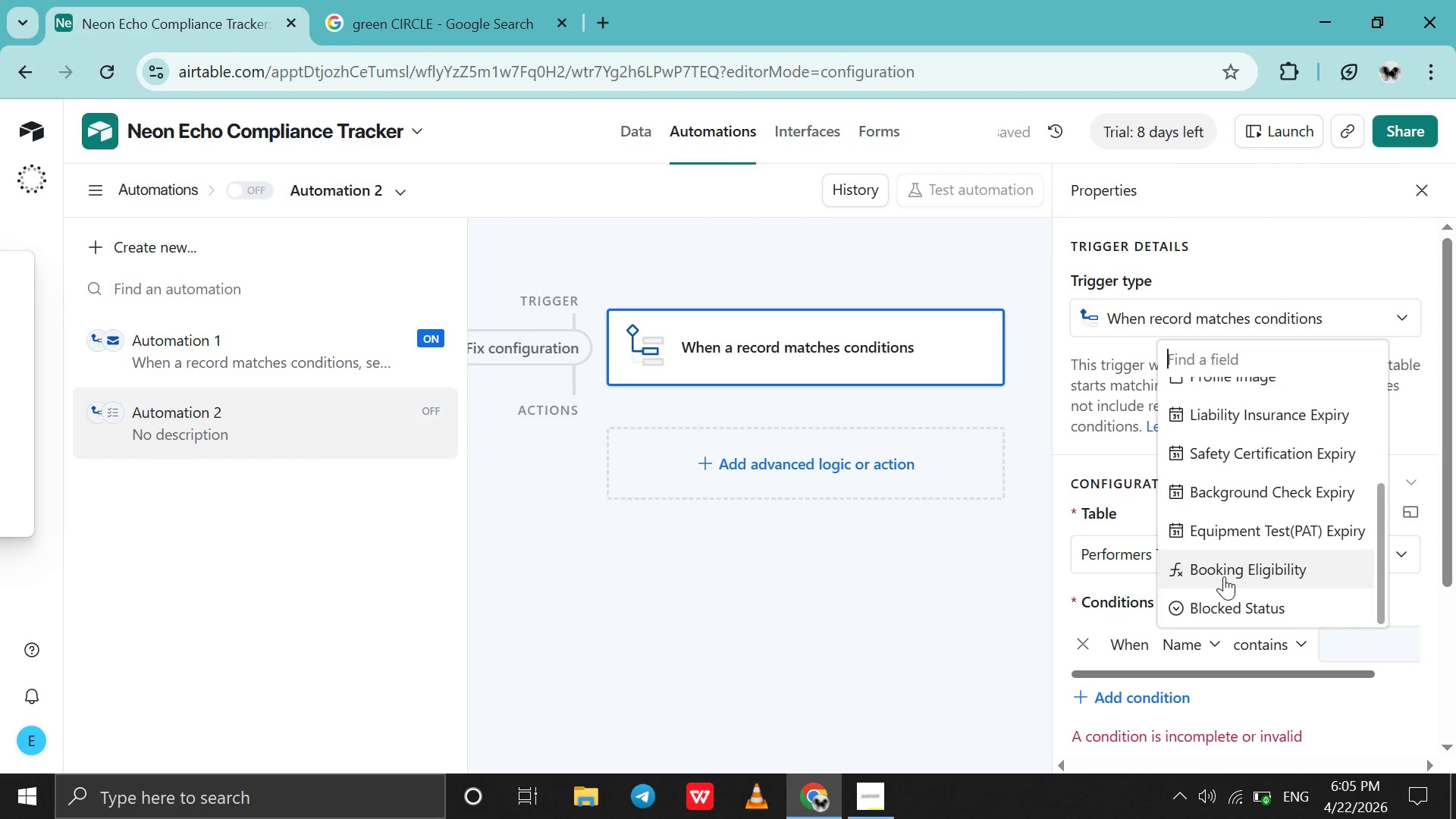 
left_click([1224, 576])
 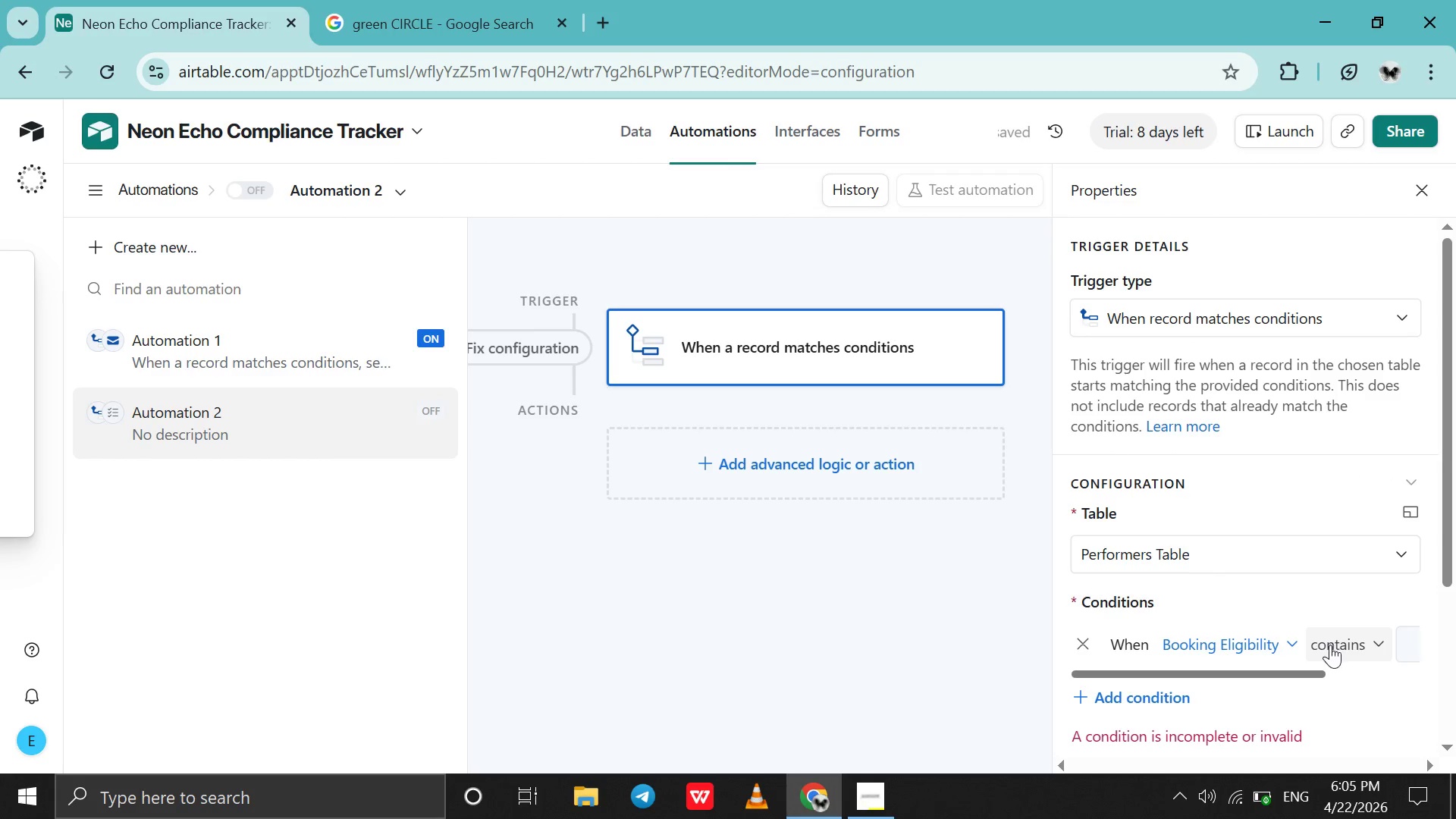 
wait(5.28)
 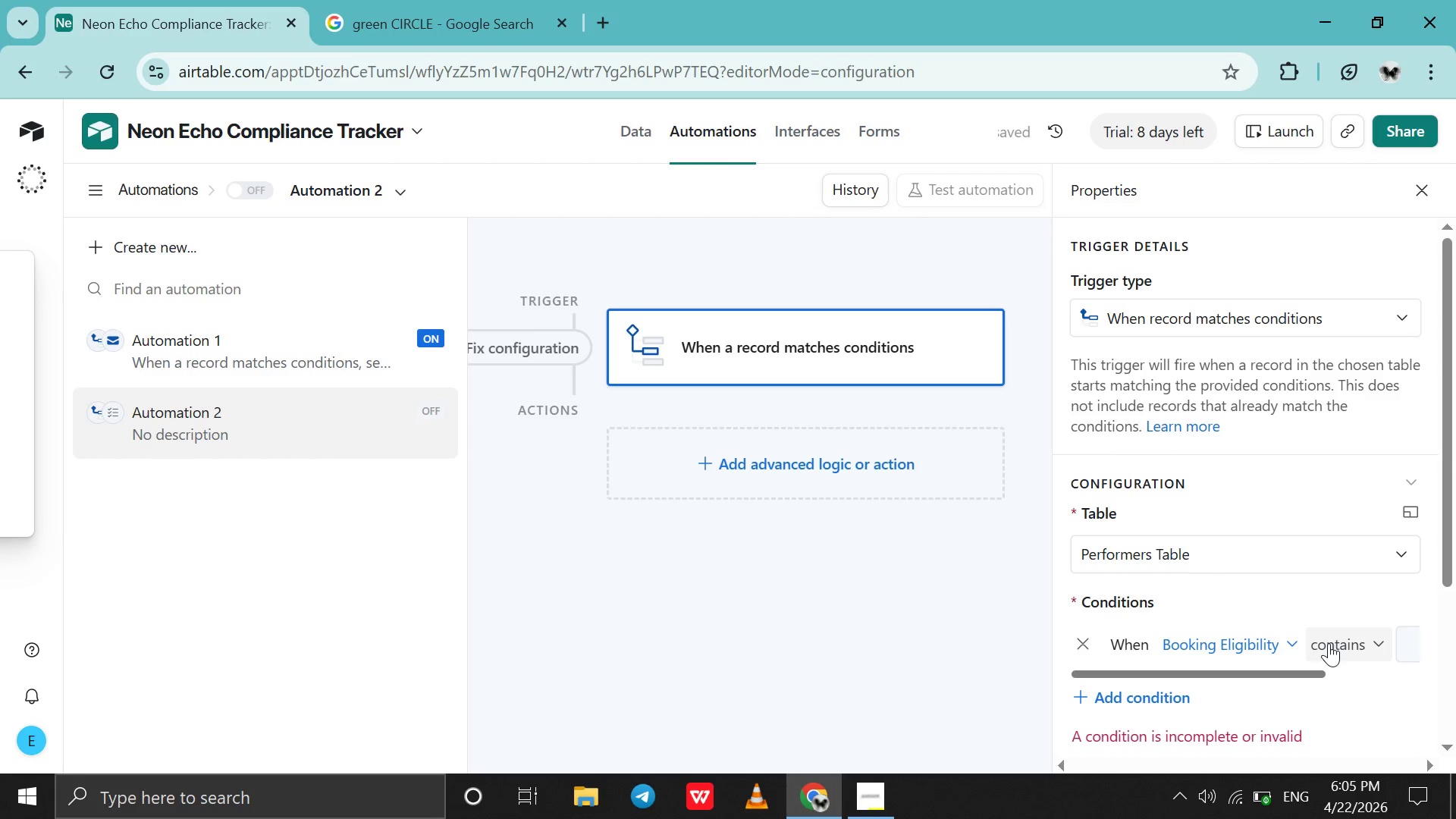 
left_click_drag(start_coordinate=[1279, 676], to_coordinate=[1334, 676])
 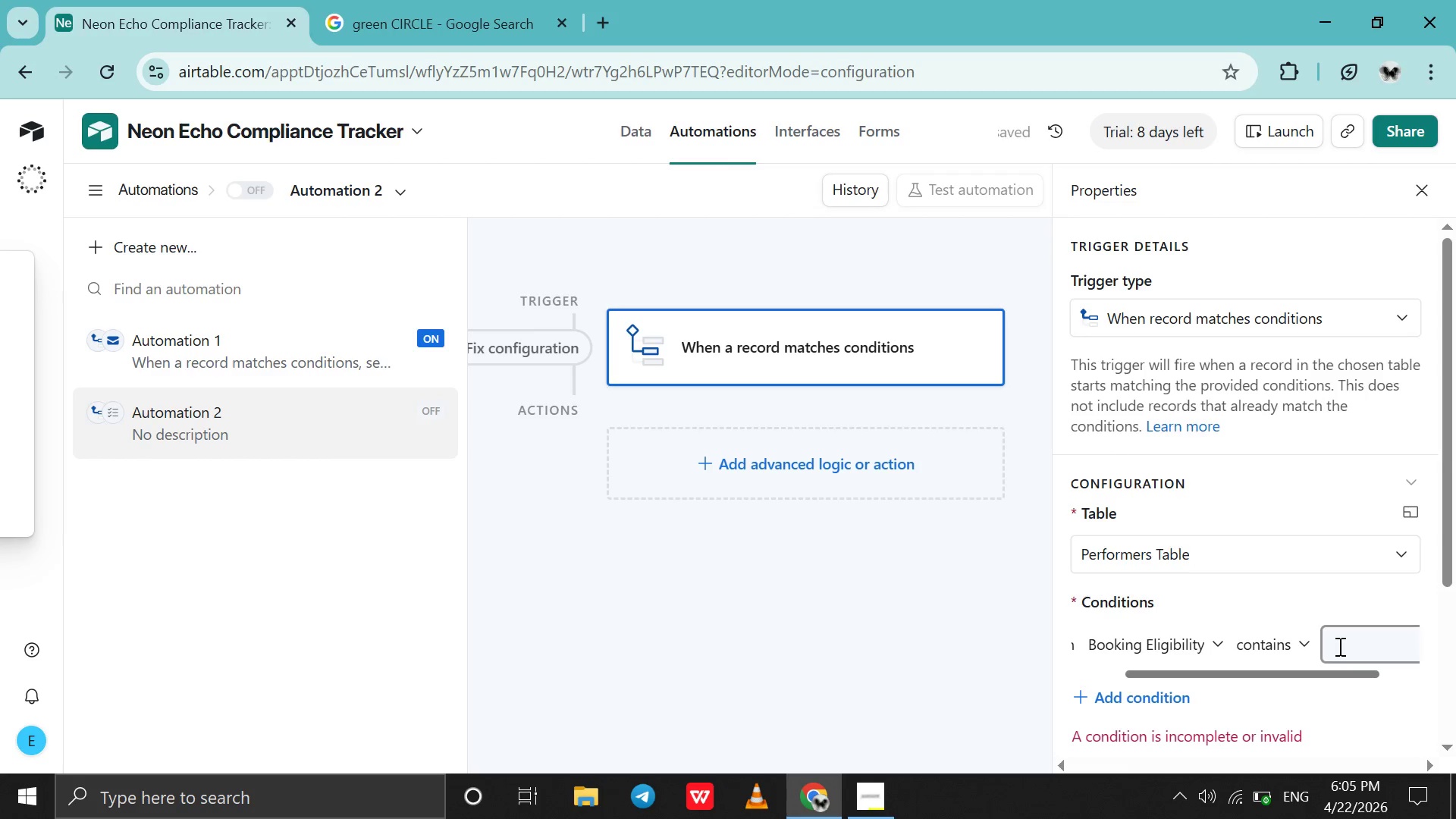 
left_click([1338, 646])
 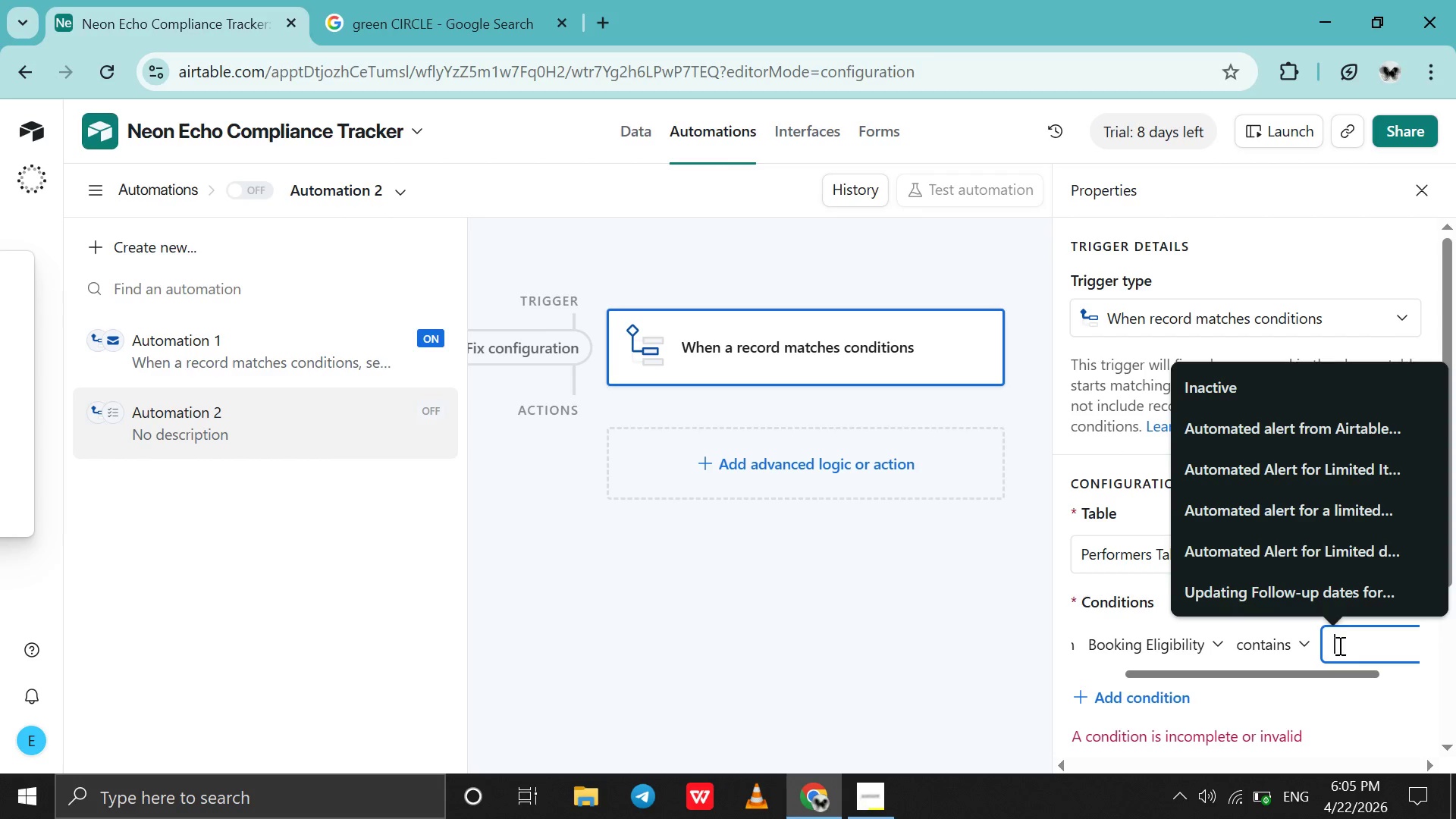 
type(Expired)
 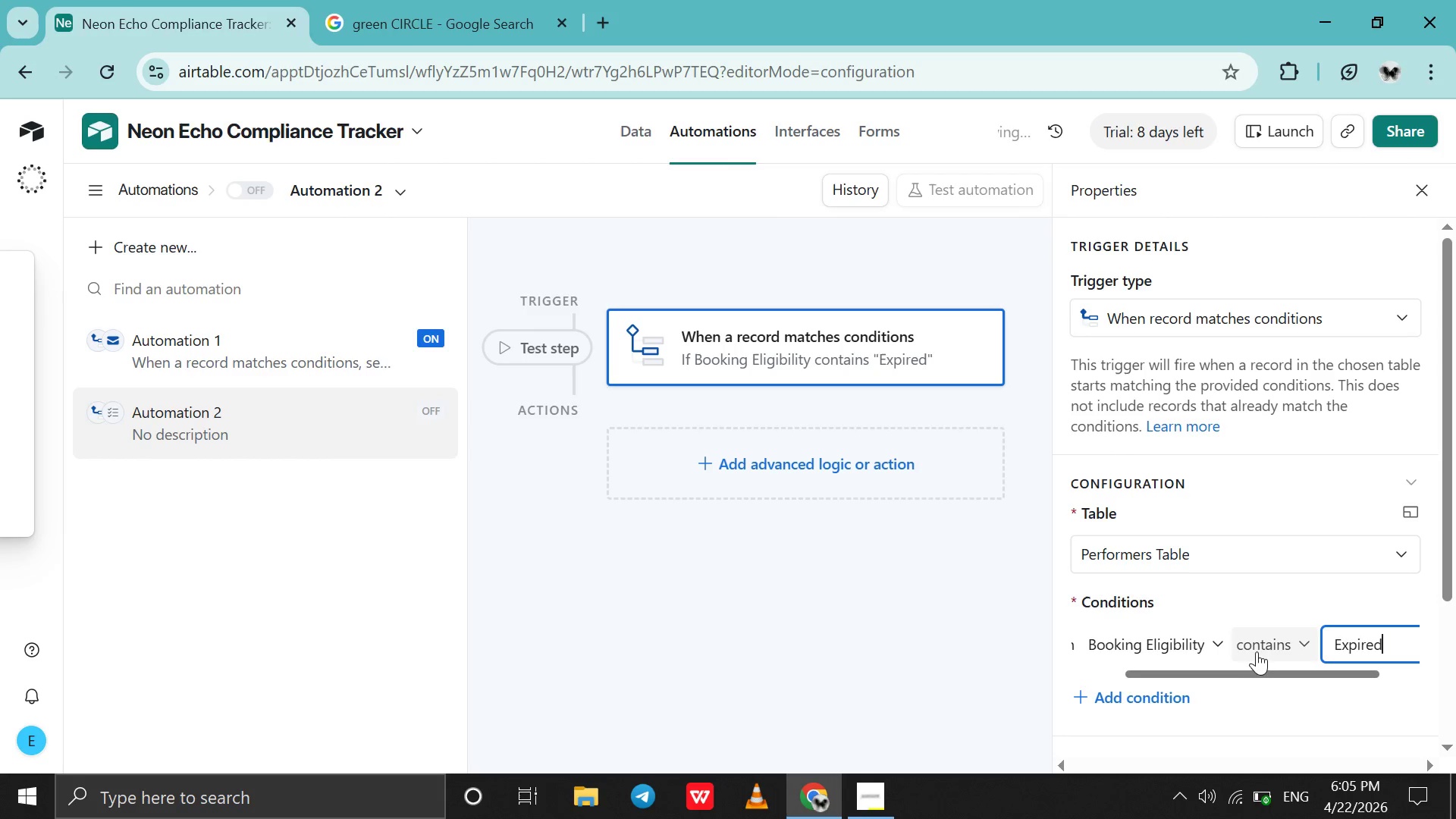 
scroll: coordinate [1258, 648], scroll_direction: down, amount: 1.0
 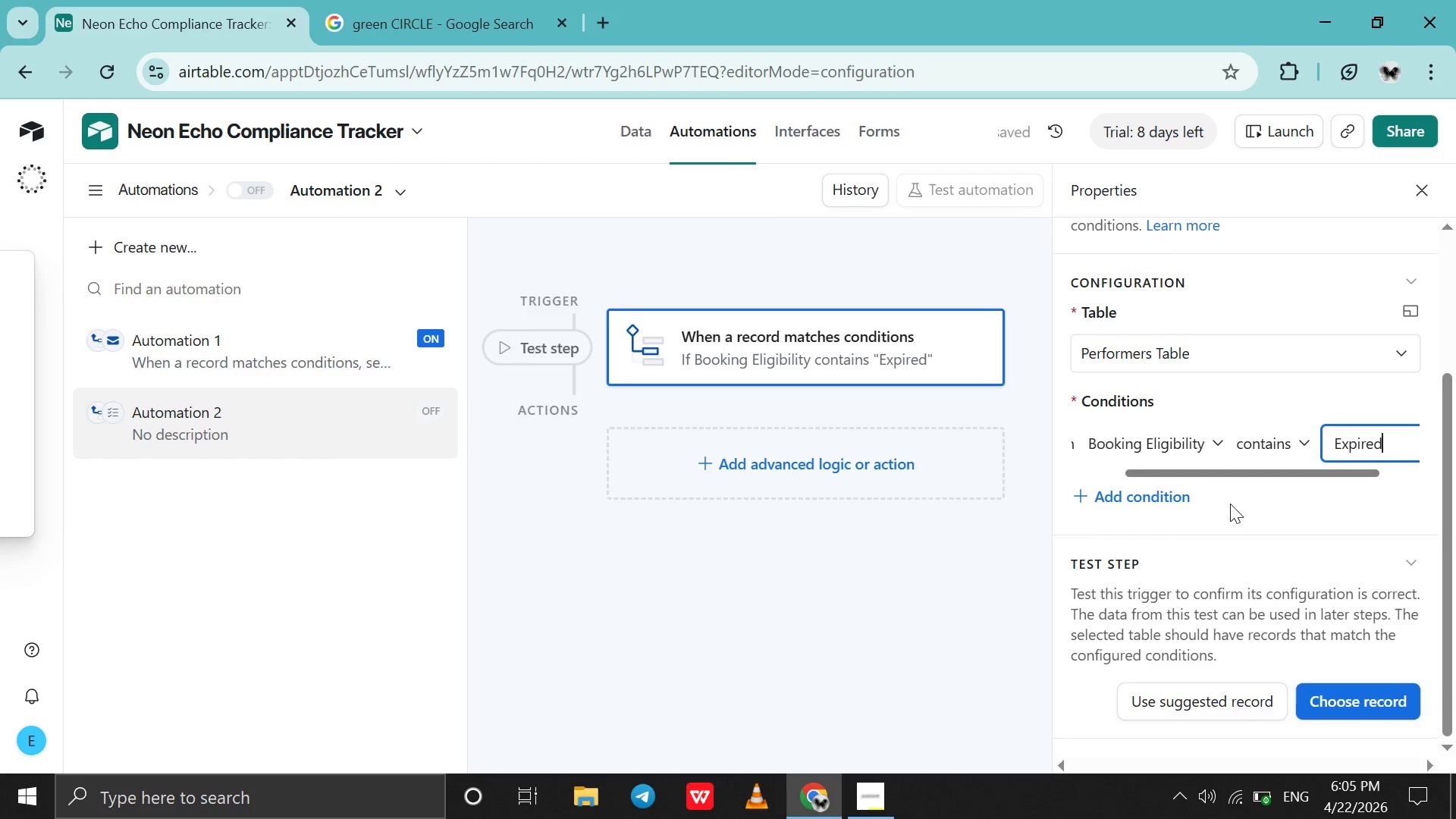 
left_click([1238, 503])
 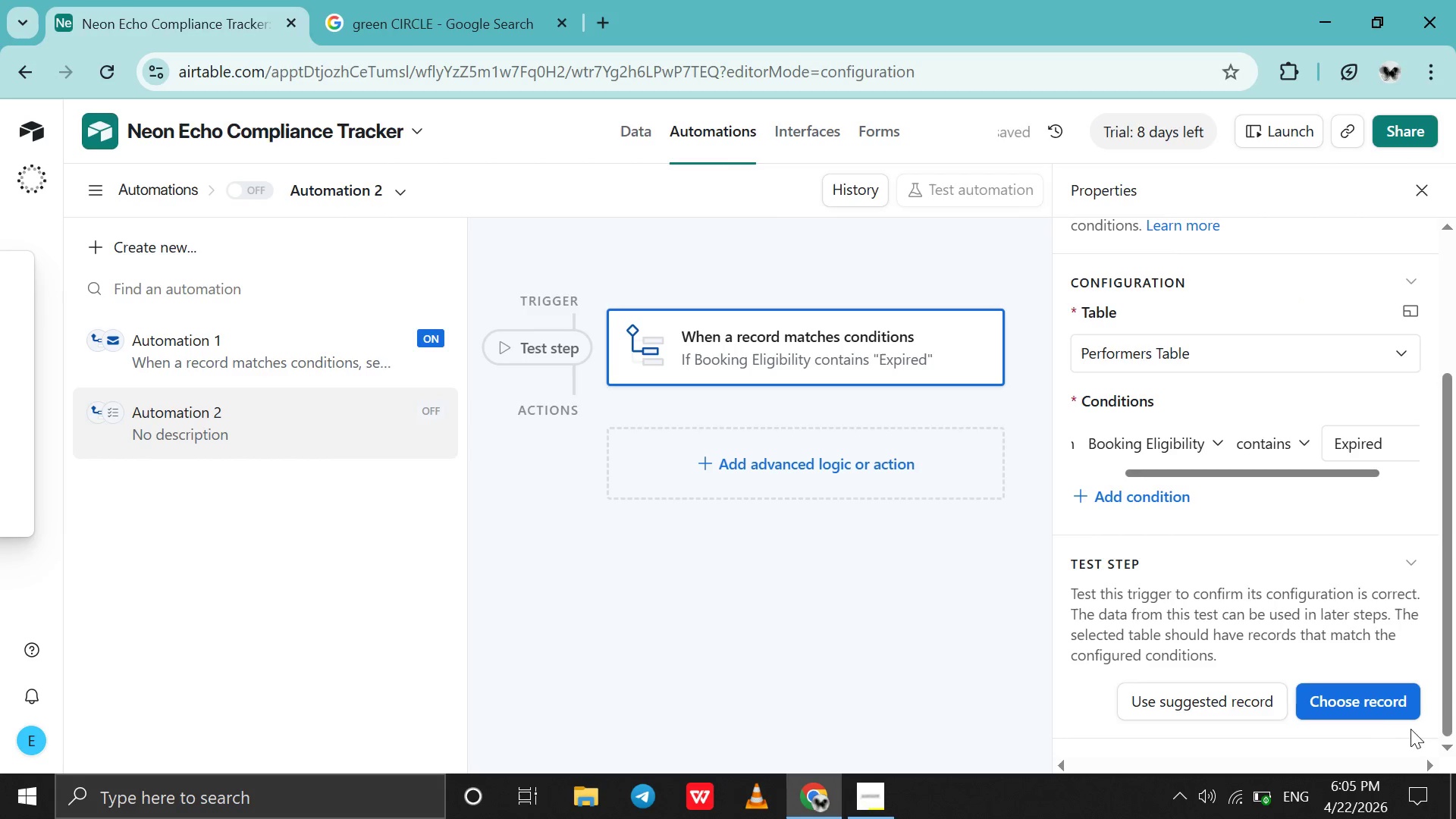 
left_click([1387, 714])
 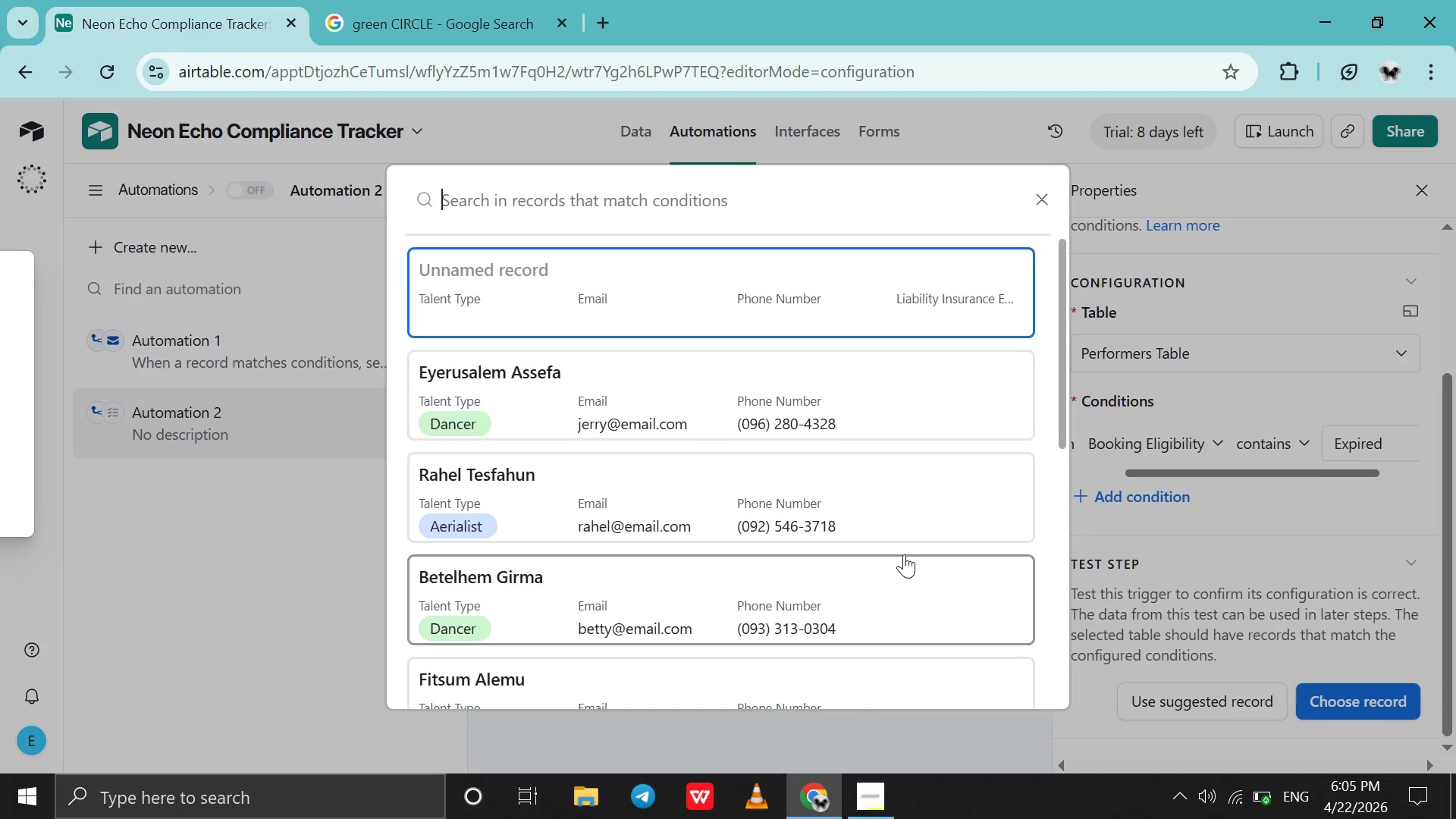 
scroll: coordinate [899, 541], scroll_direction: down, amount: 4.0
 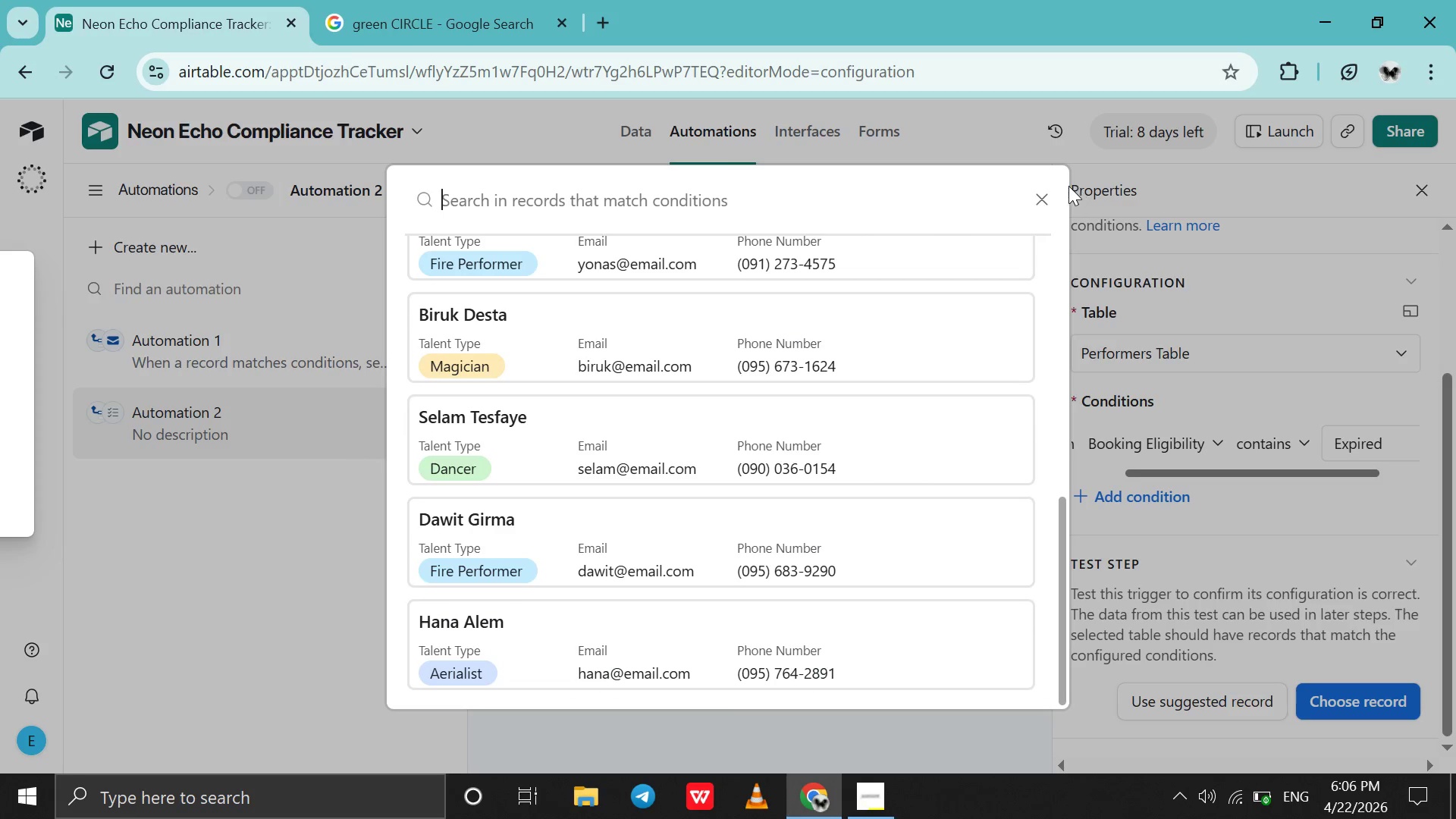 
left_click([1040, 202])
 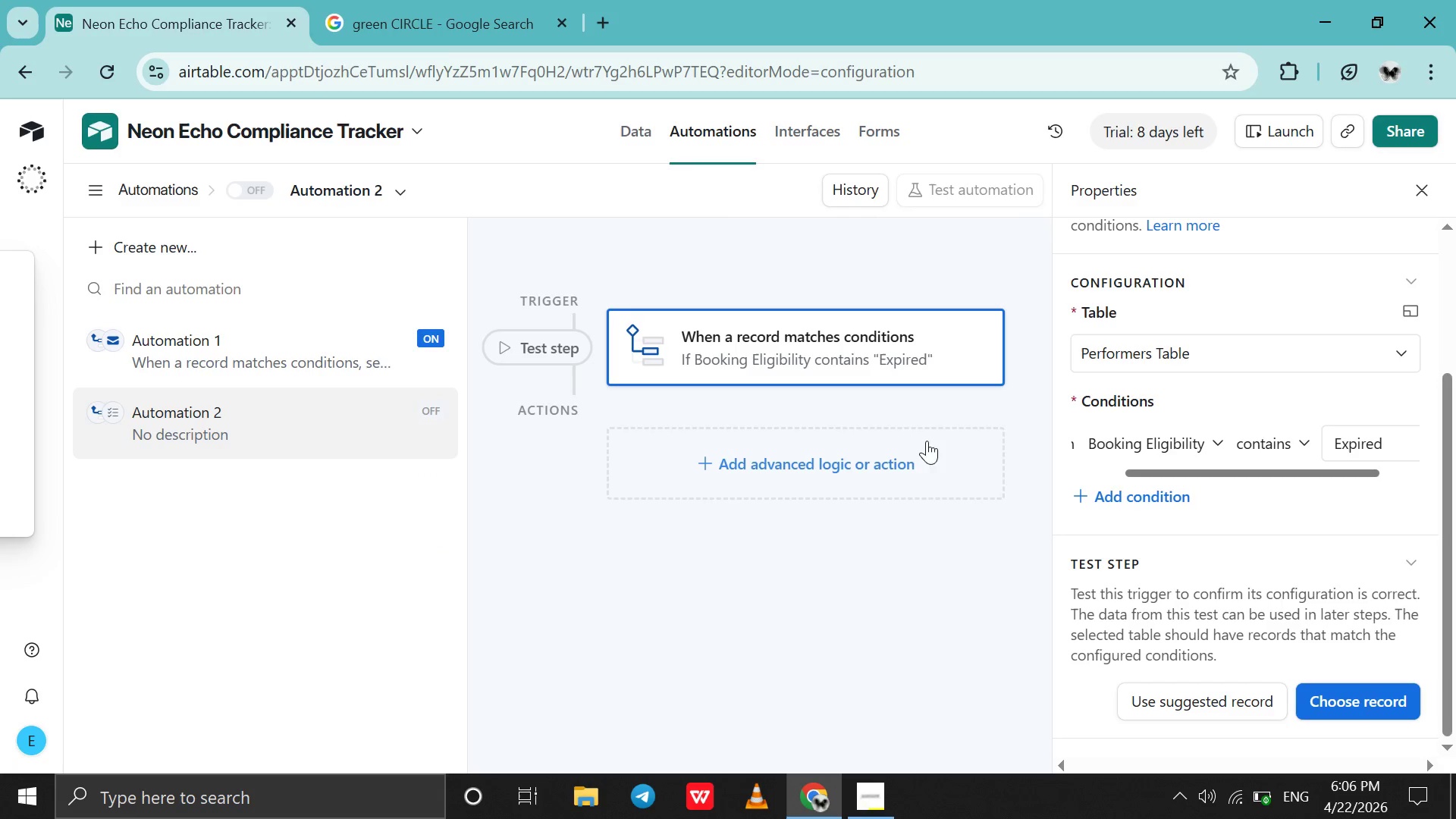 
left_click([913, 453])
 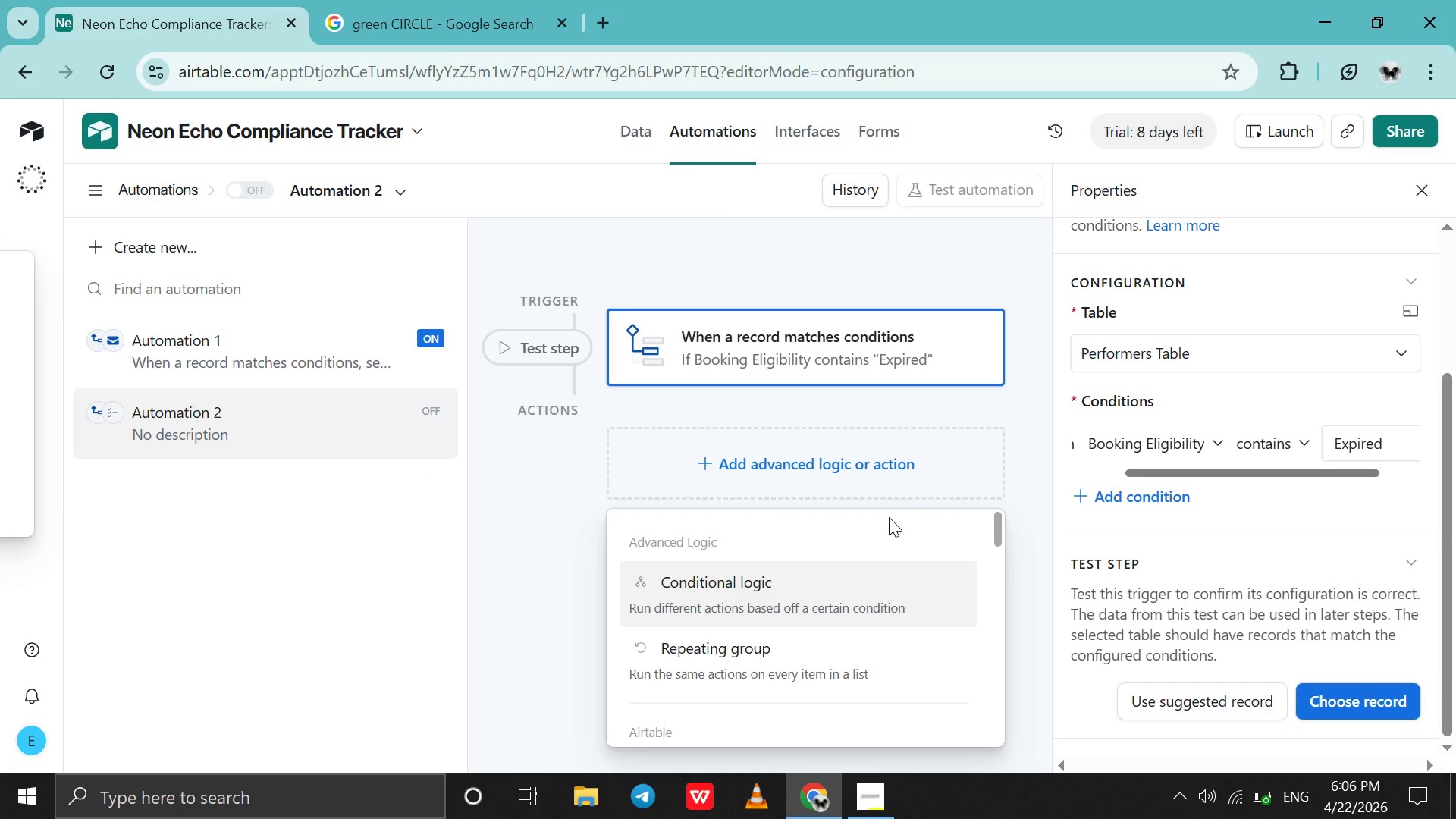 
scroll: coordinate [783, 661], scroll_direction: down, amount: 1.0
 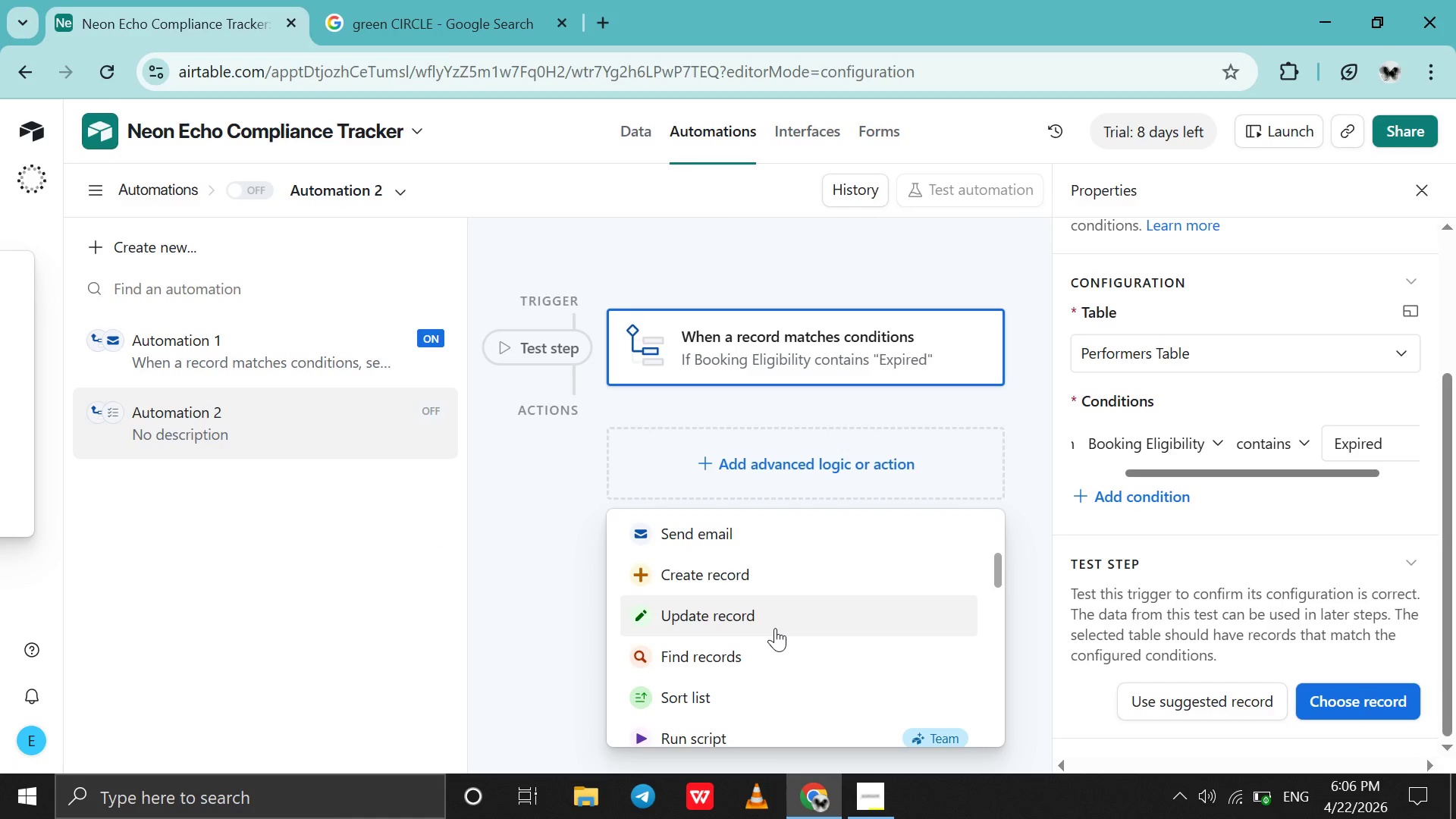 
left_click([774, 624])
 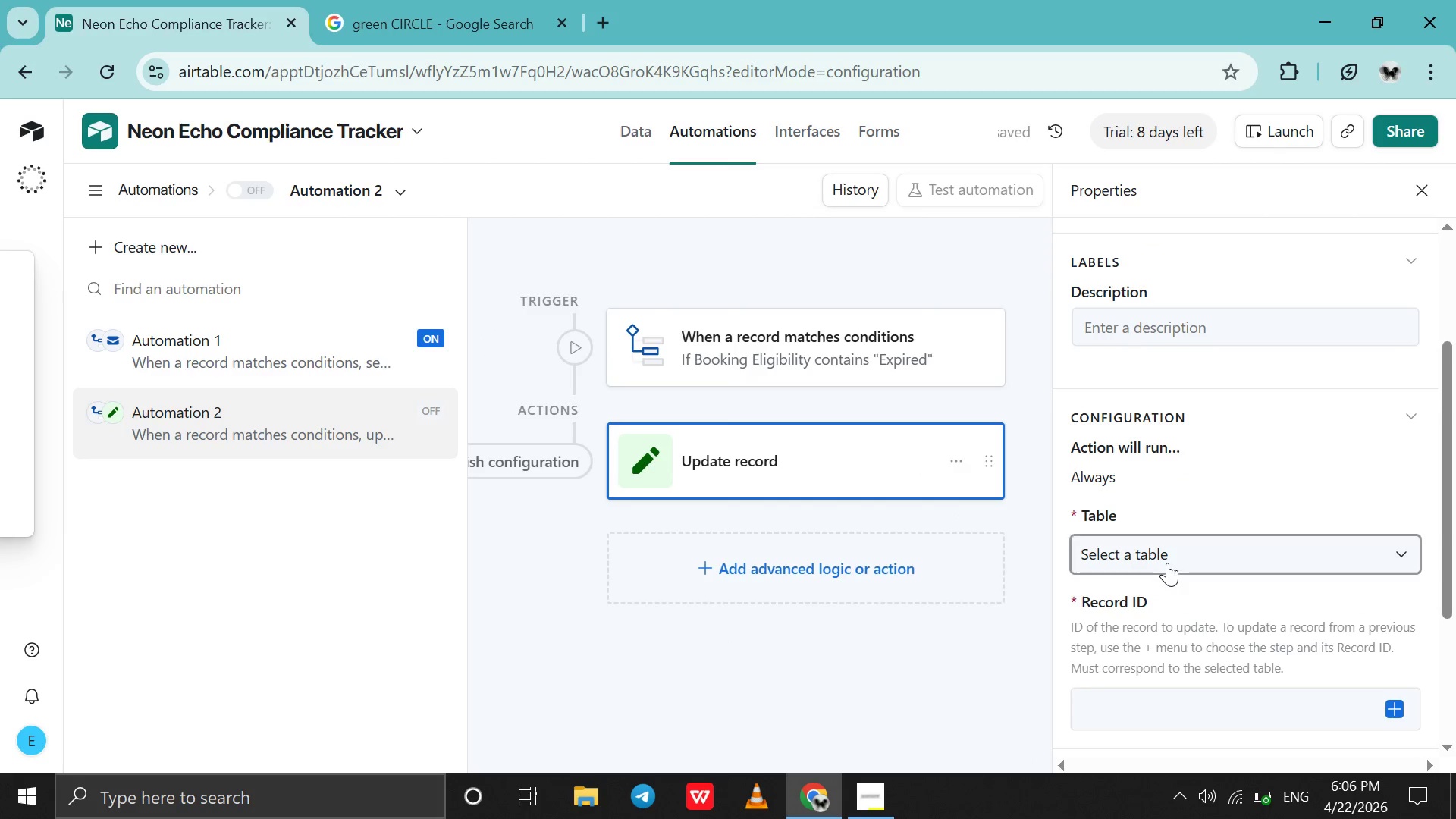 
scroll: coordinate [1167, 563], scroll_direction: none, amount: 0.0
 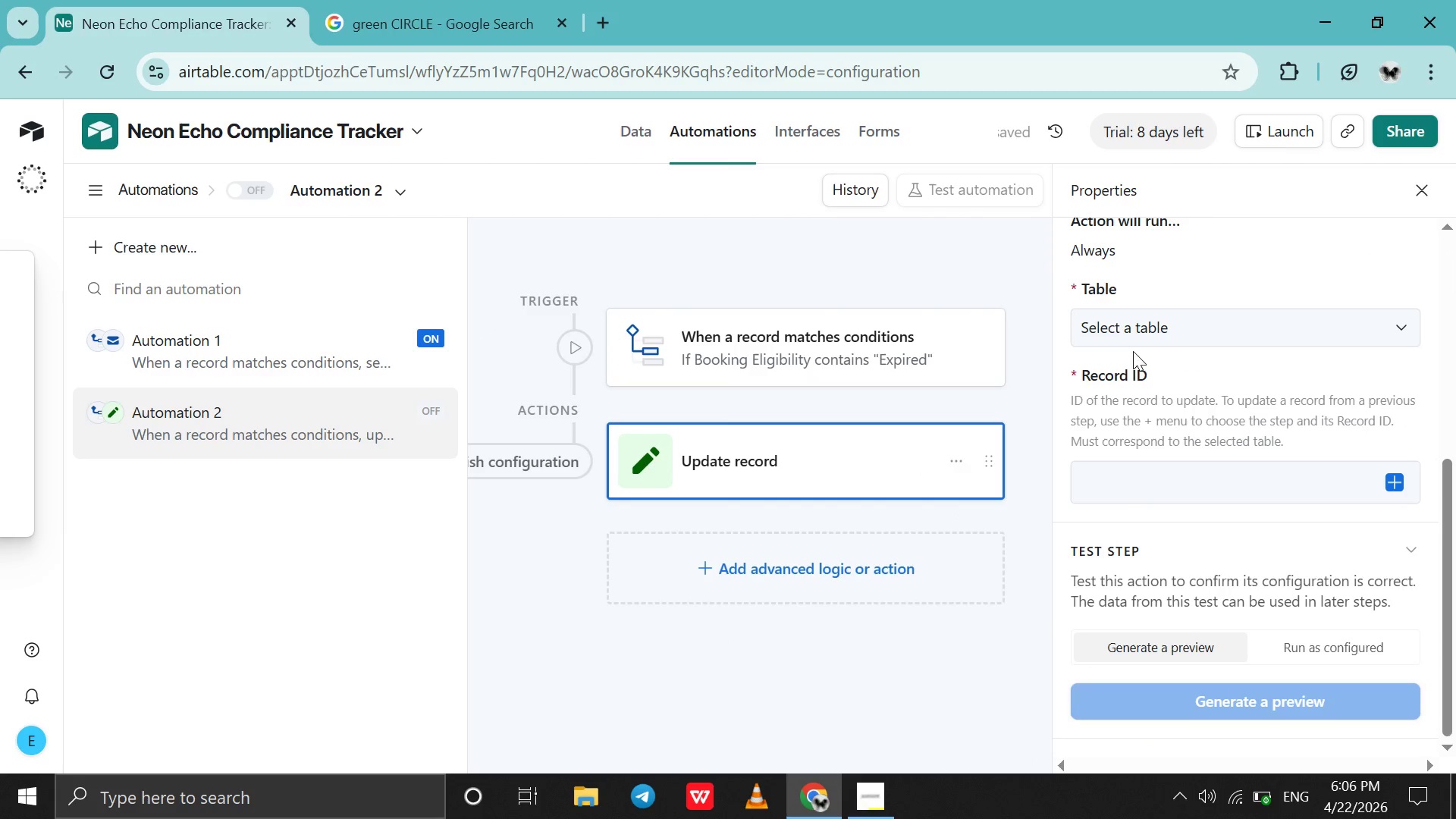 
left_click([1133, 340])
 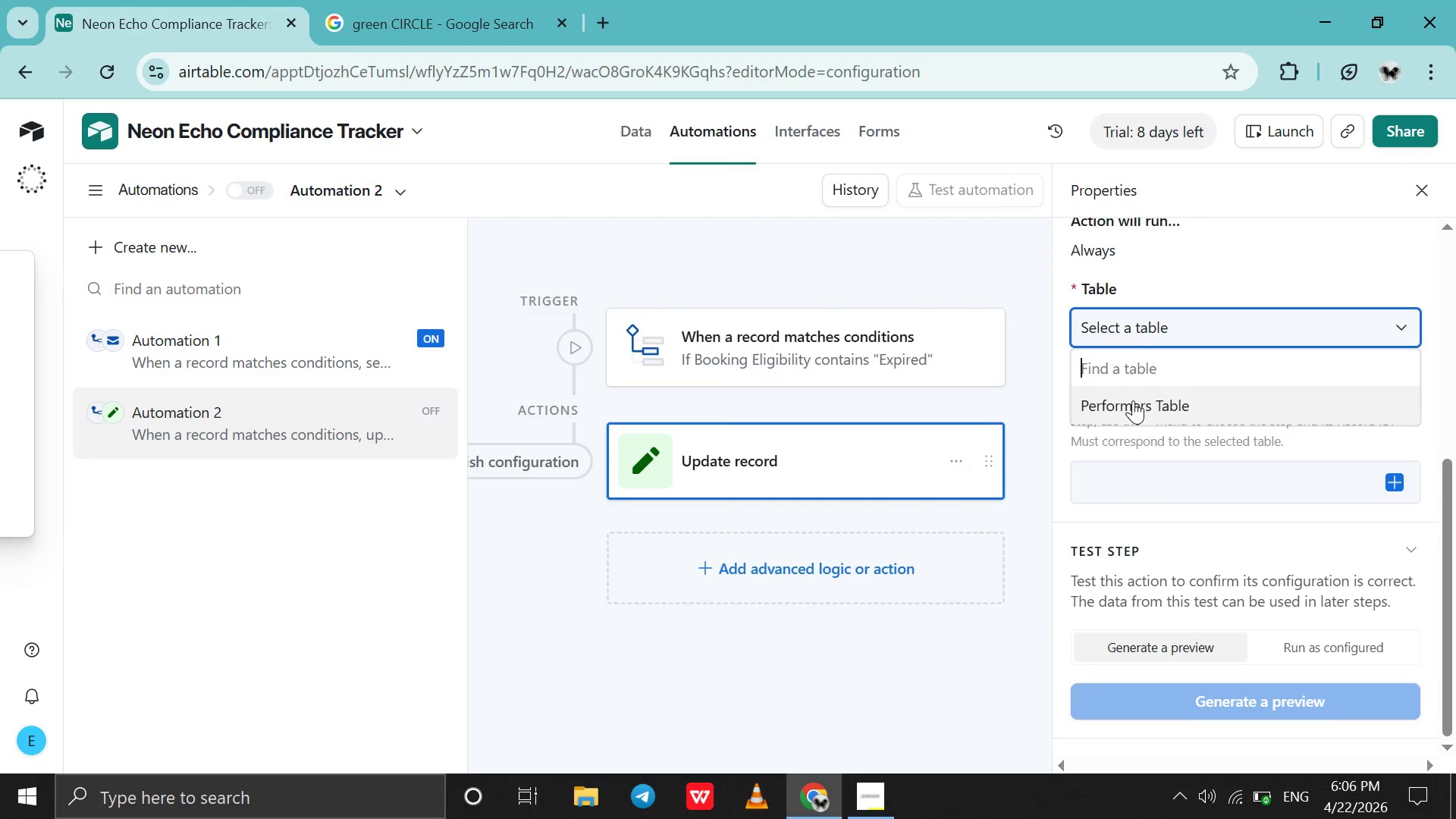 
left_click([1132, 403])
 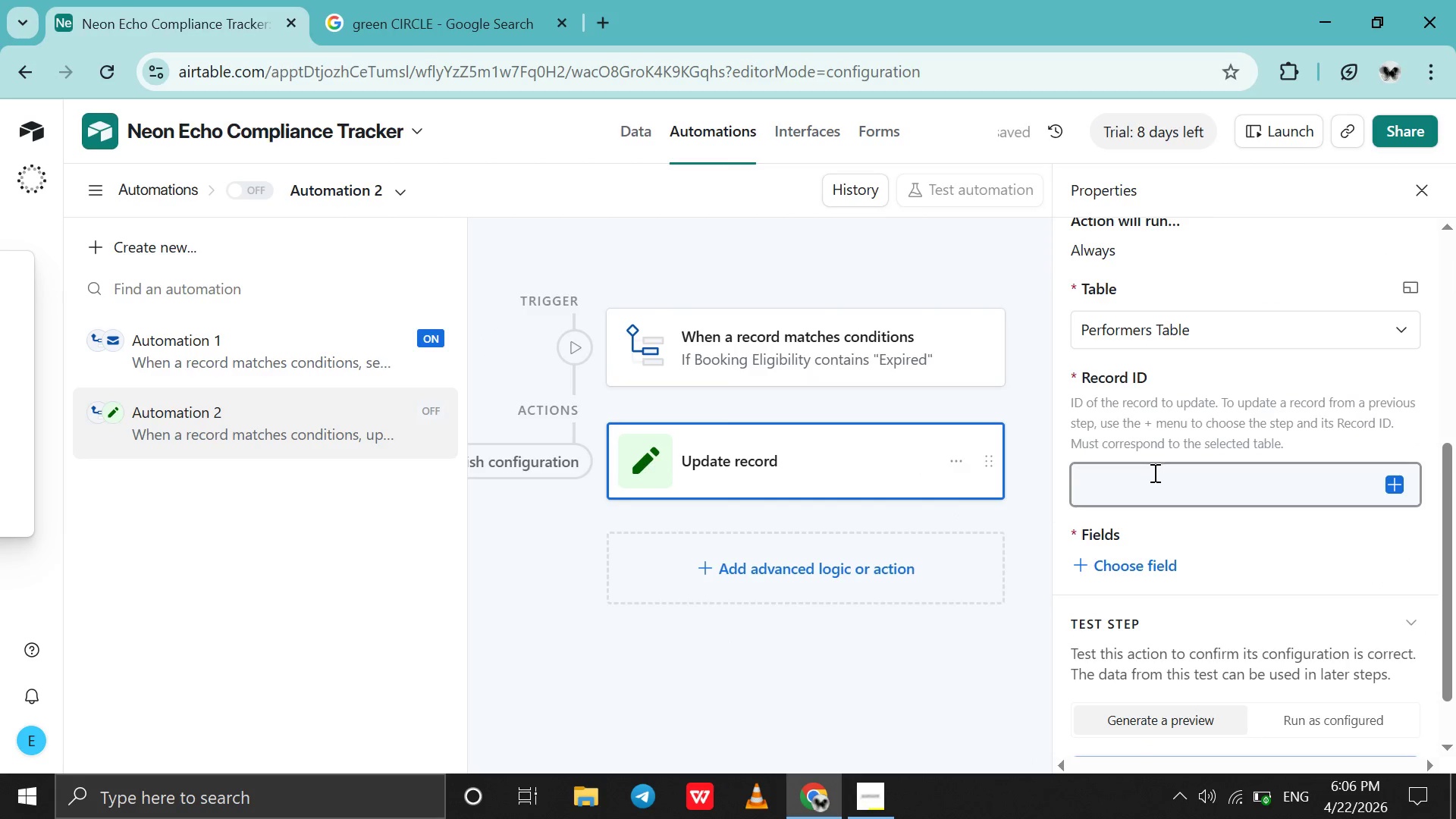 
left_click([1153, 472])
 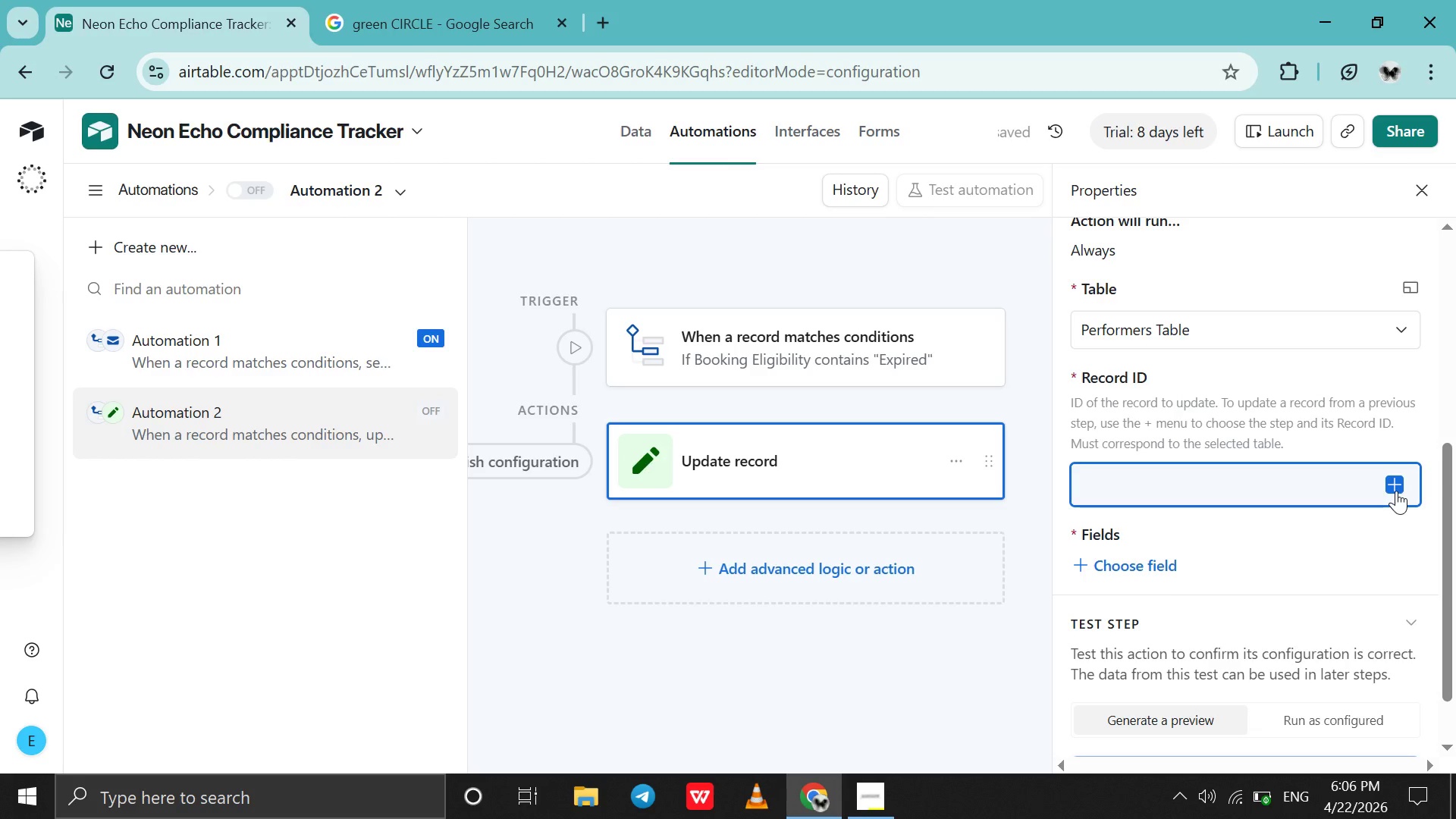 
left_click([1396, 491])
 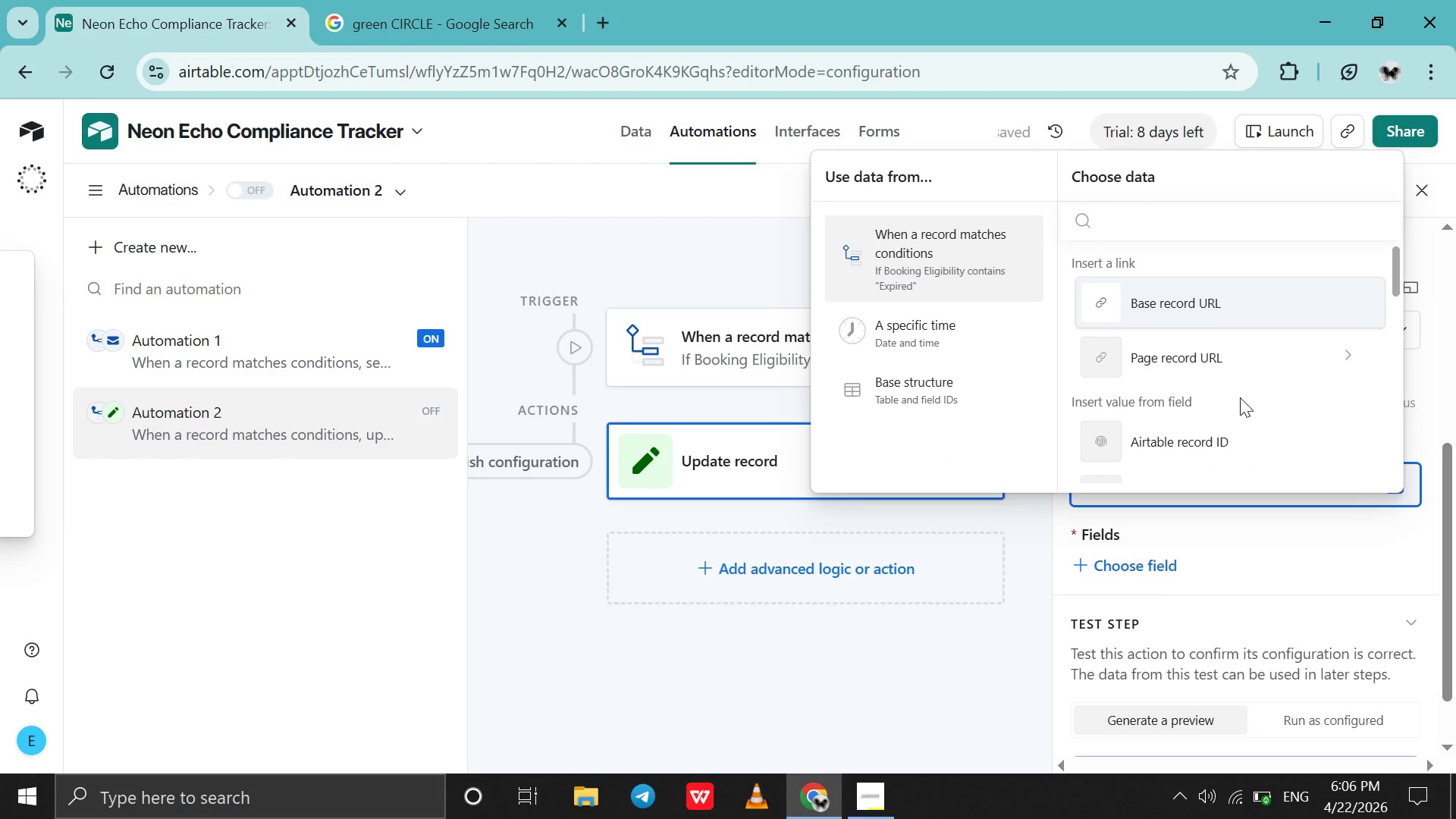 
left_click([1224, 436])
 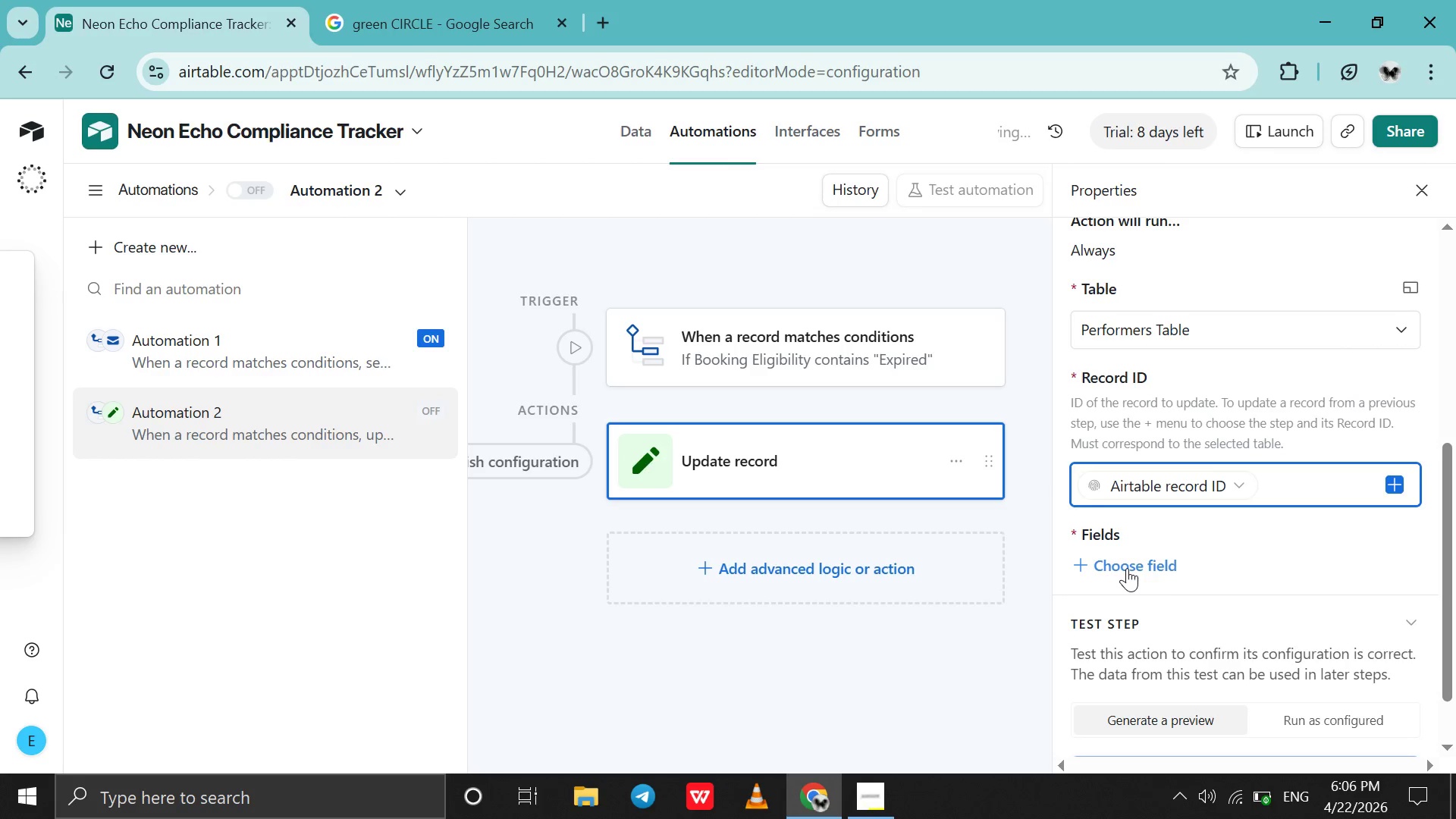 
left_click([1127, 568])
 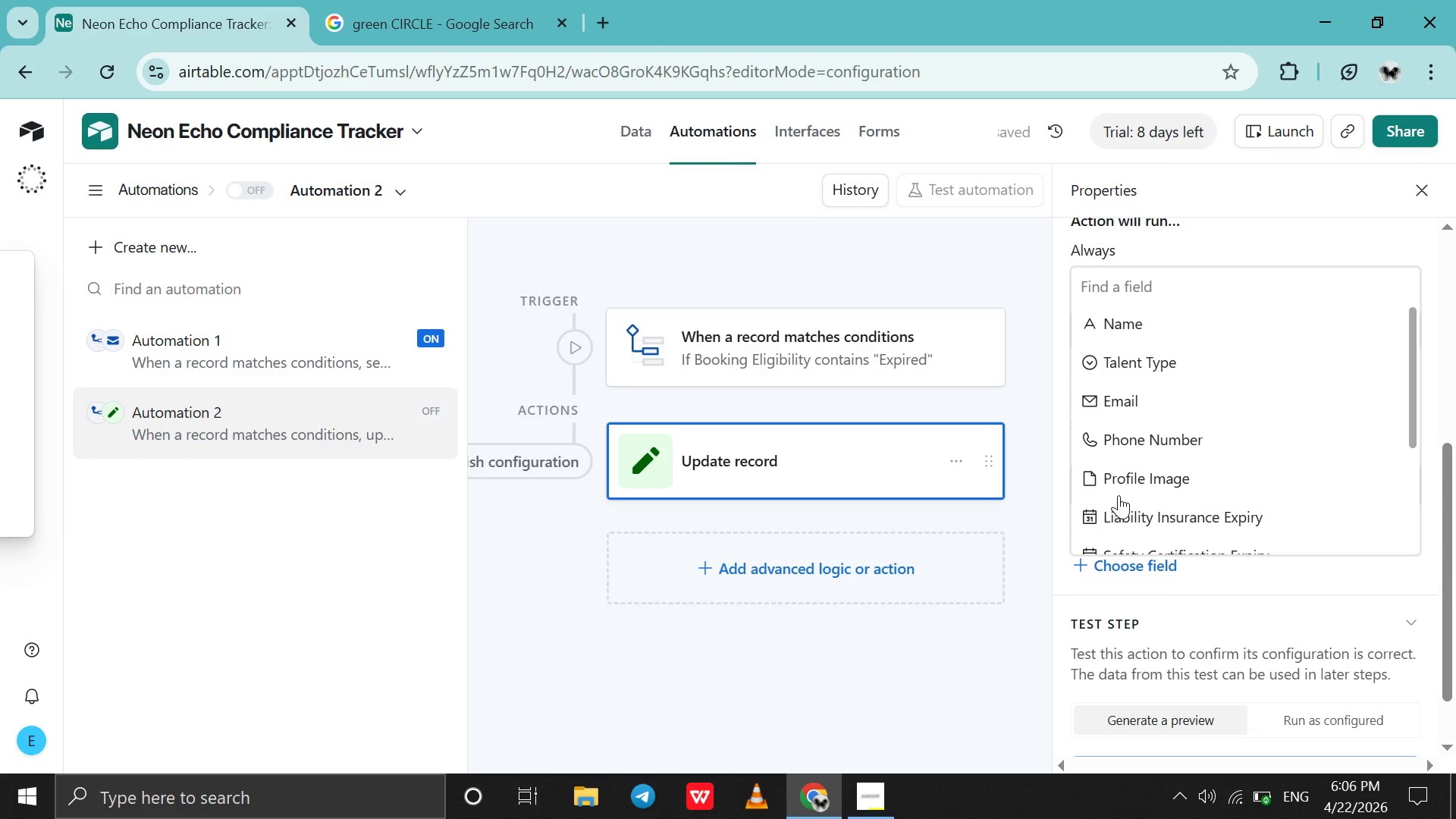 
scroll: coordinate [1119, 495], scroll_direction: down, amount: 3.0
 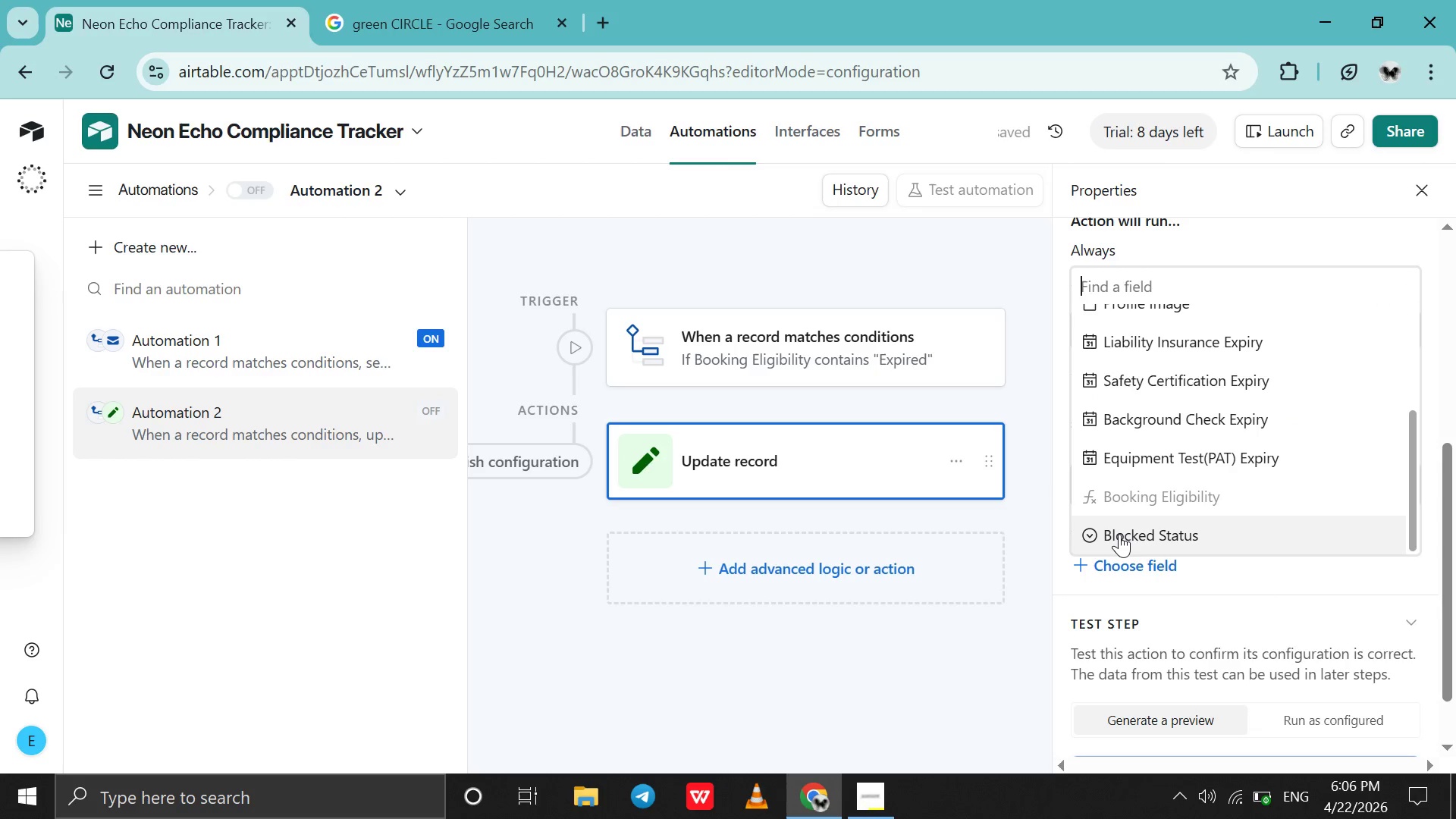 
left_click([1119, 534])
 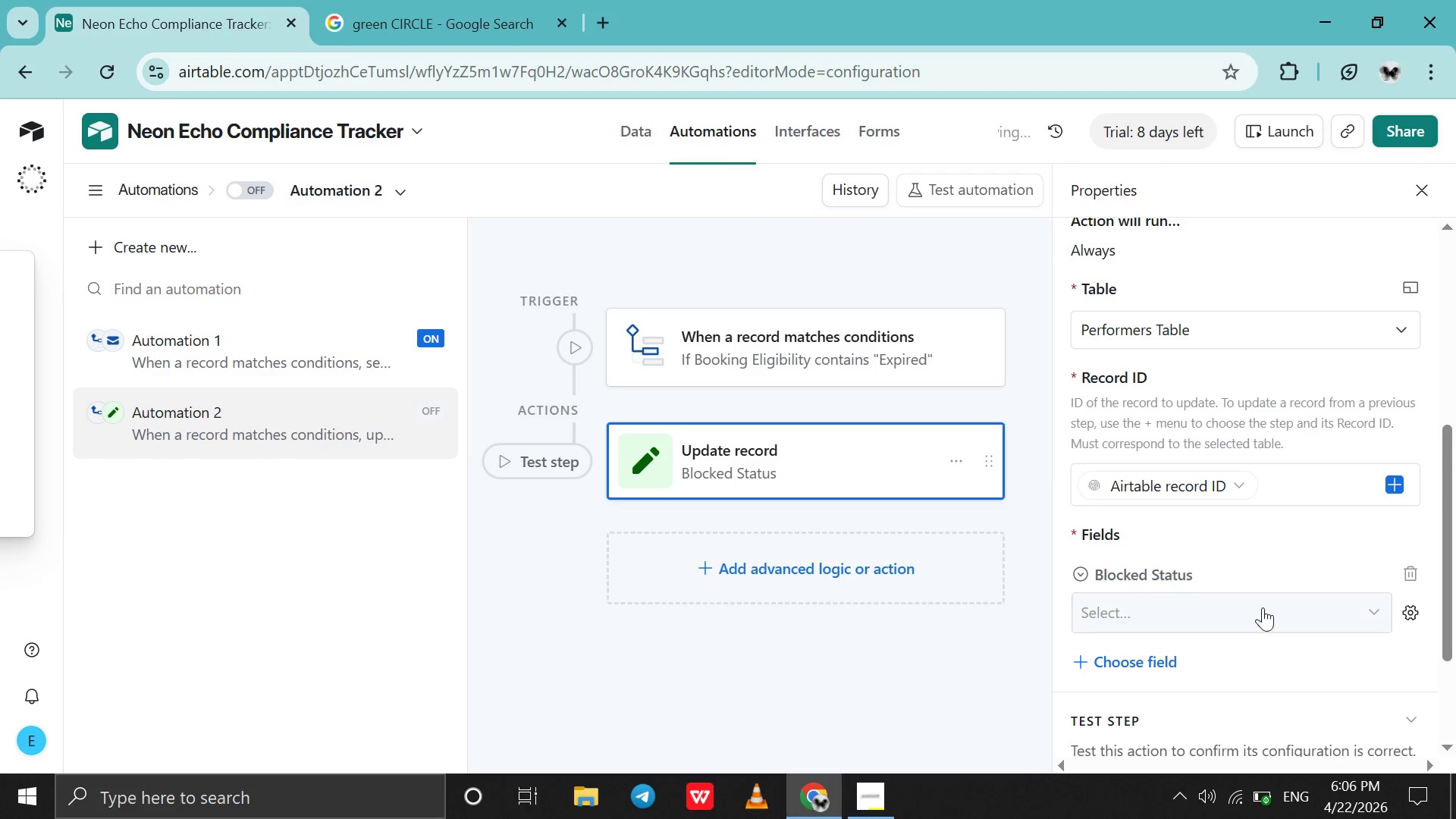 
left_click([1255, 623])
 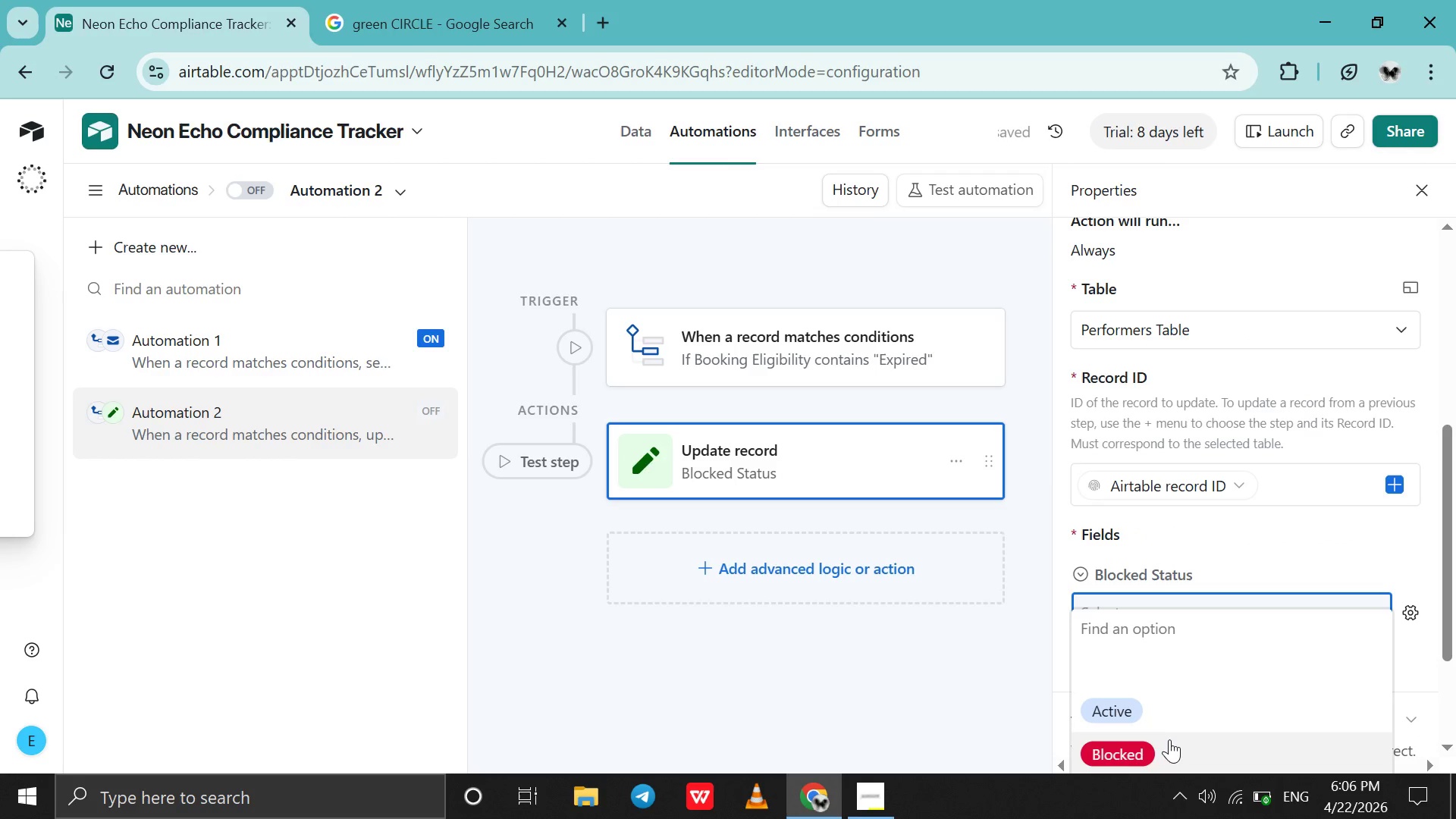 
left_click([1167, 741])
 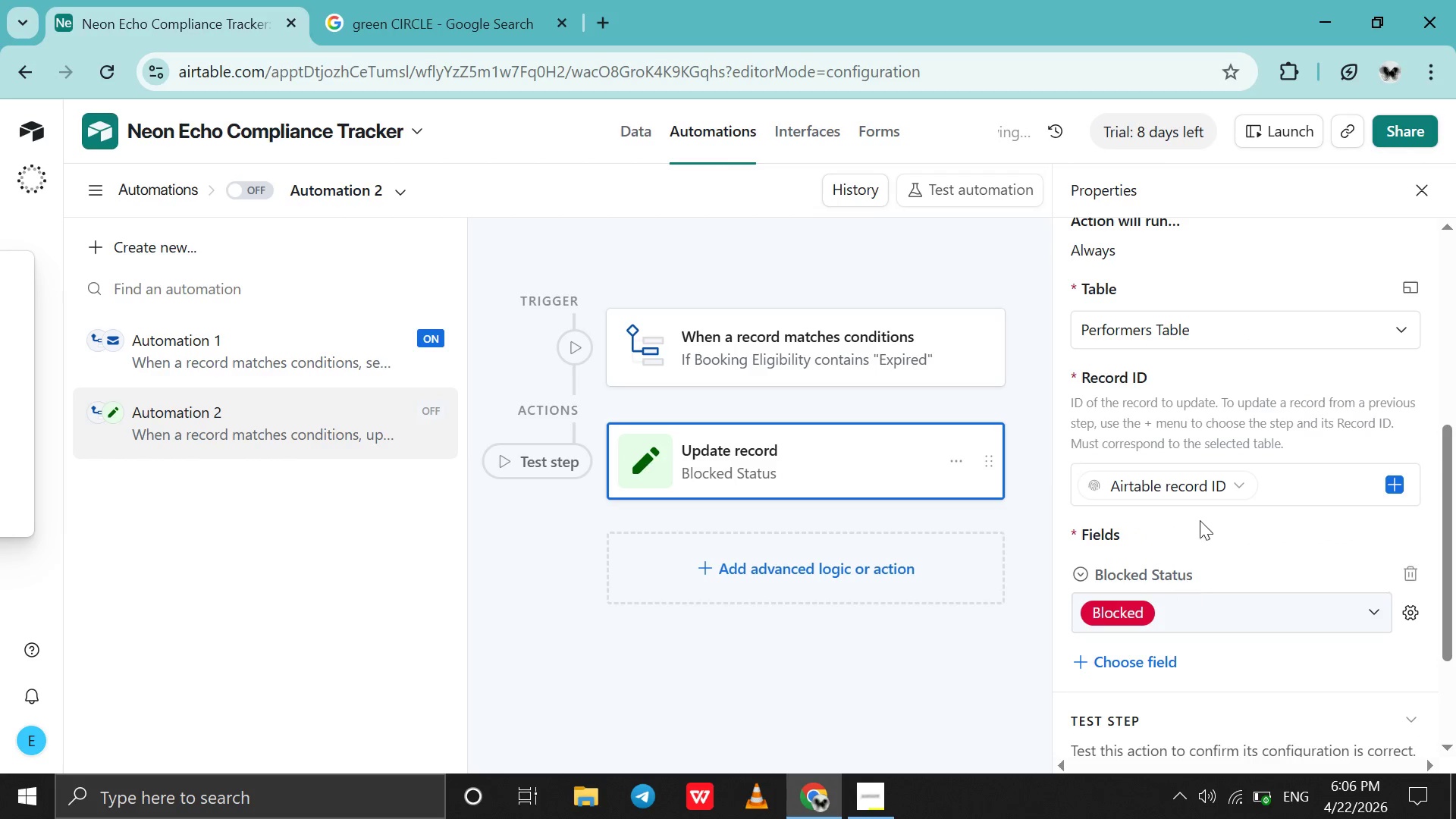 
scroll: coordinate [1210, 492], scroll_direction: down, amount: 3.0
 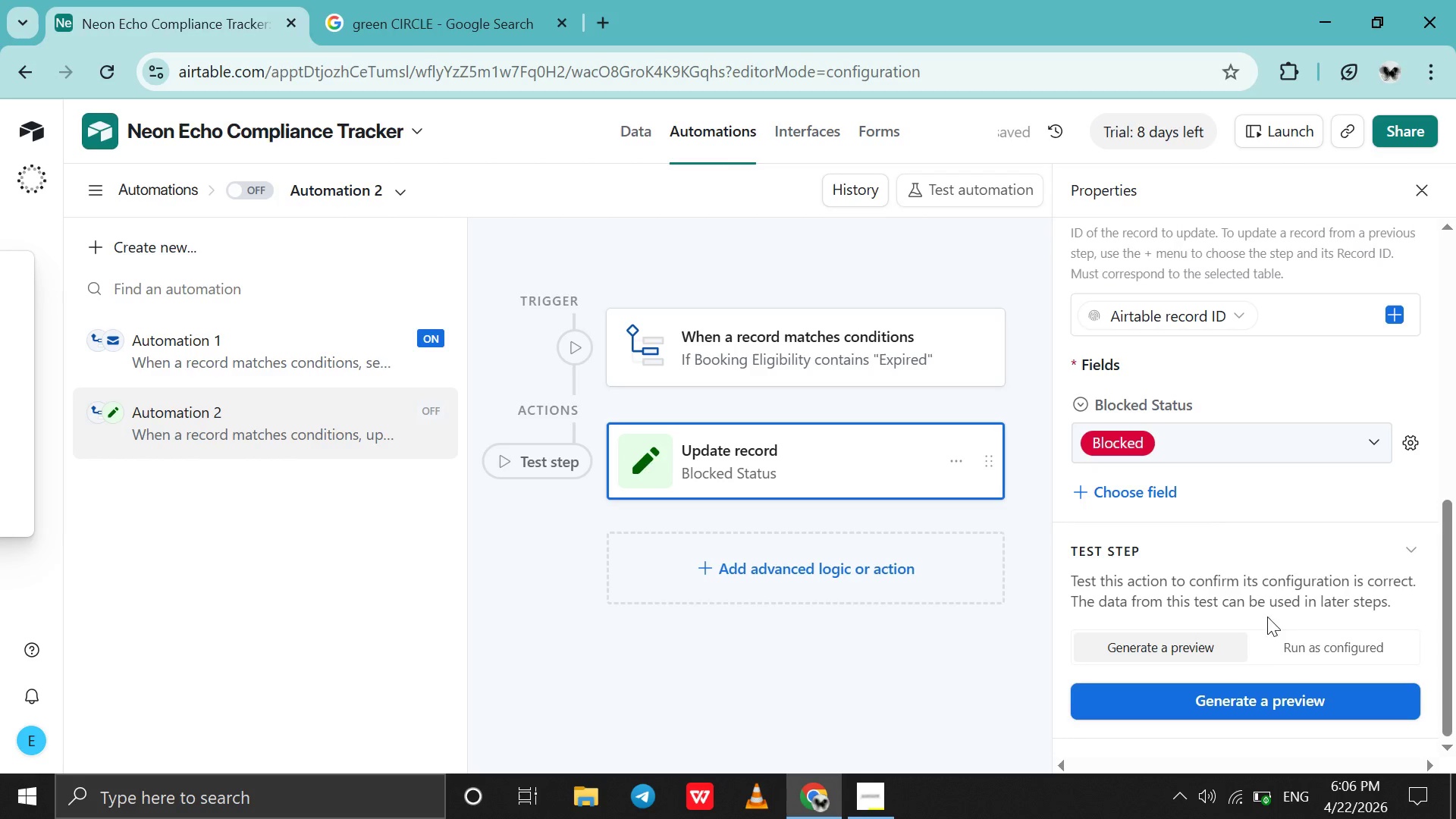 
left_click([1231, 698])
 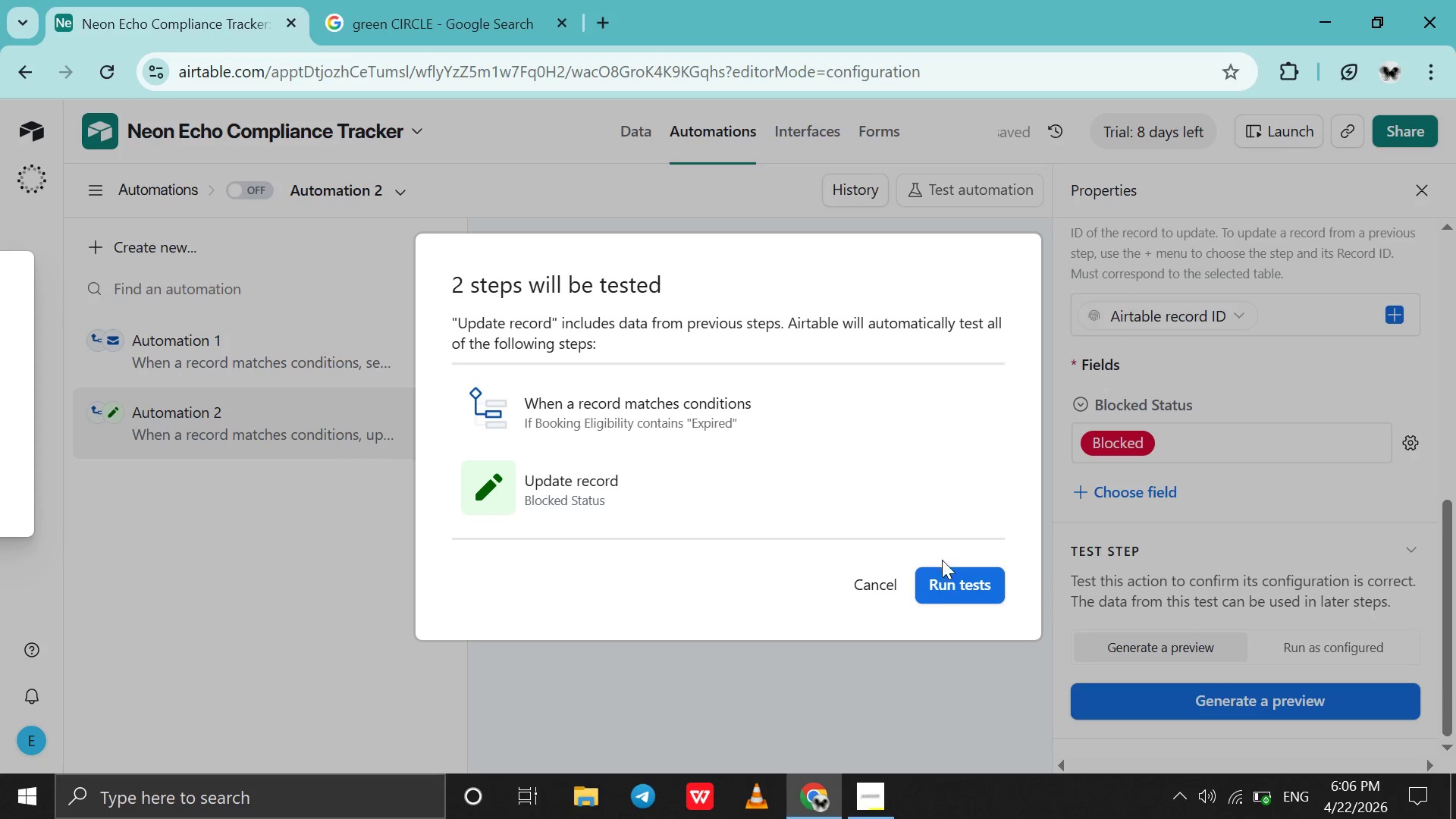 
left_click([948, 584])
 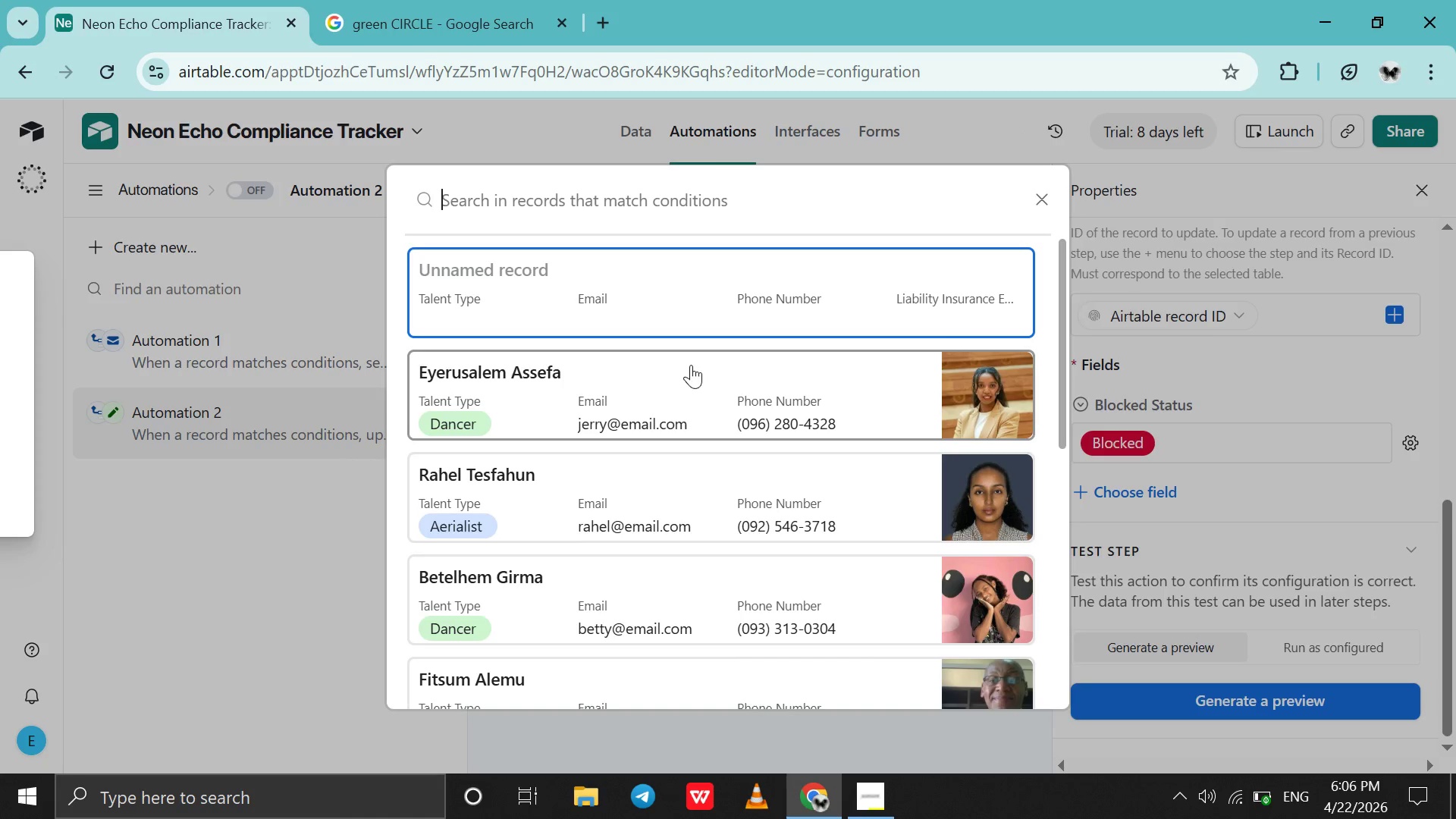 
left_click([689, 369])
 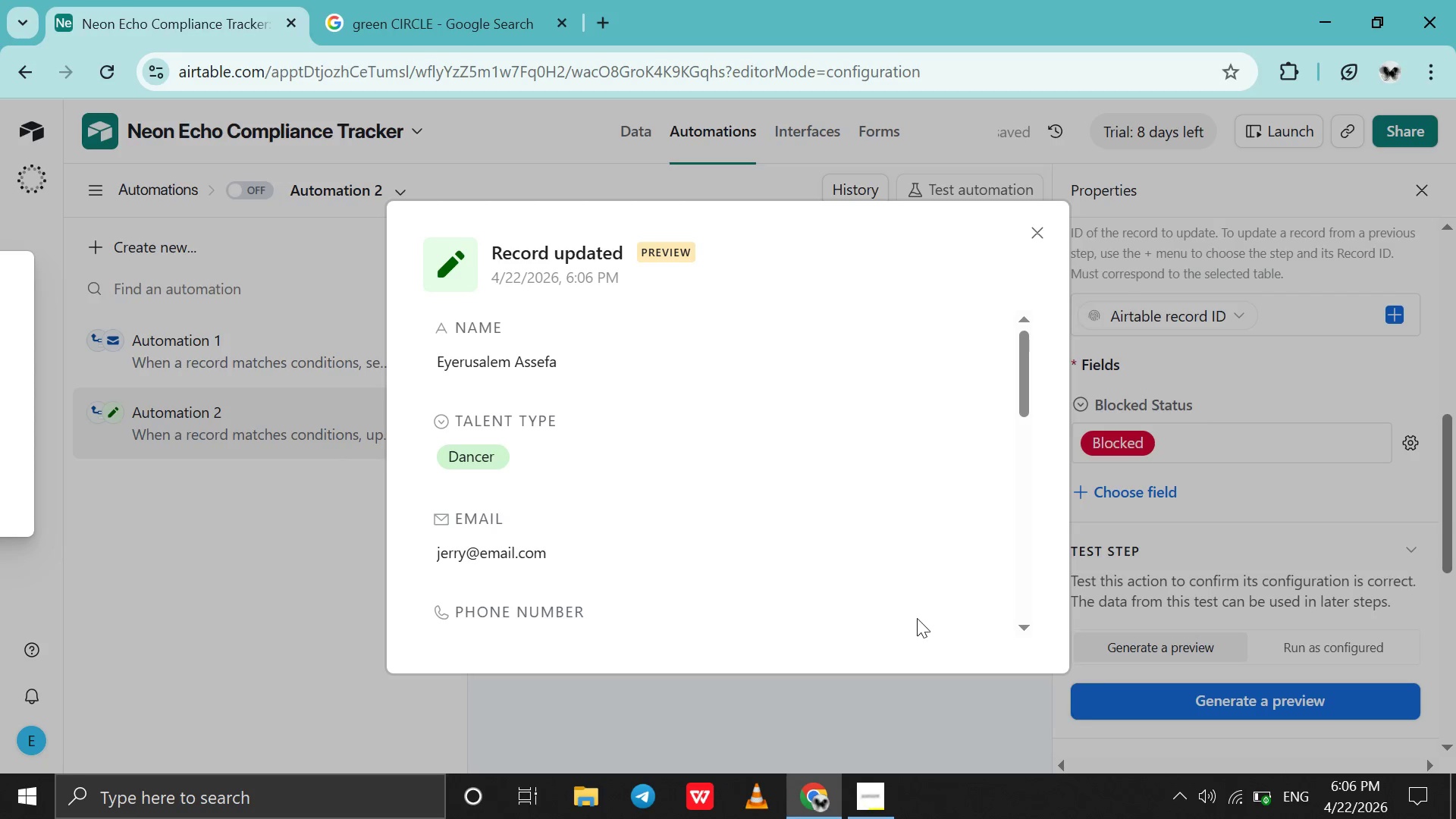 
scroll: coordinate [794, 507], scroll_direction: down, amount: 1.0
 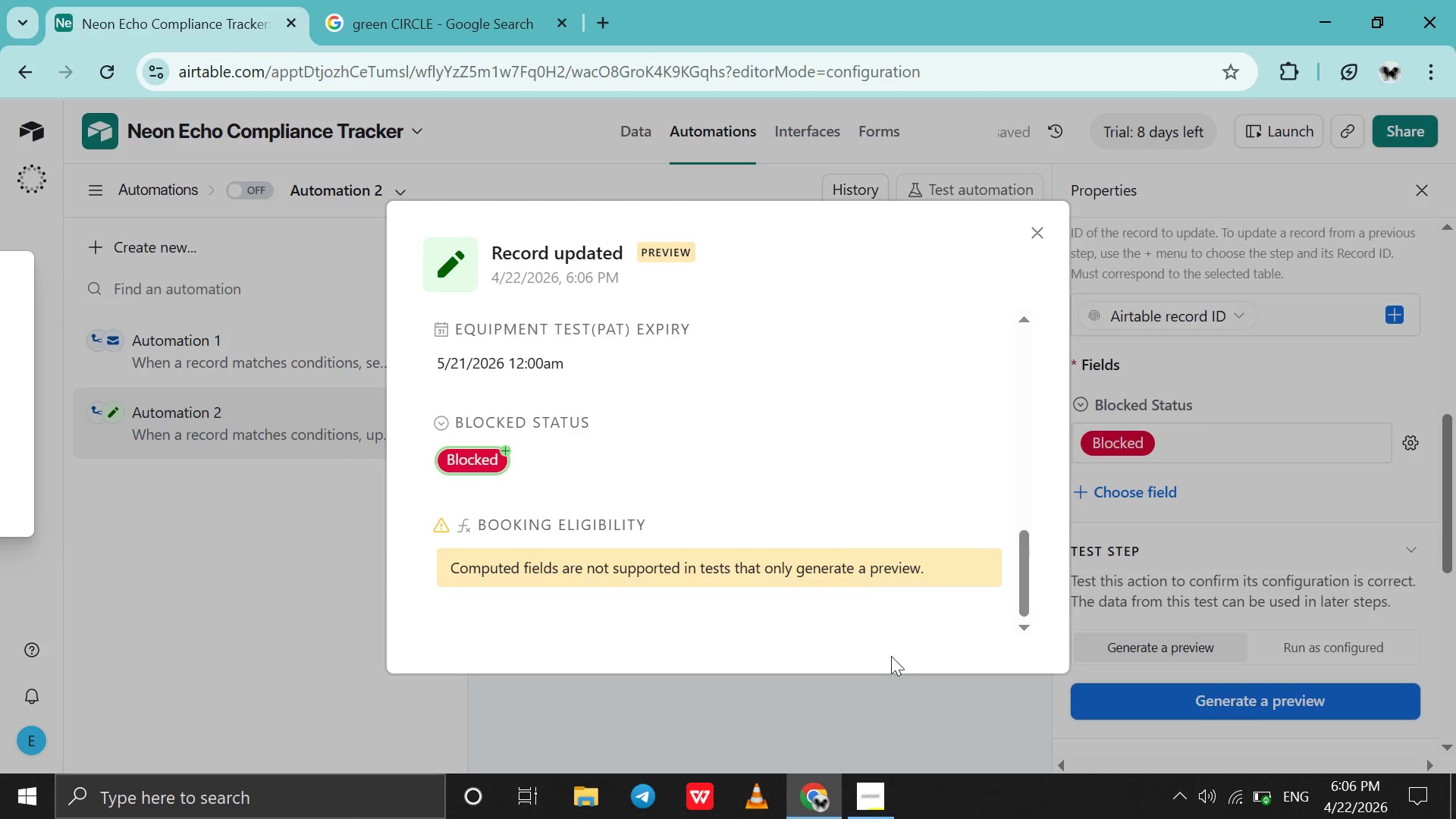 
left_click([950, 698])
 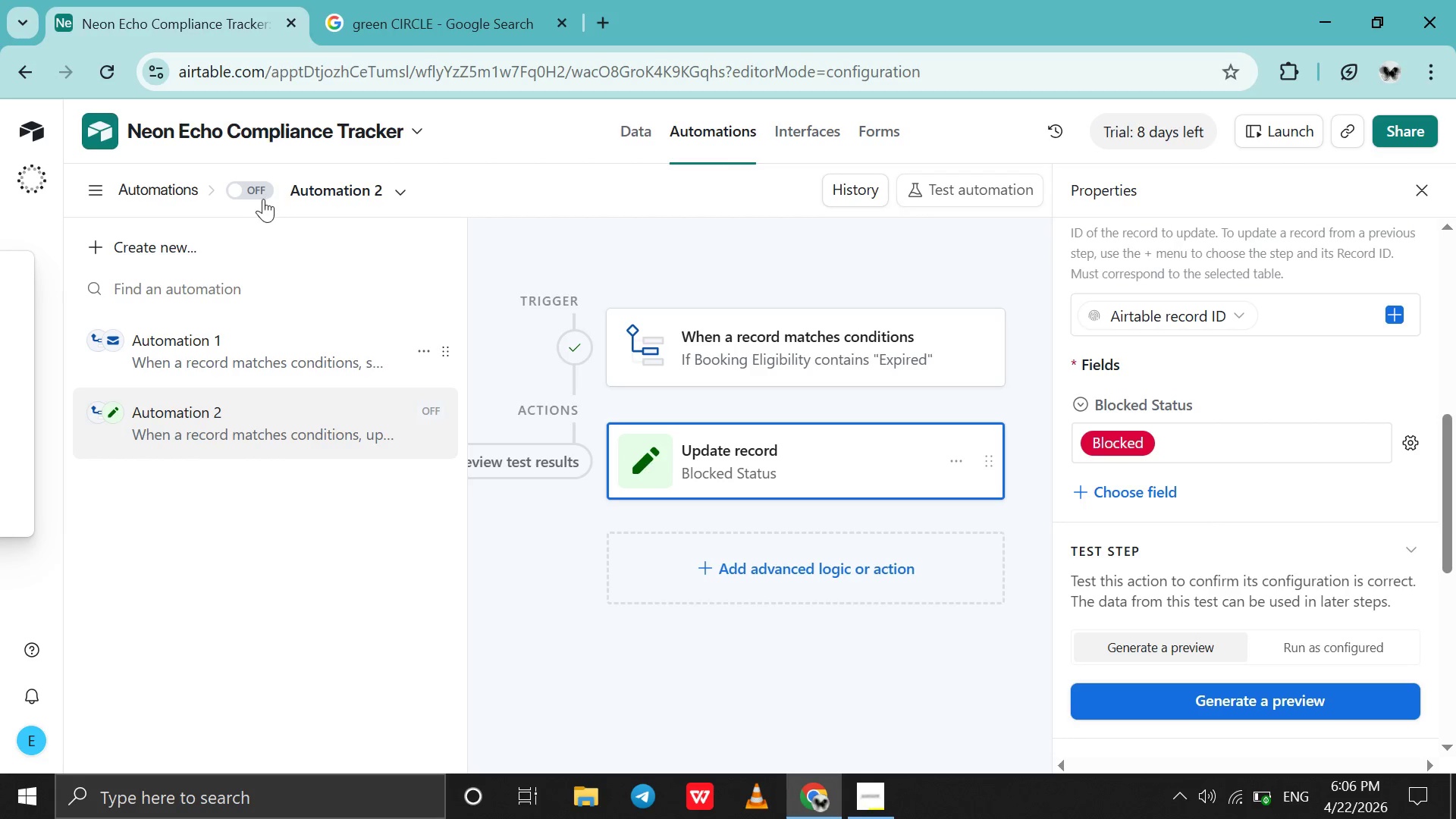 
left_click([262, 198])
 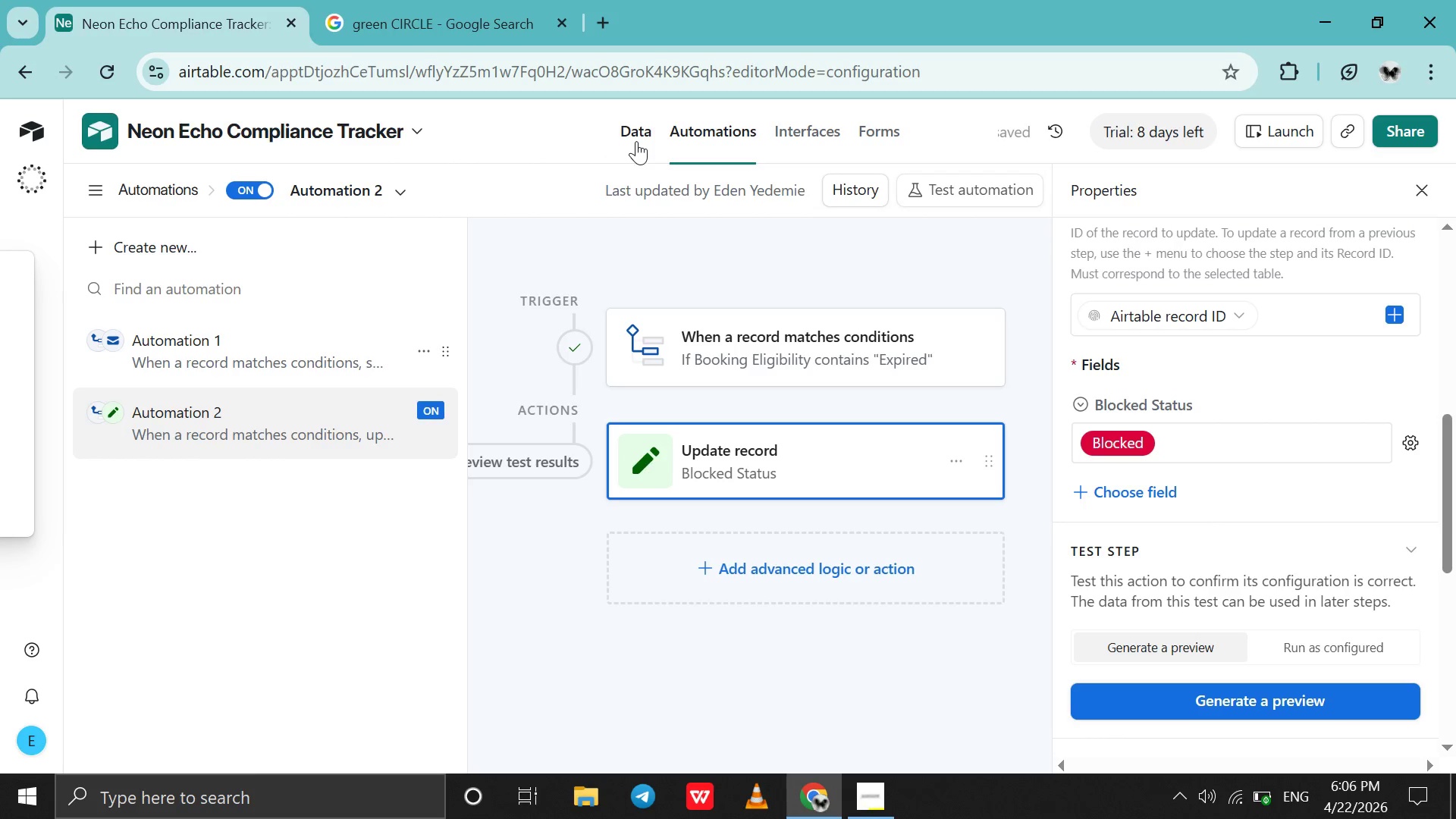 
left_click([636, 141])
 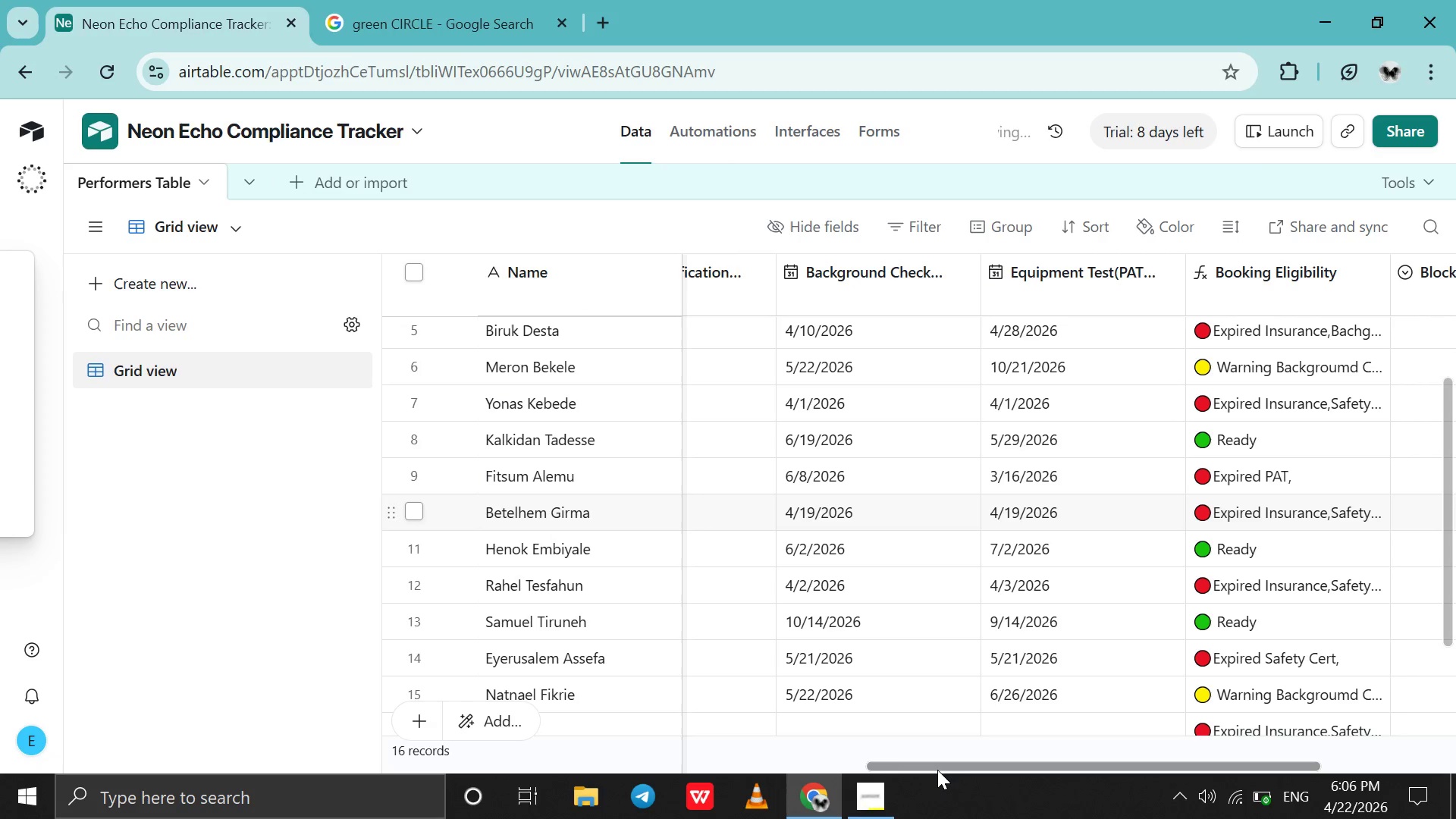 
left_click_drag(start_coordinate=[946, 760], to_coordinate=[1106, 782])
 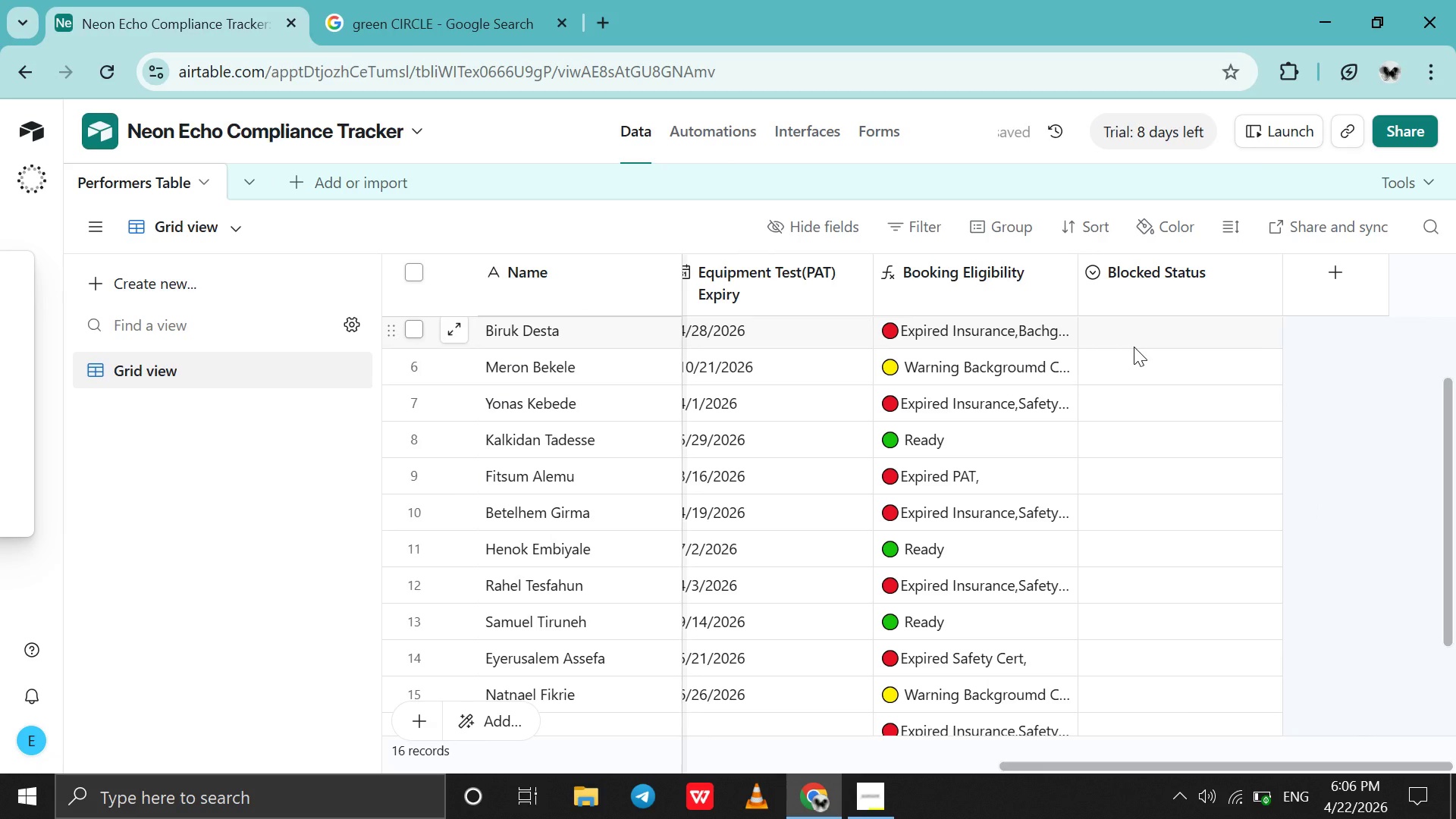 
left_click([1134, 347])
 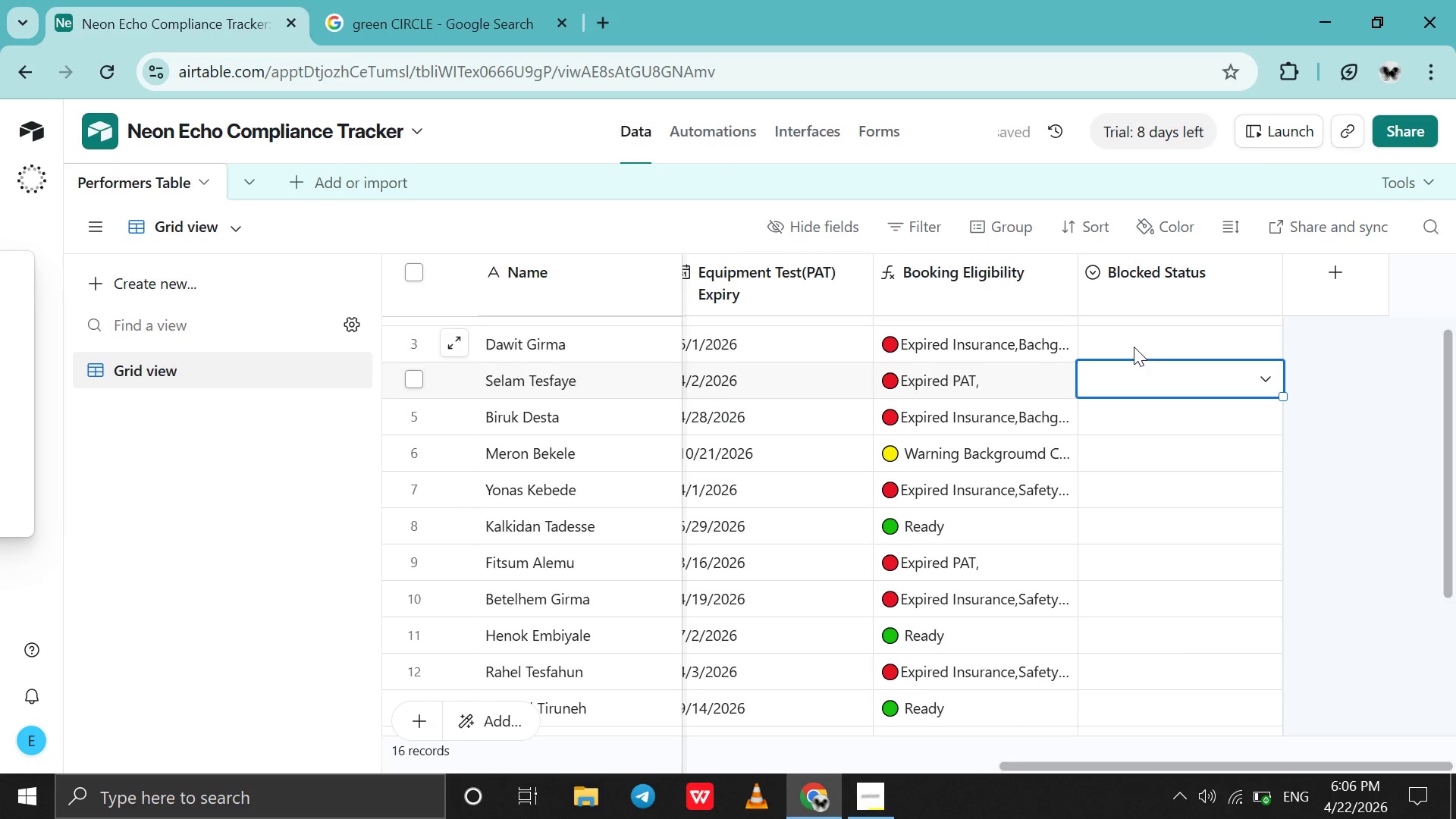 
double_click([1134, 347])
 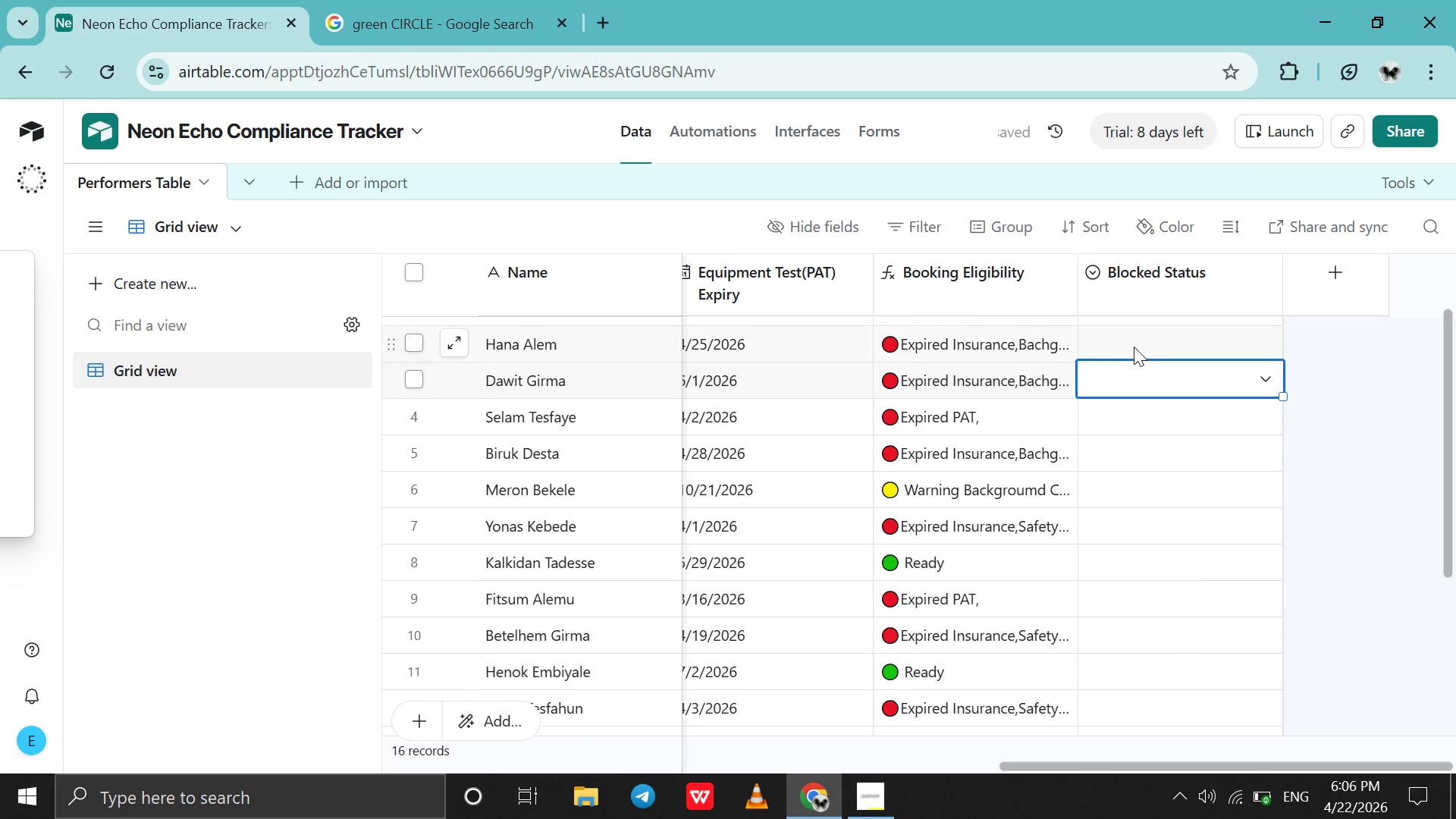 
triple_click([1134, 347])
 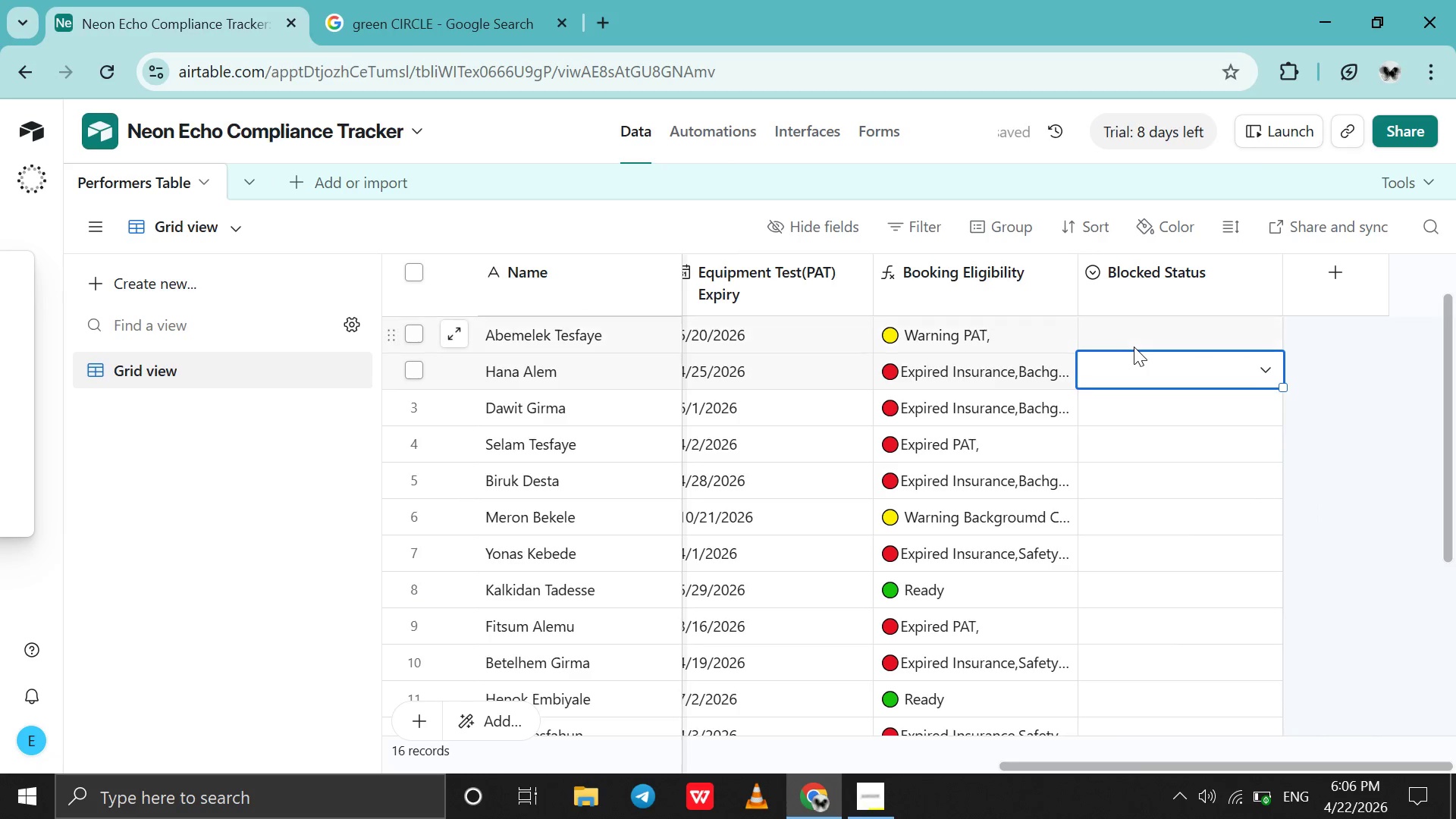 
triple_click([1134, 347])
 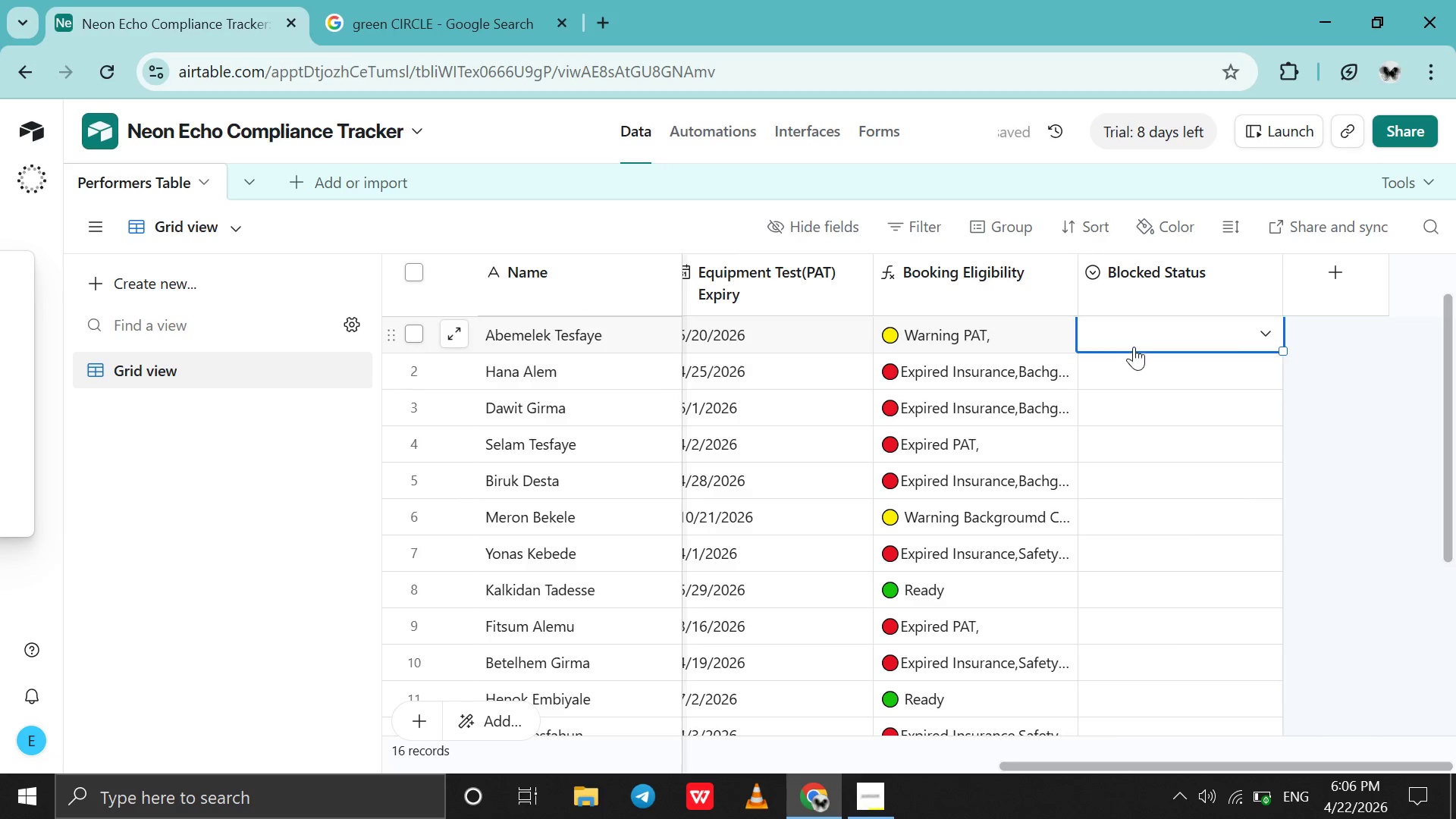 
triple_click([1134, 347])
 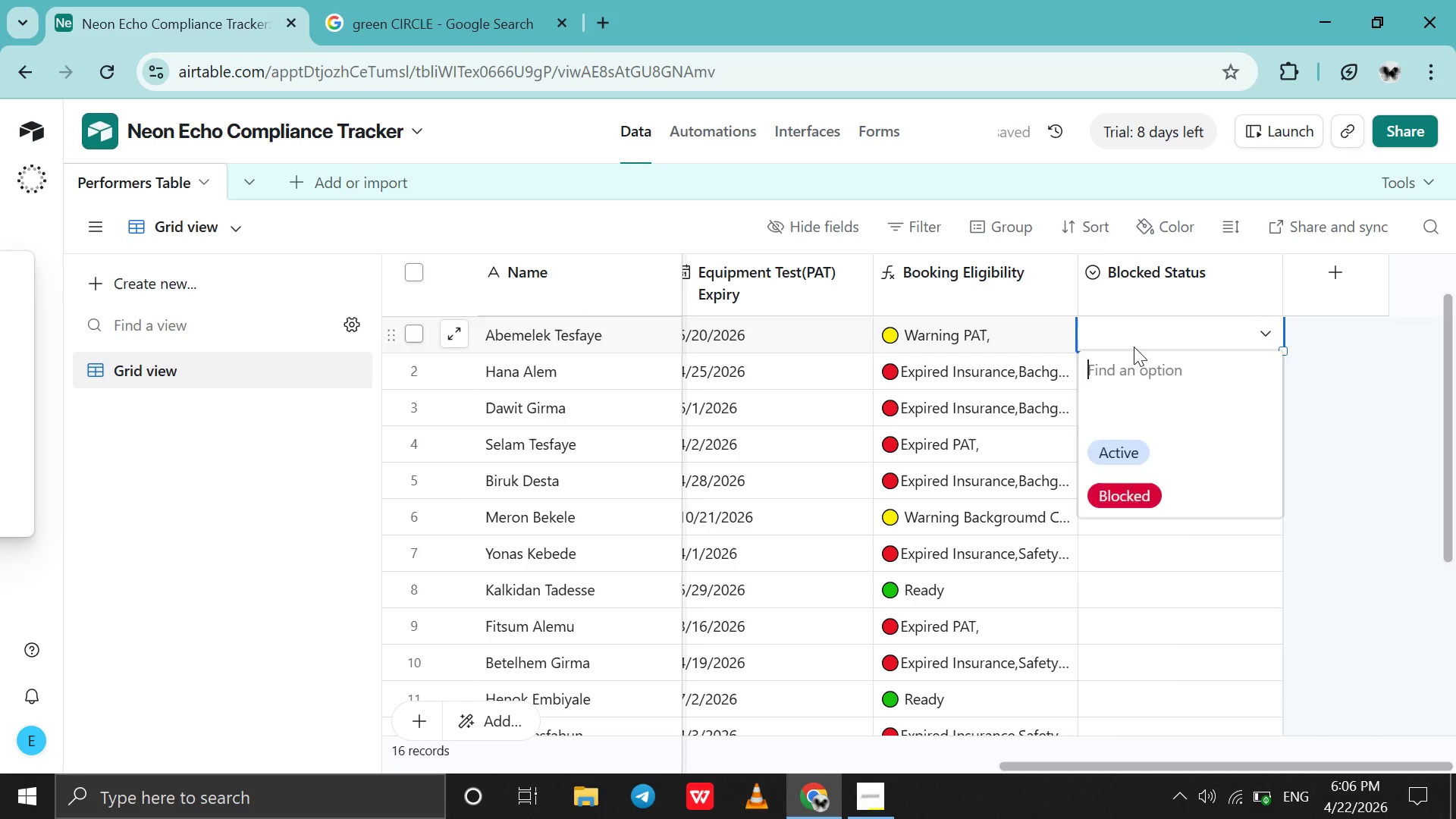 
triple_click([1134, 347])
 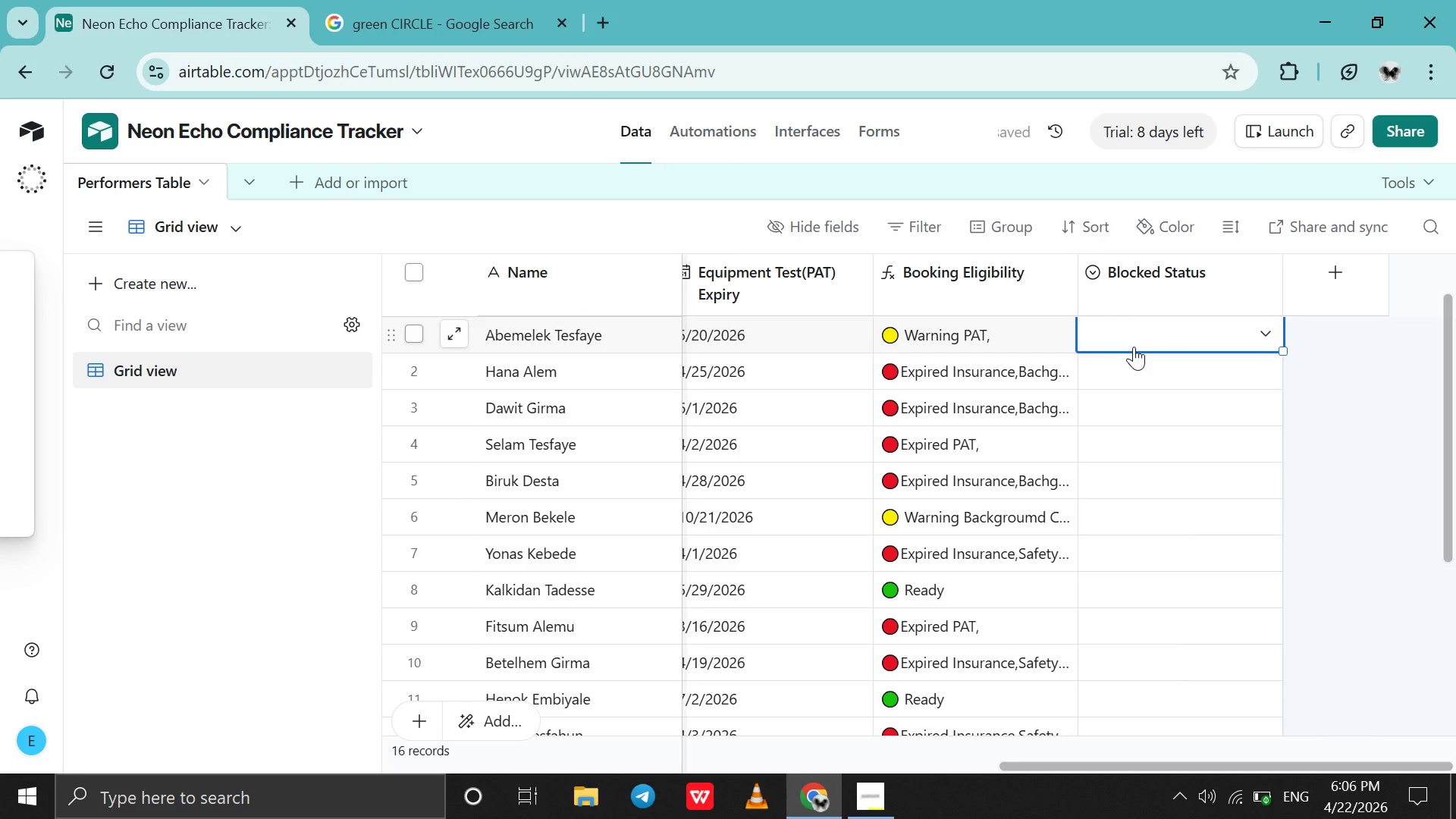 
left_click([1134, 347])
 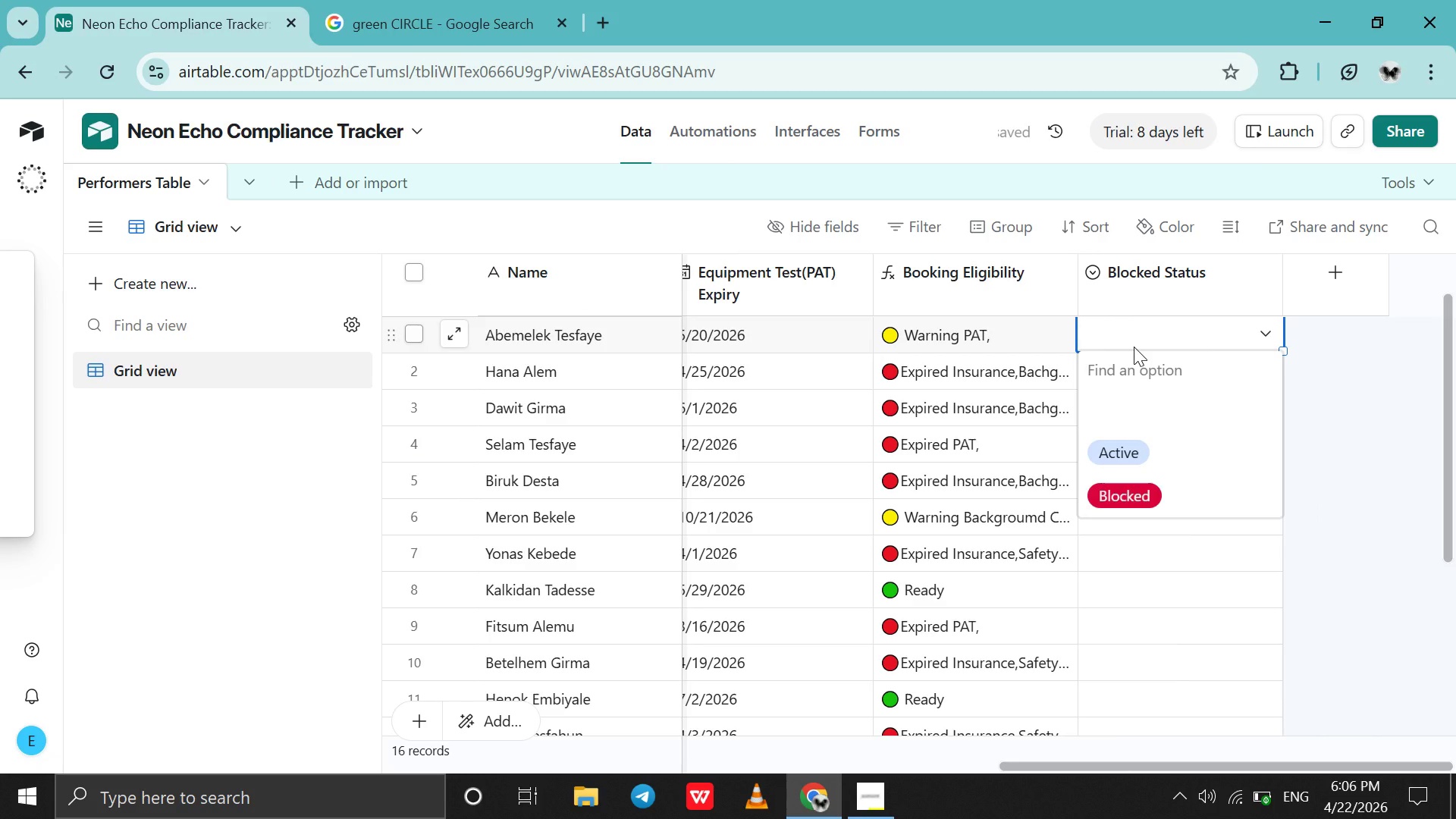 
left_click([1134, 347])
 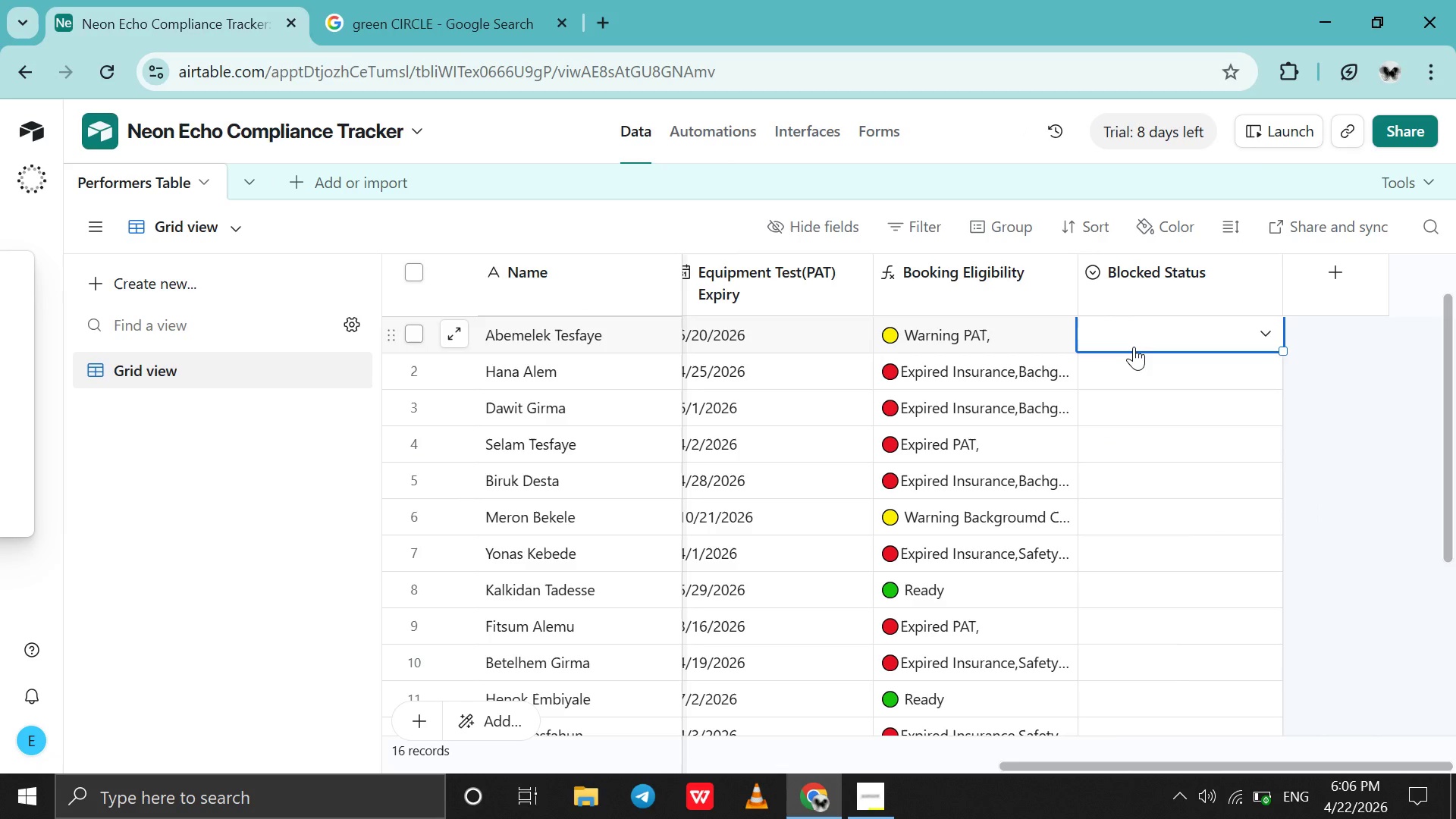 
left_click([1134, 347])
 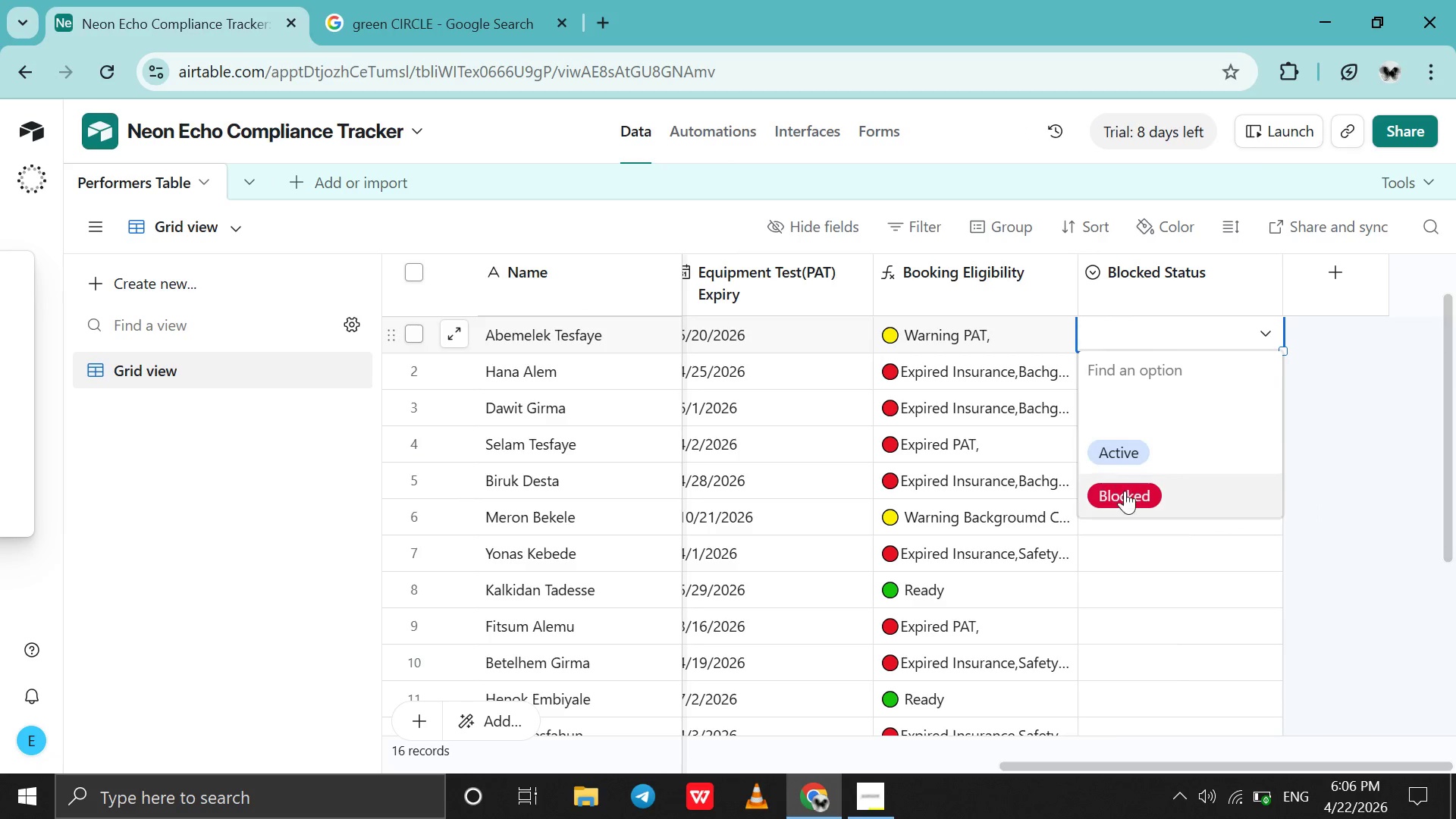 
left_click([1125, 491])
 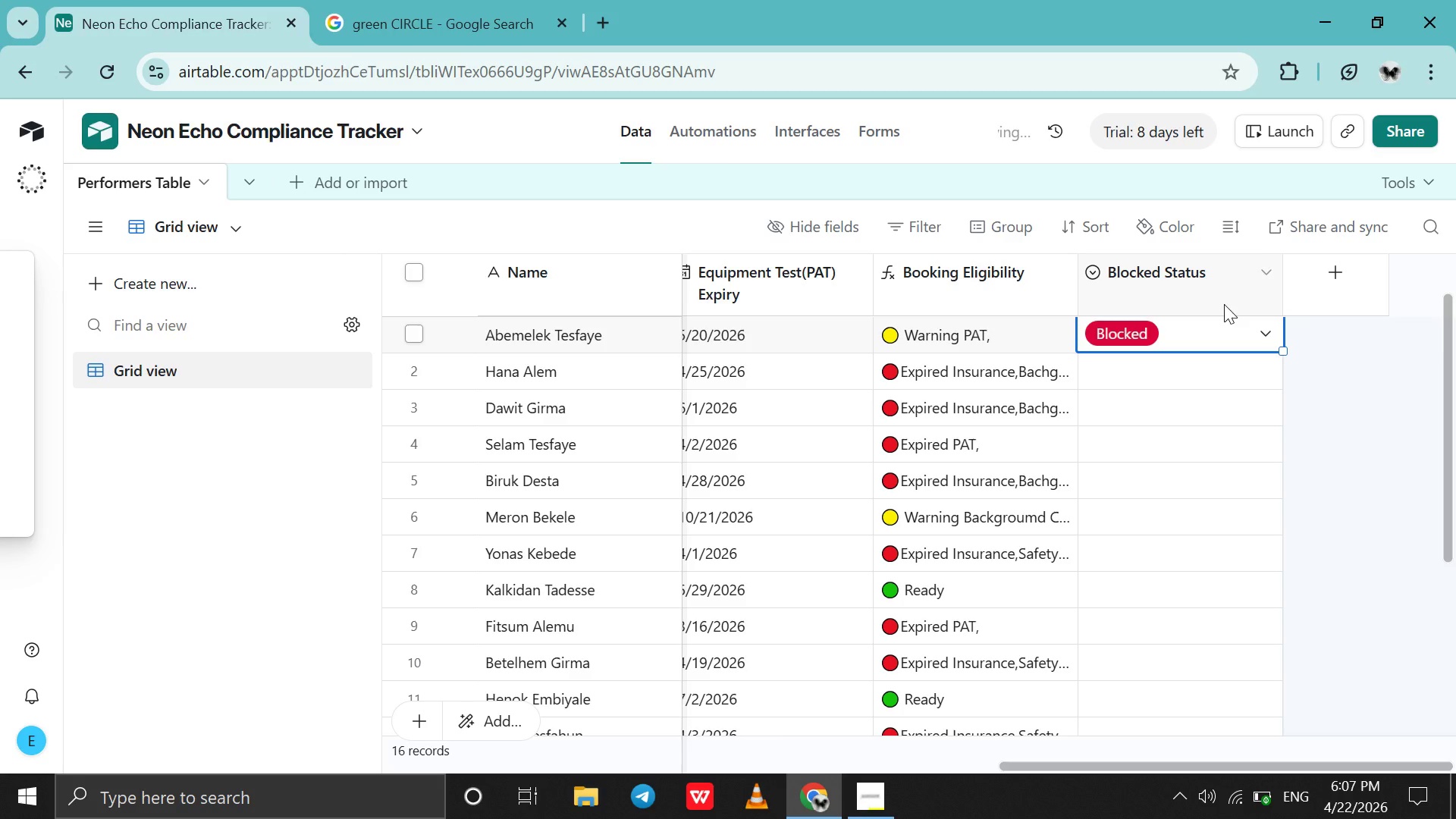 
left_click([1208, 331])
 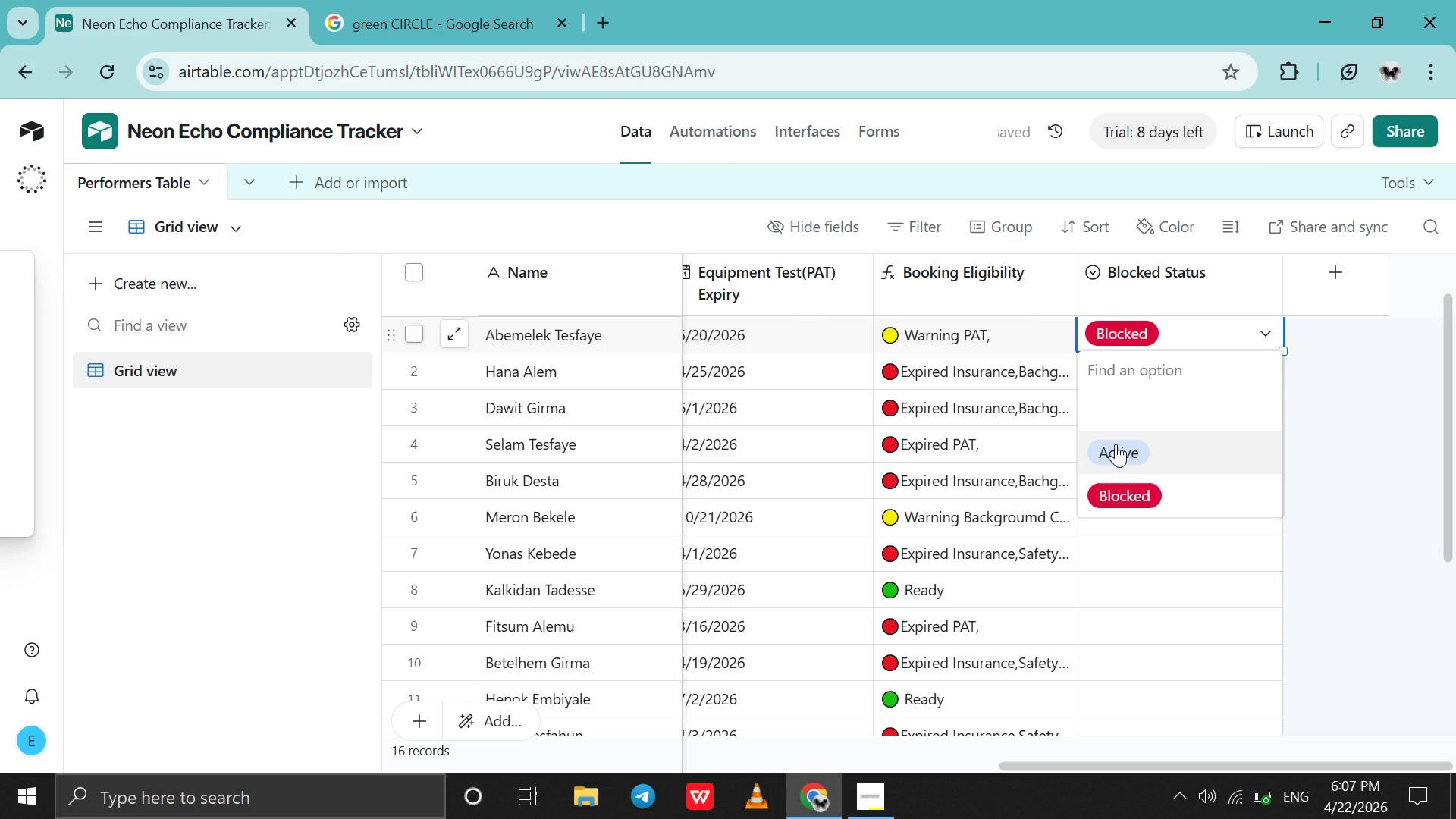 
left_click([1116, 444])
 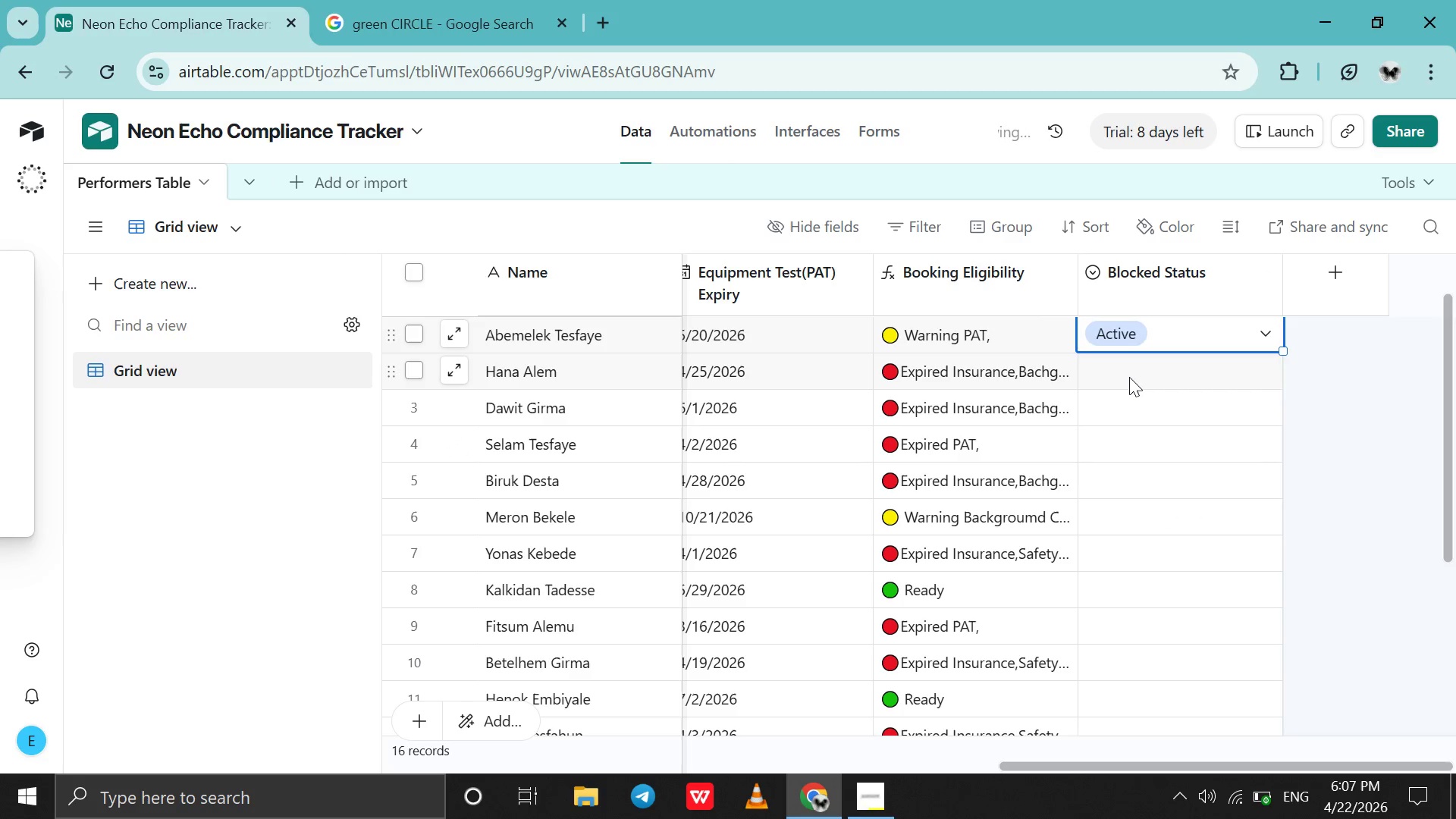 
left_click([1129, 377])
 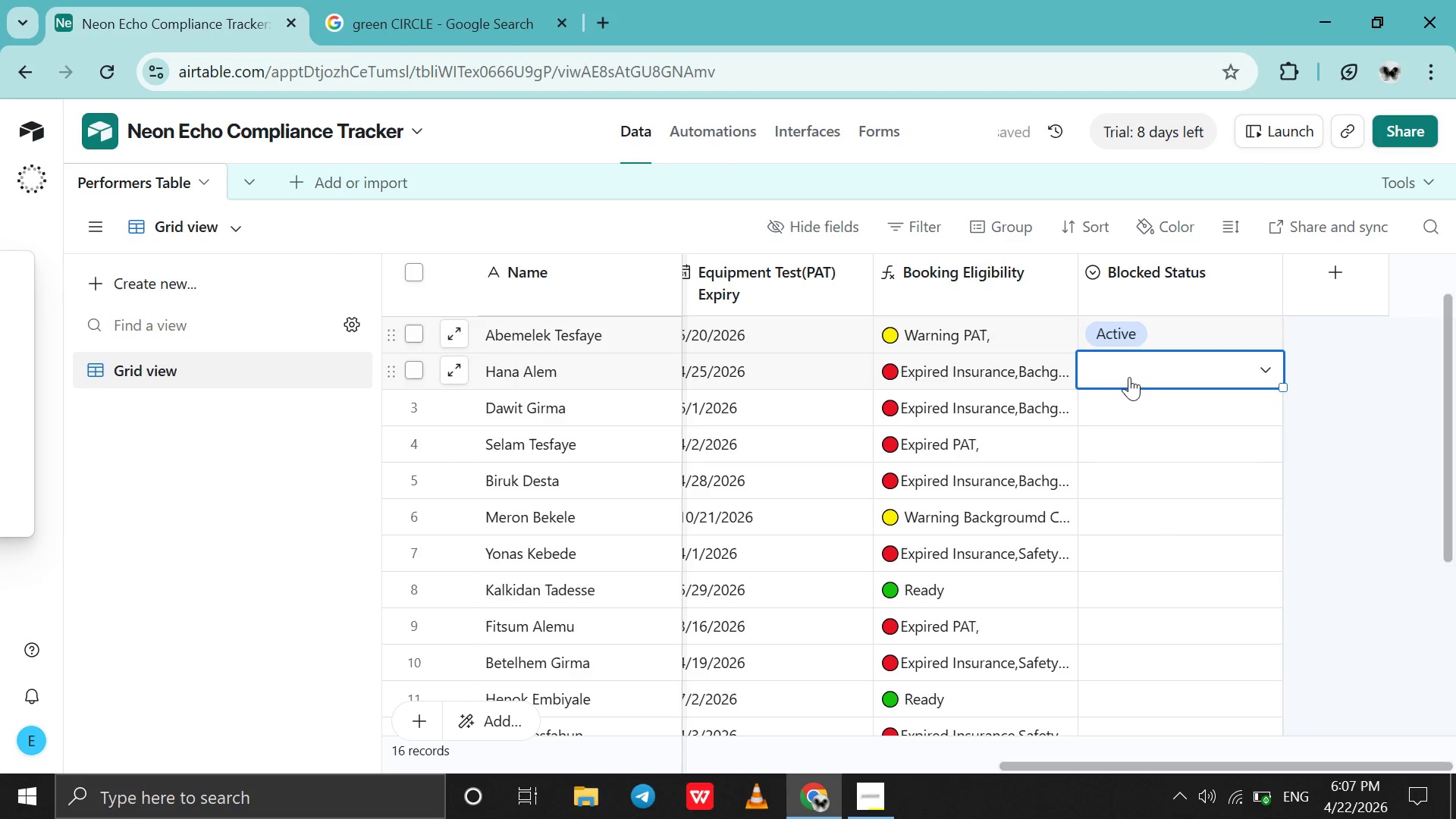 
left_click([1129, 377])
 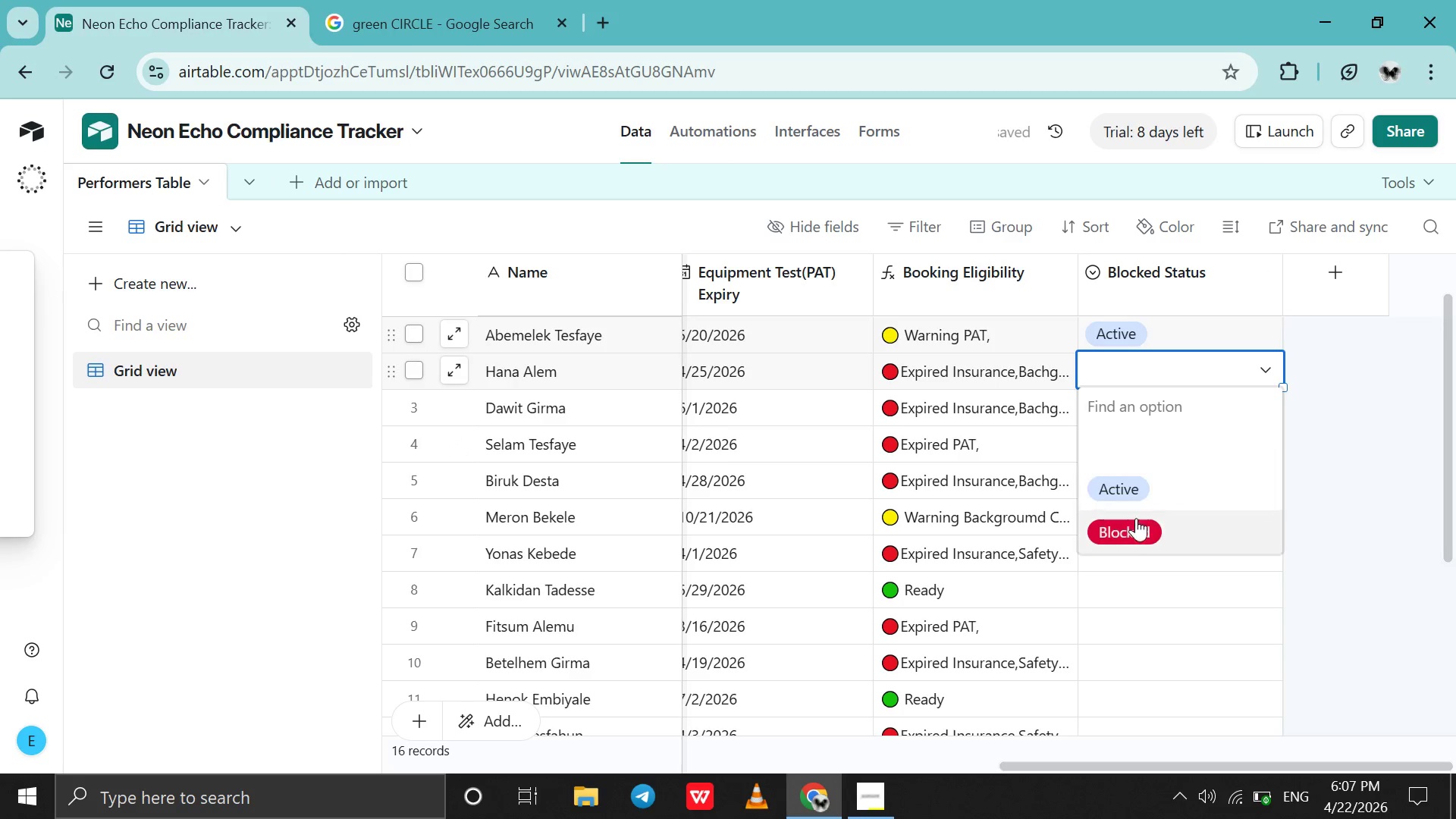 
left_click([1133, 522])
 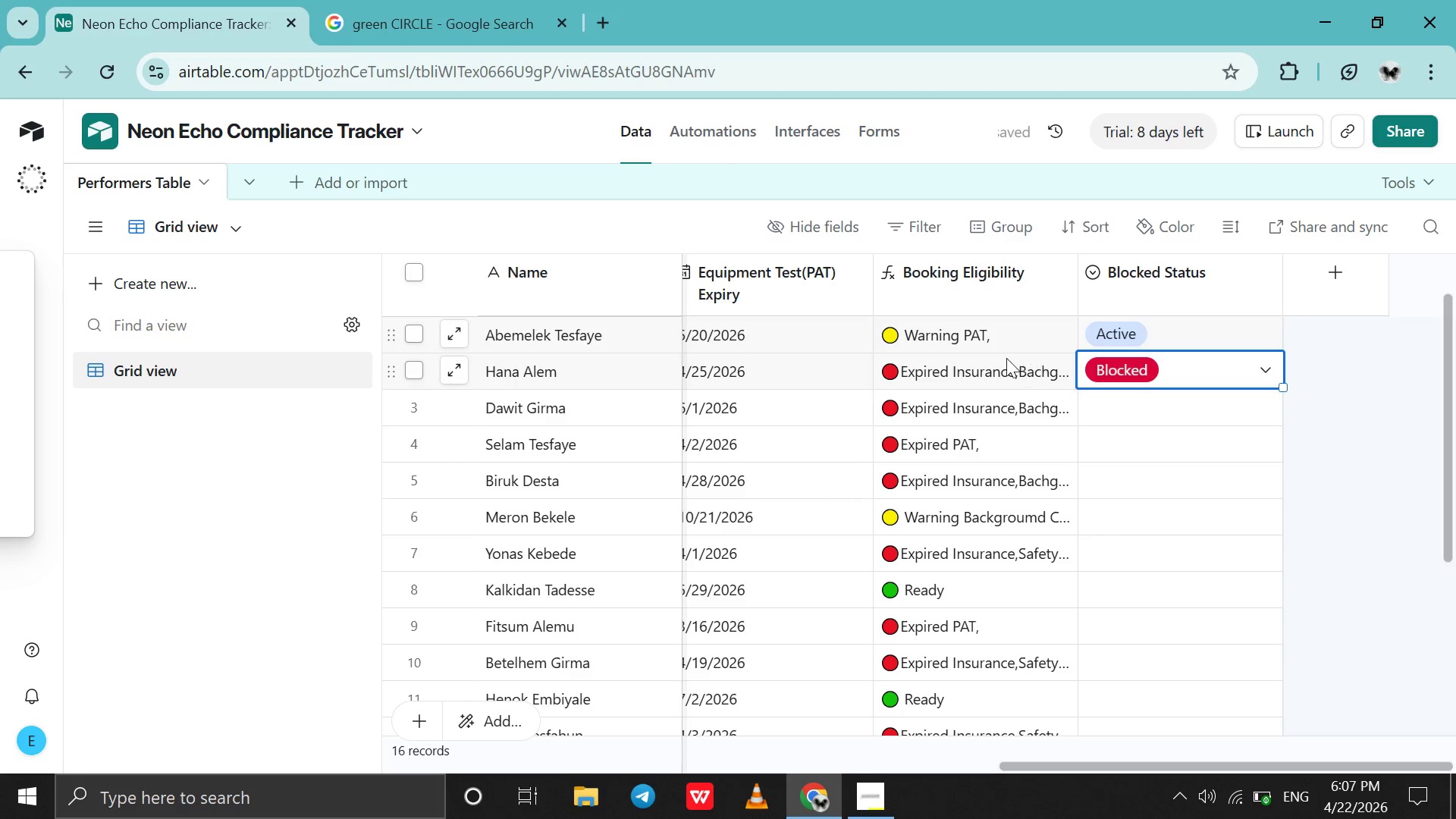 
left_click([1149, 423])
 